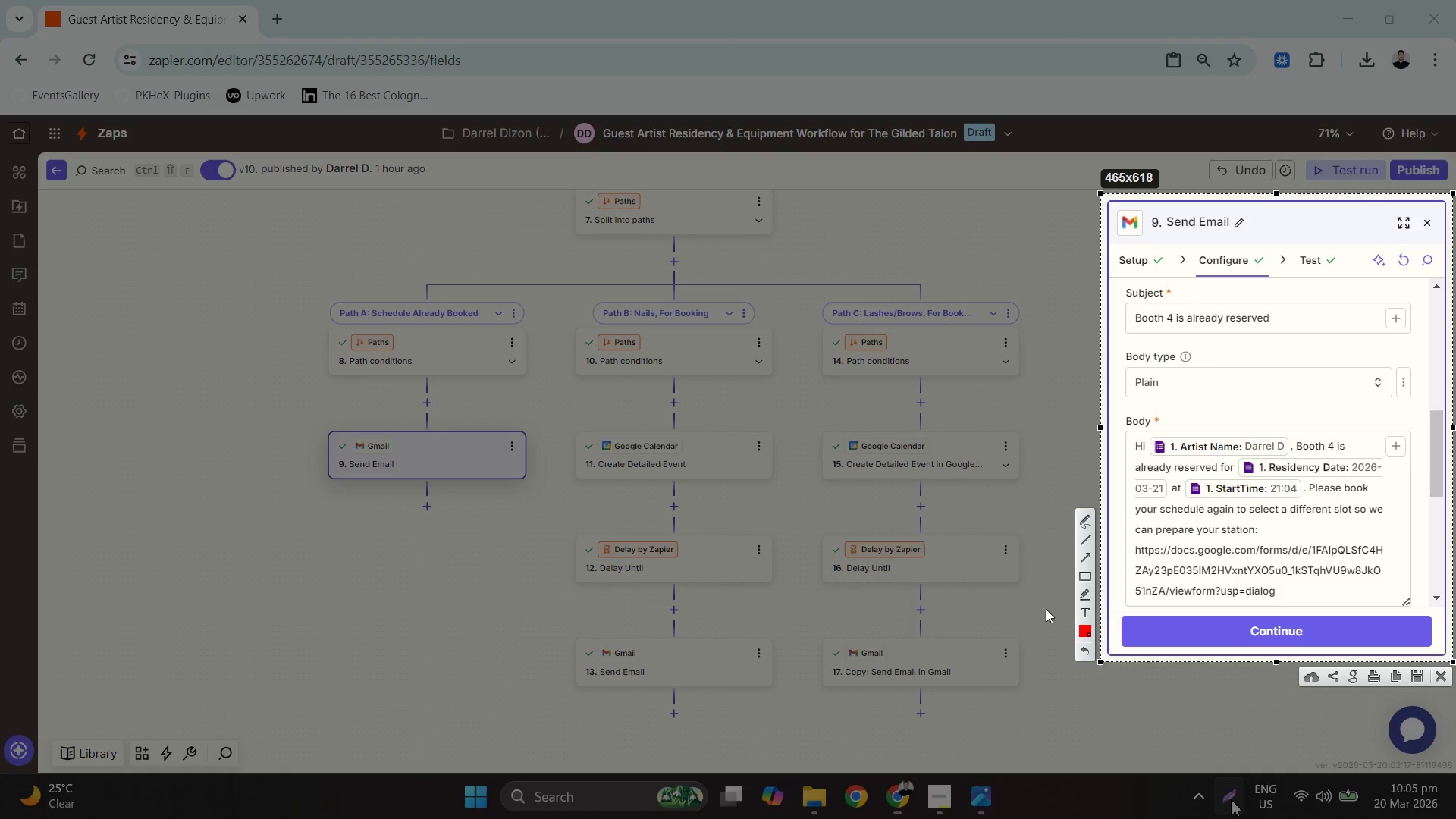 
right_click([1198, 453])
 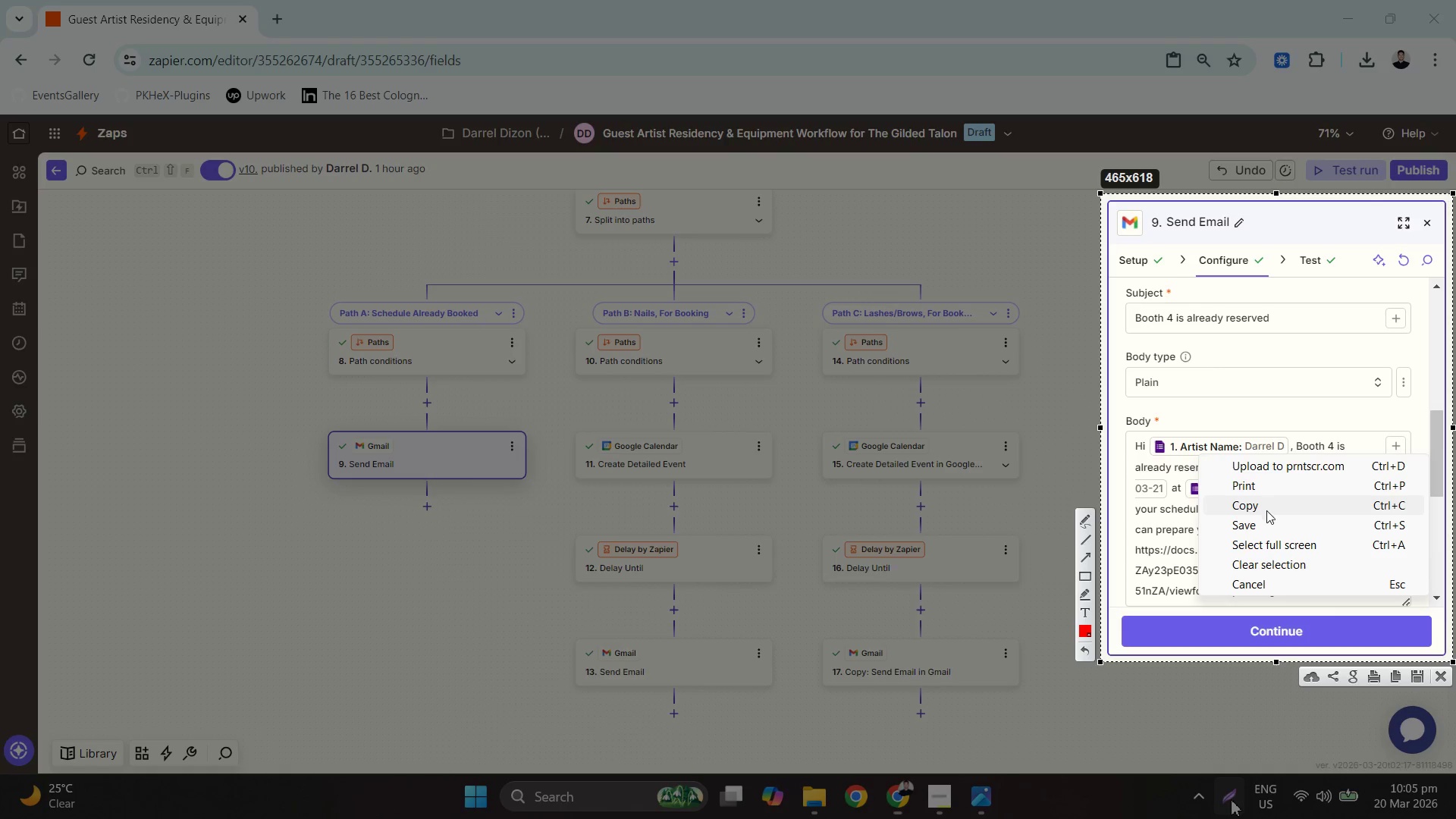 
left_click([1269, 530])
 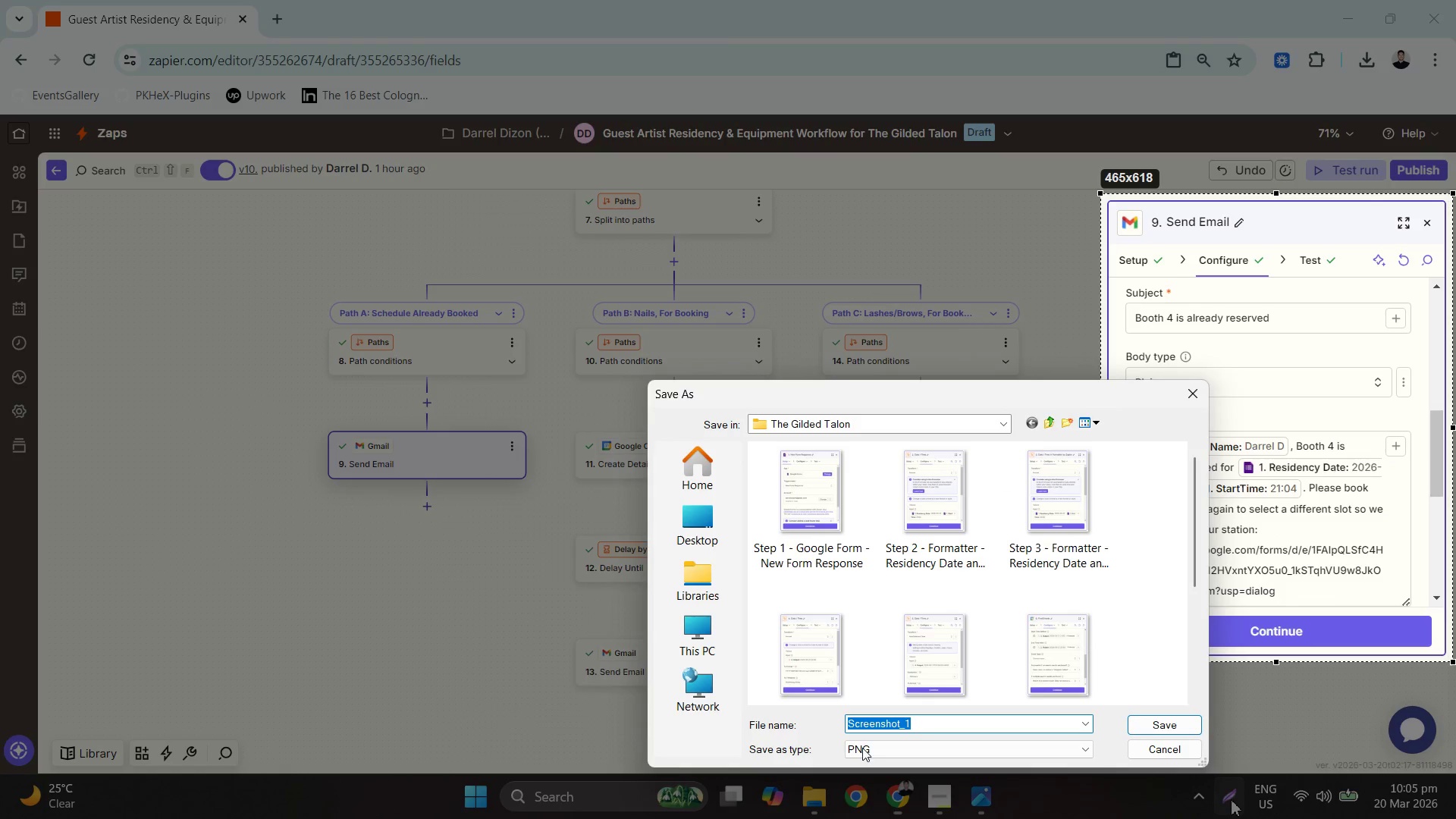 
key(Control+ControlLeft)
 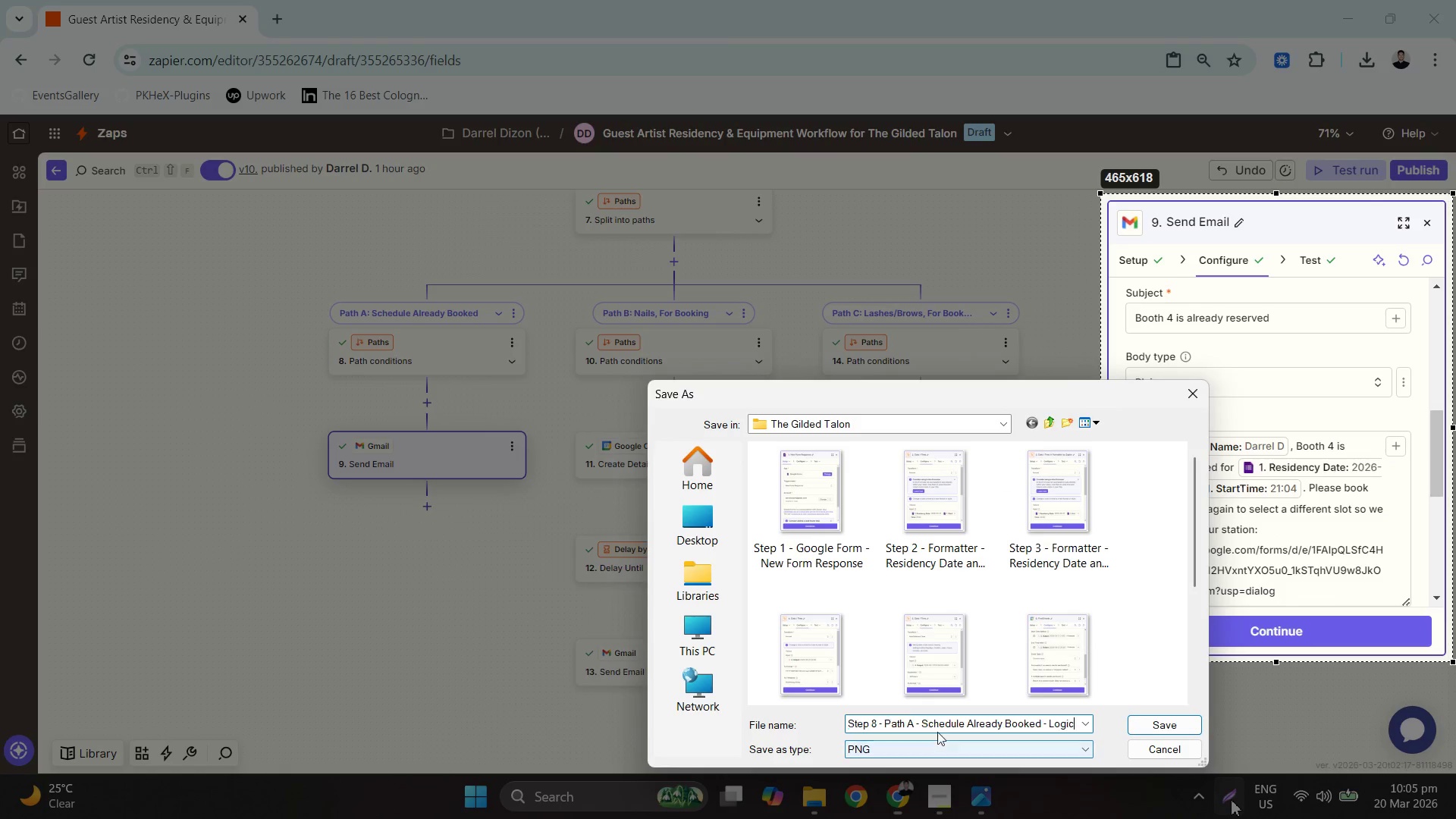 
key(V)
 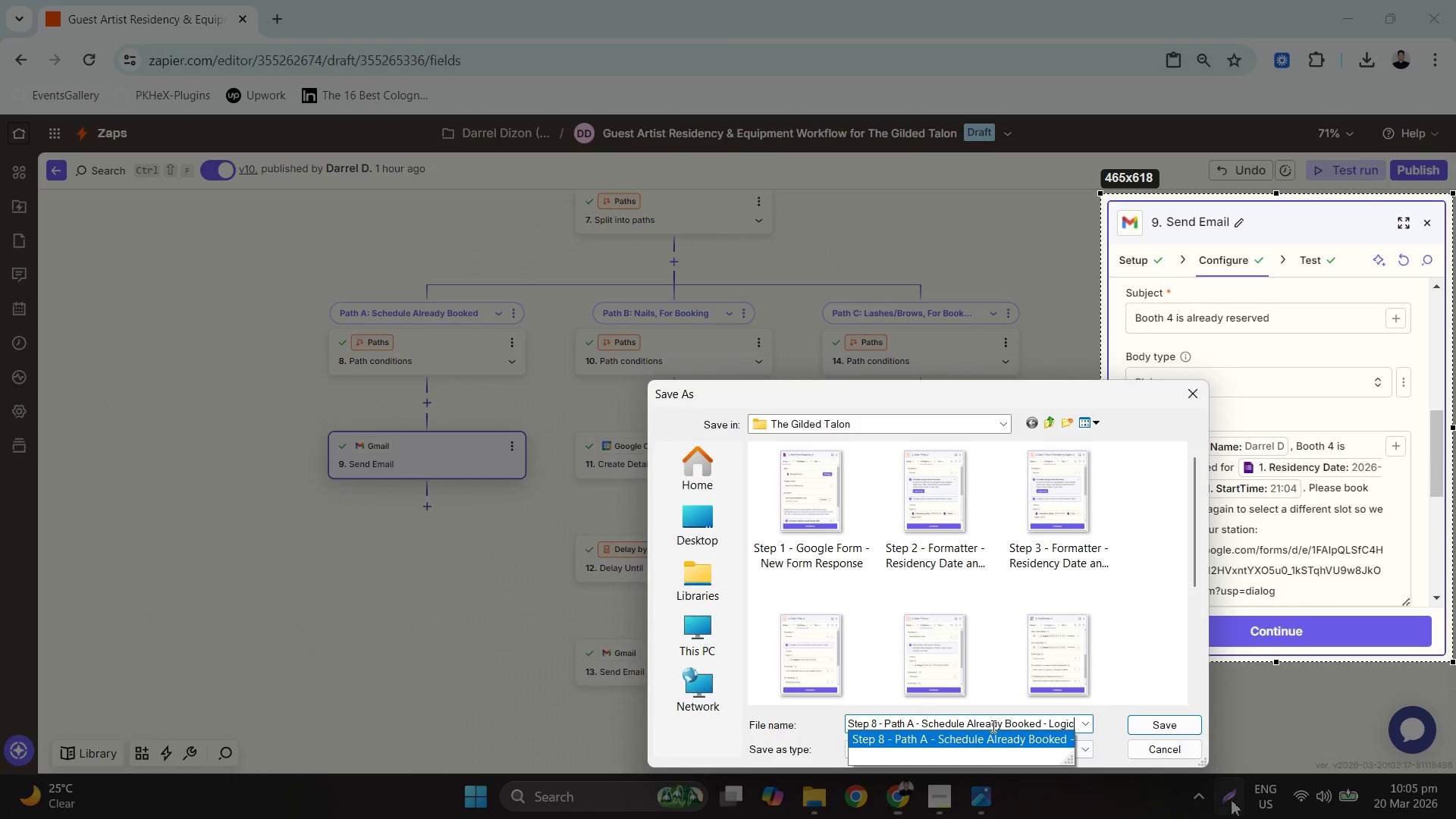 
left_click_drag(start_coordinate=[996, 722], to_coordinate=[1088, 727])
 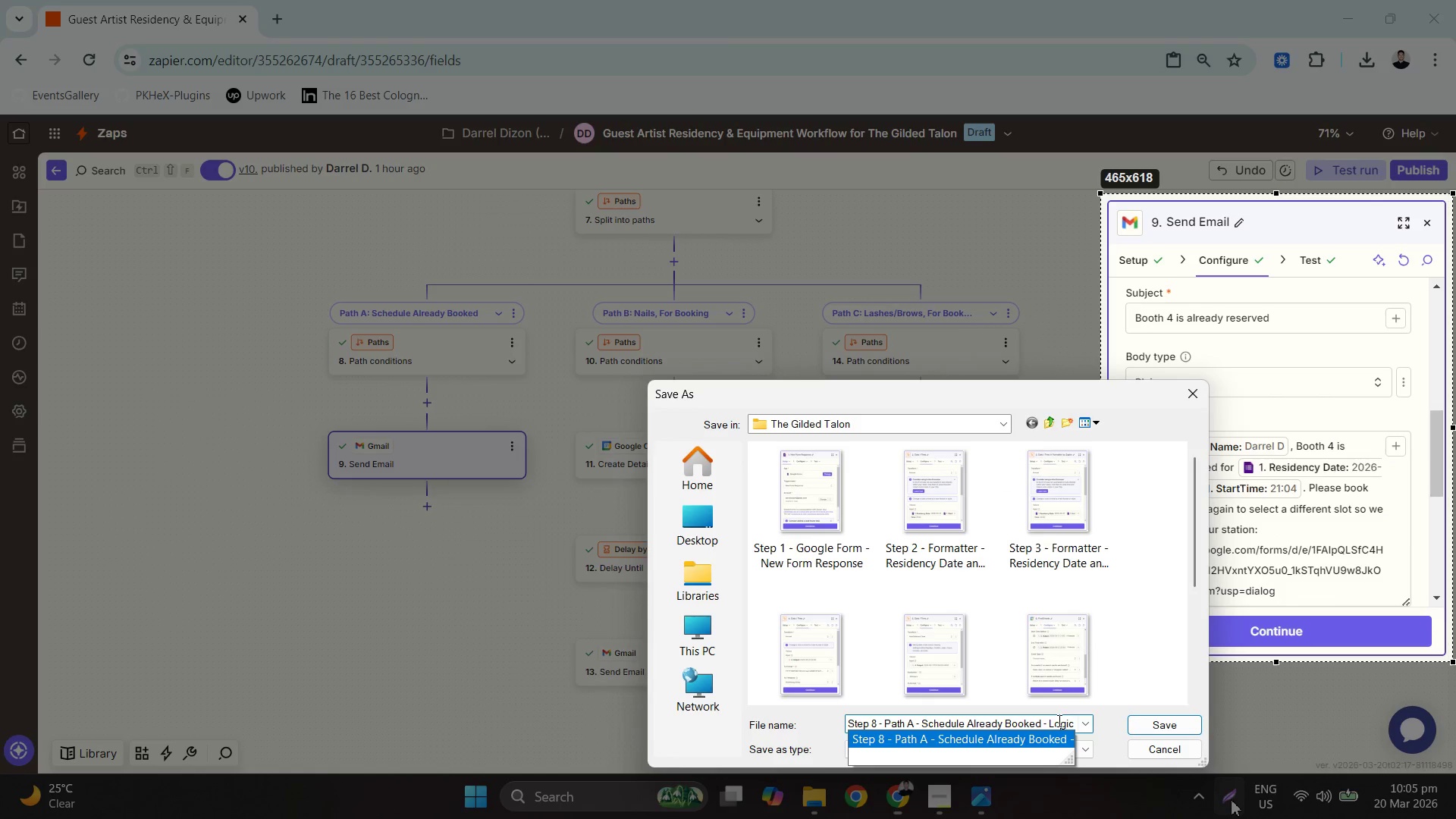 
double_click([1058, 720])
 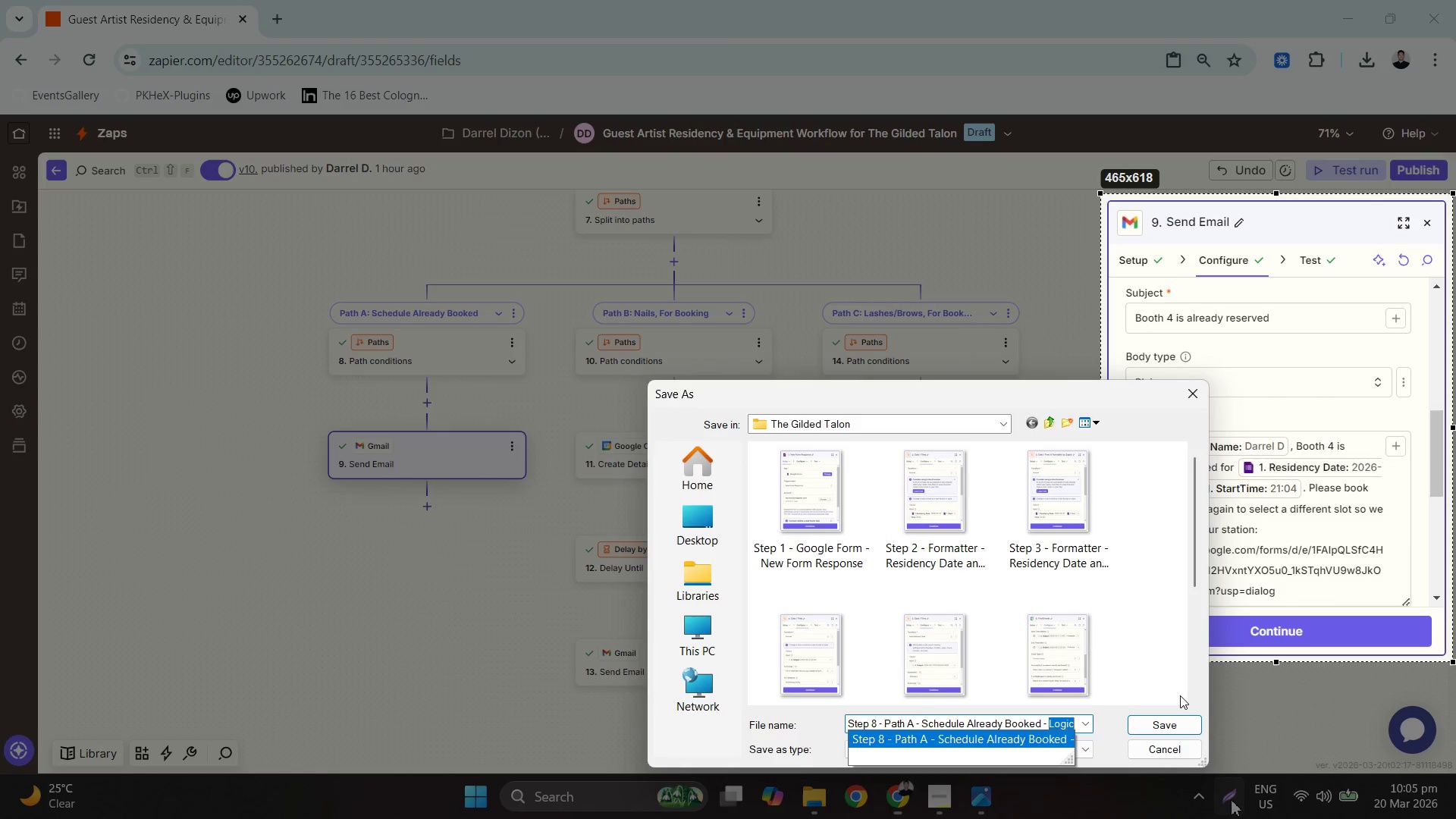 
type(Send Emai )
key(Backspace)
type(l to Artist)
 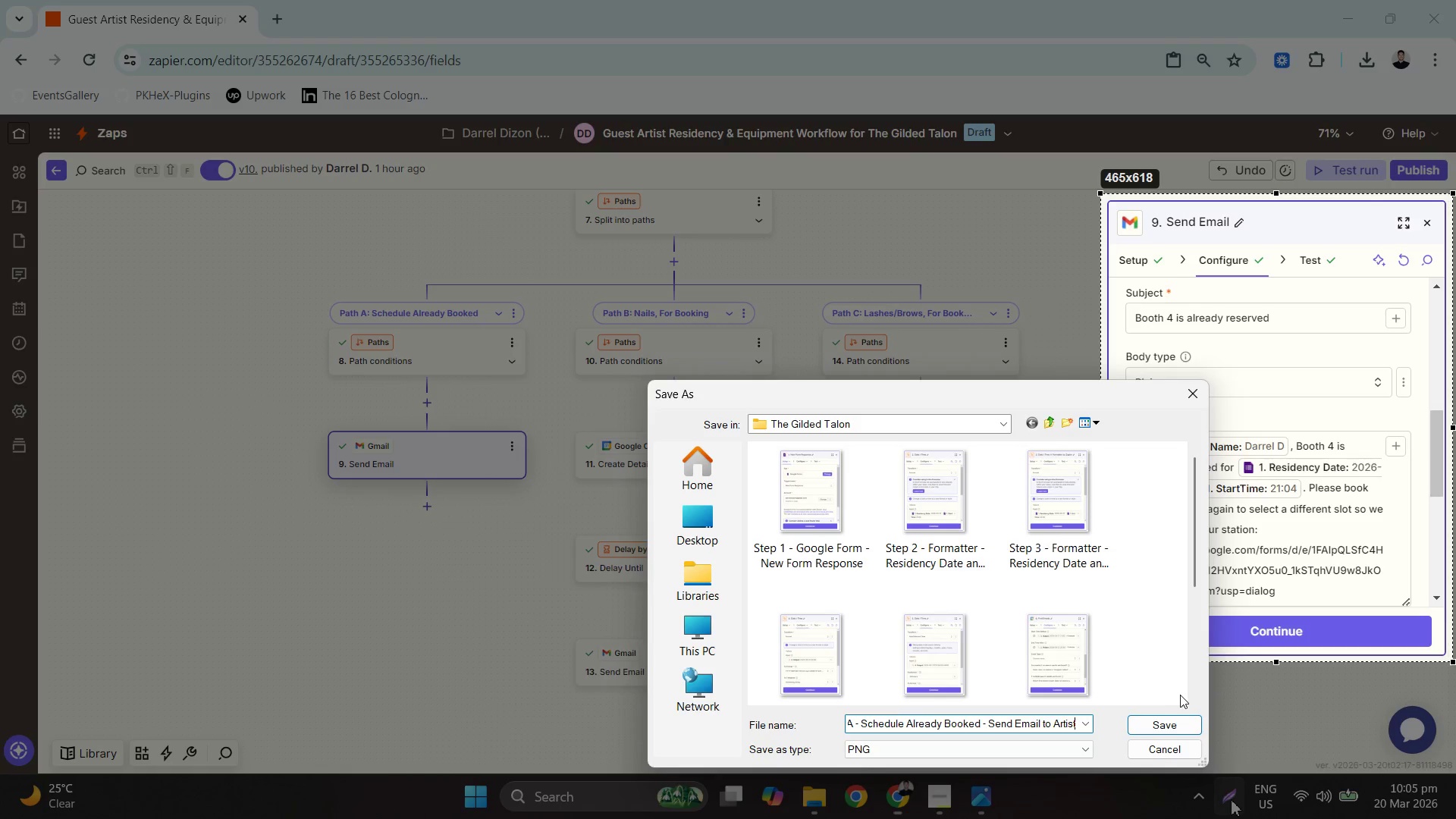 
left_click_drag(start_coordinate=[1029, 720], to_coordinate=[883, 723])
 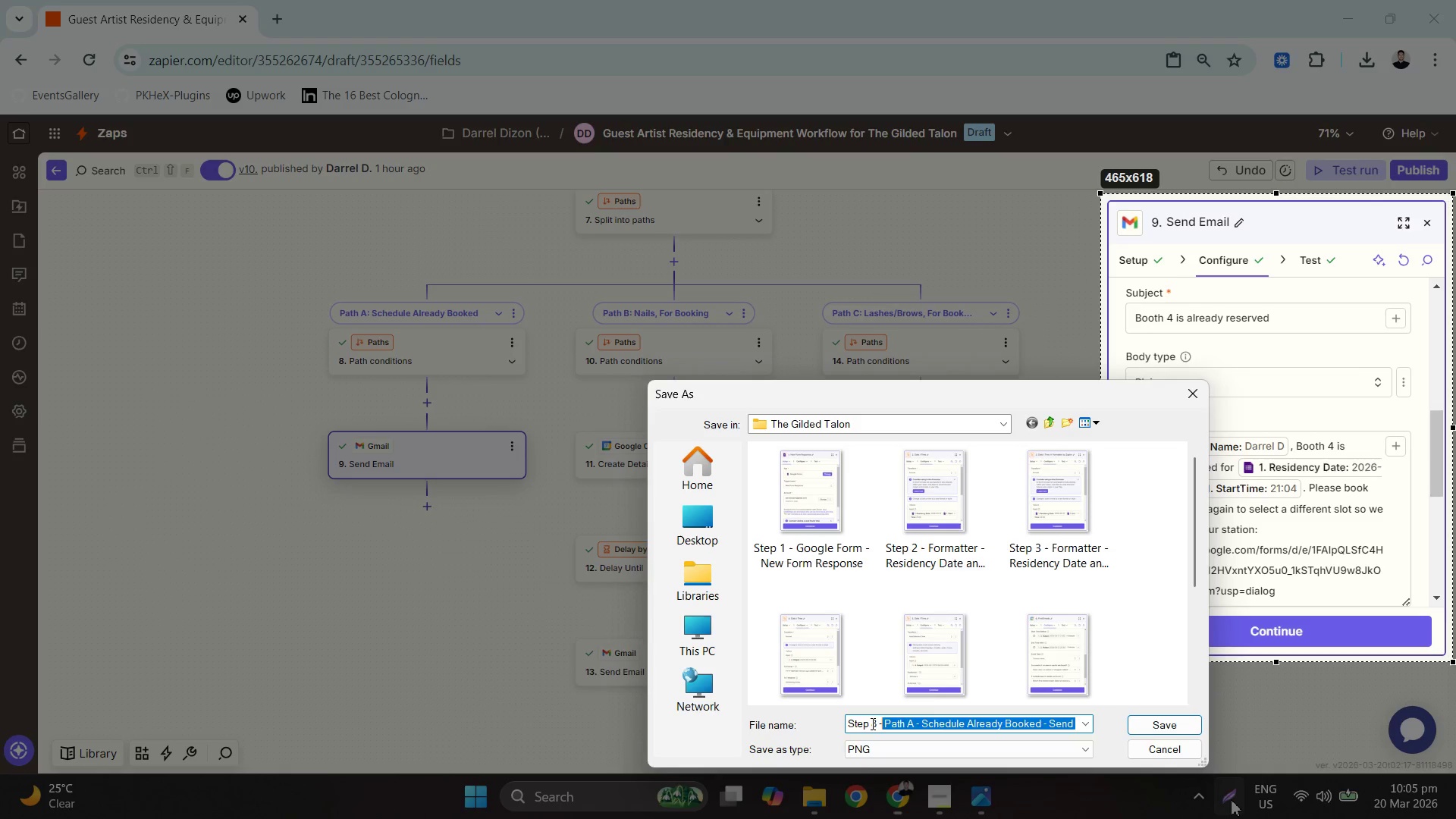 
left_click_drag(start_coordinate=[871, 723], to_coordinate=[876, 723])
 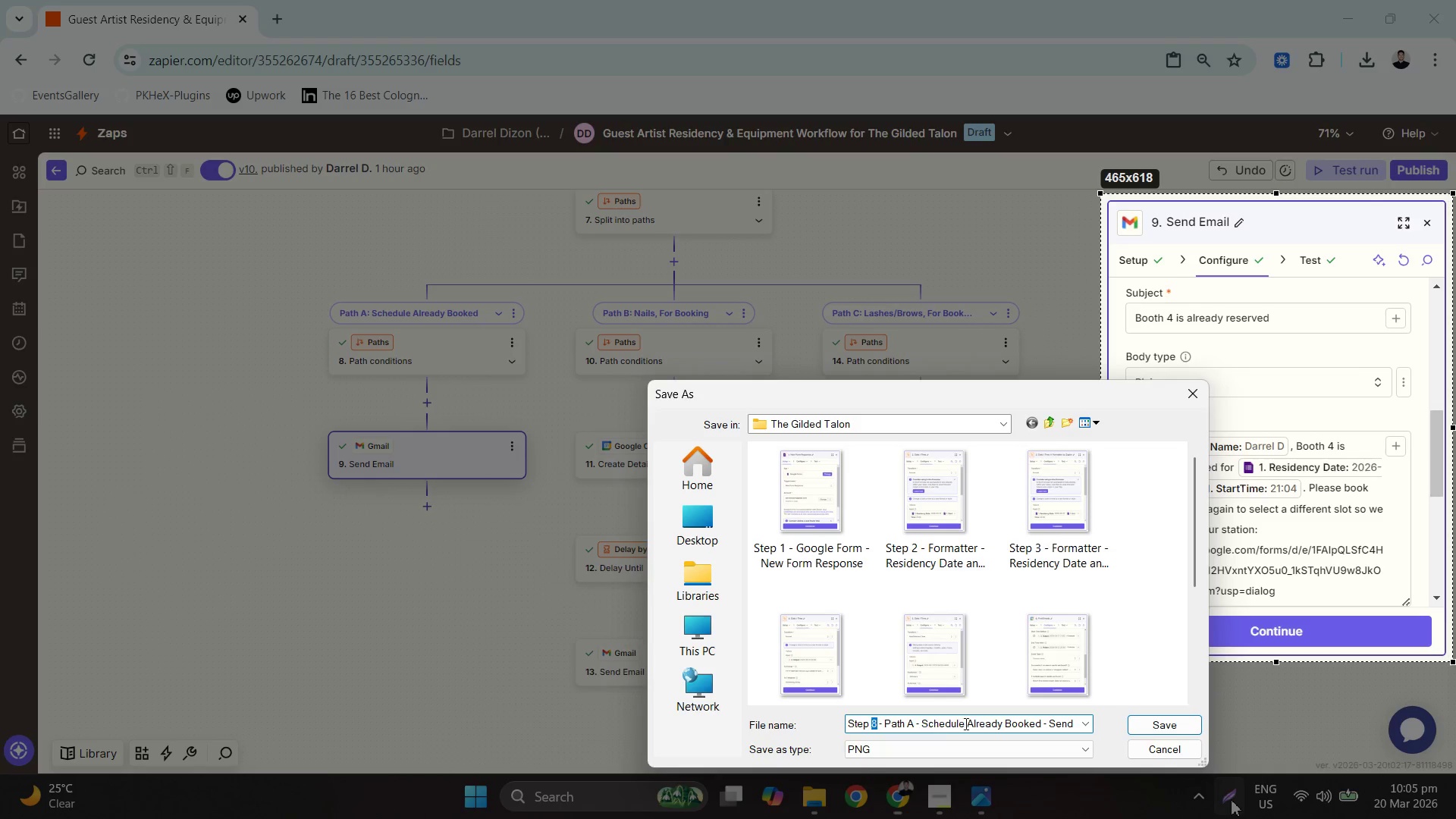 
key(9)
 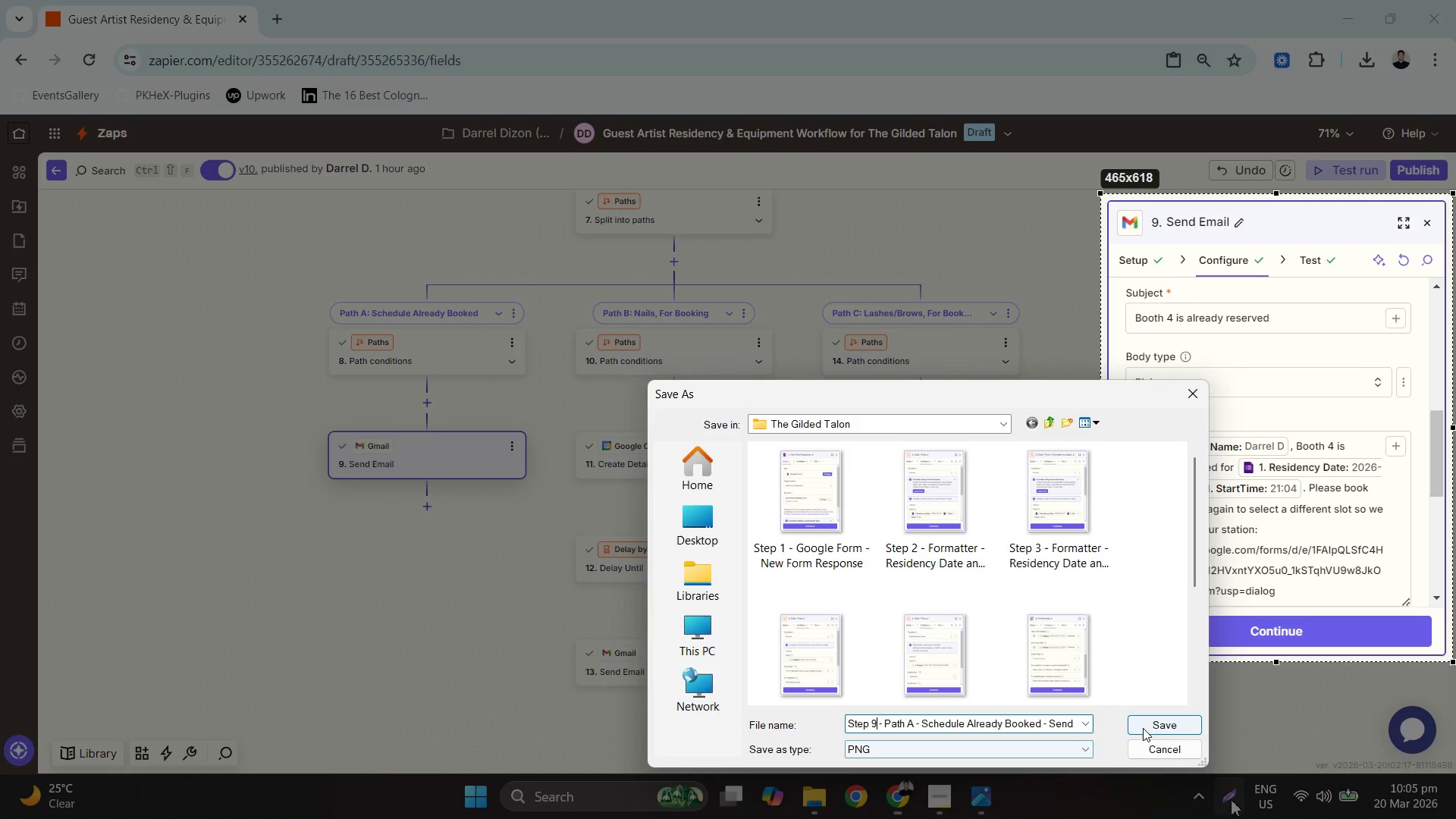 
left_click([1145, 725])
 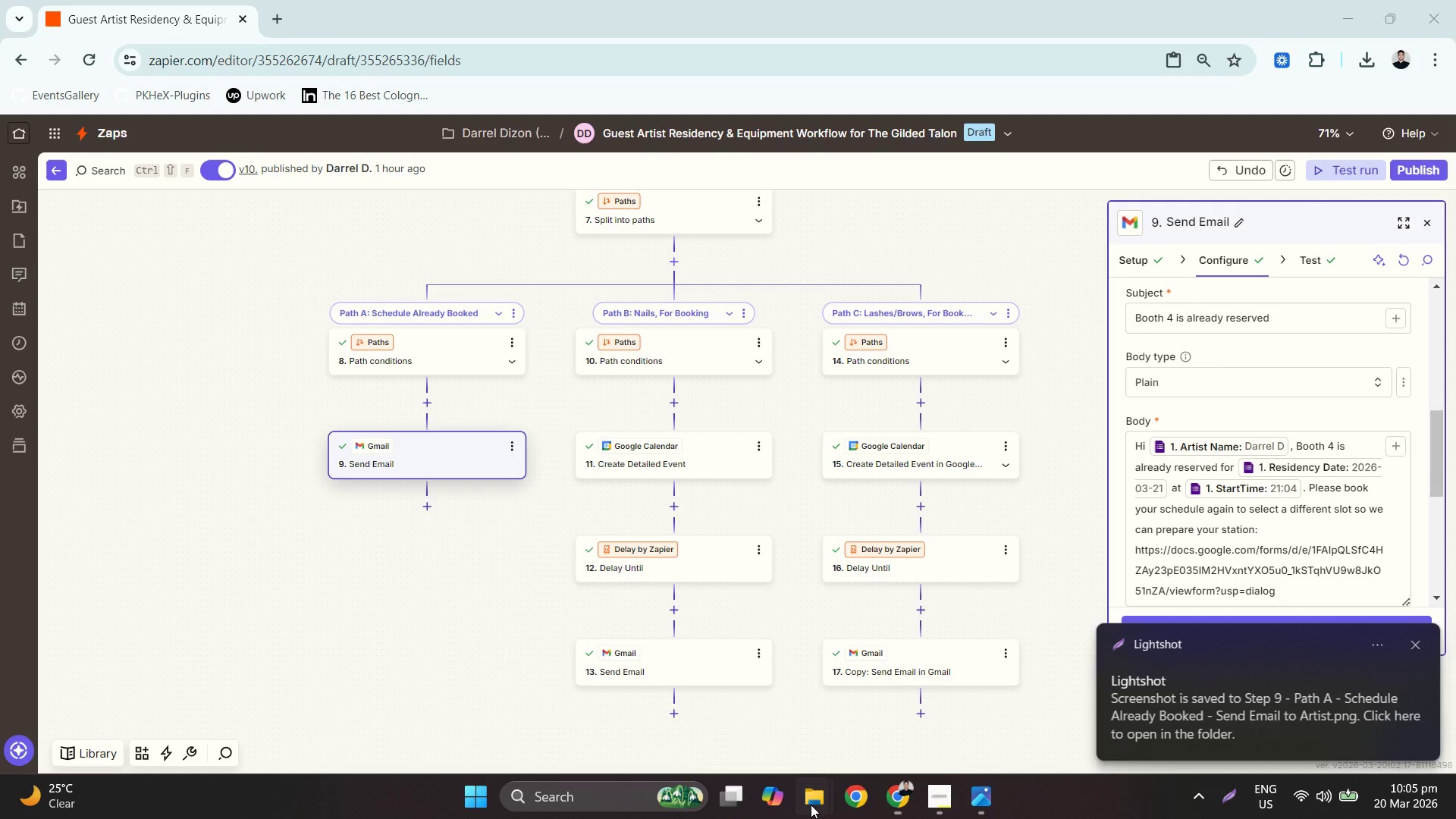 
left_click([787, 726])
 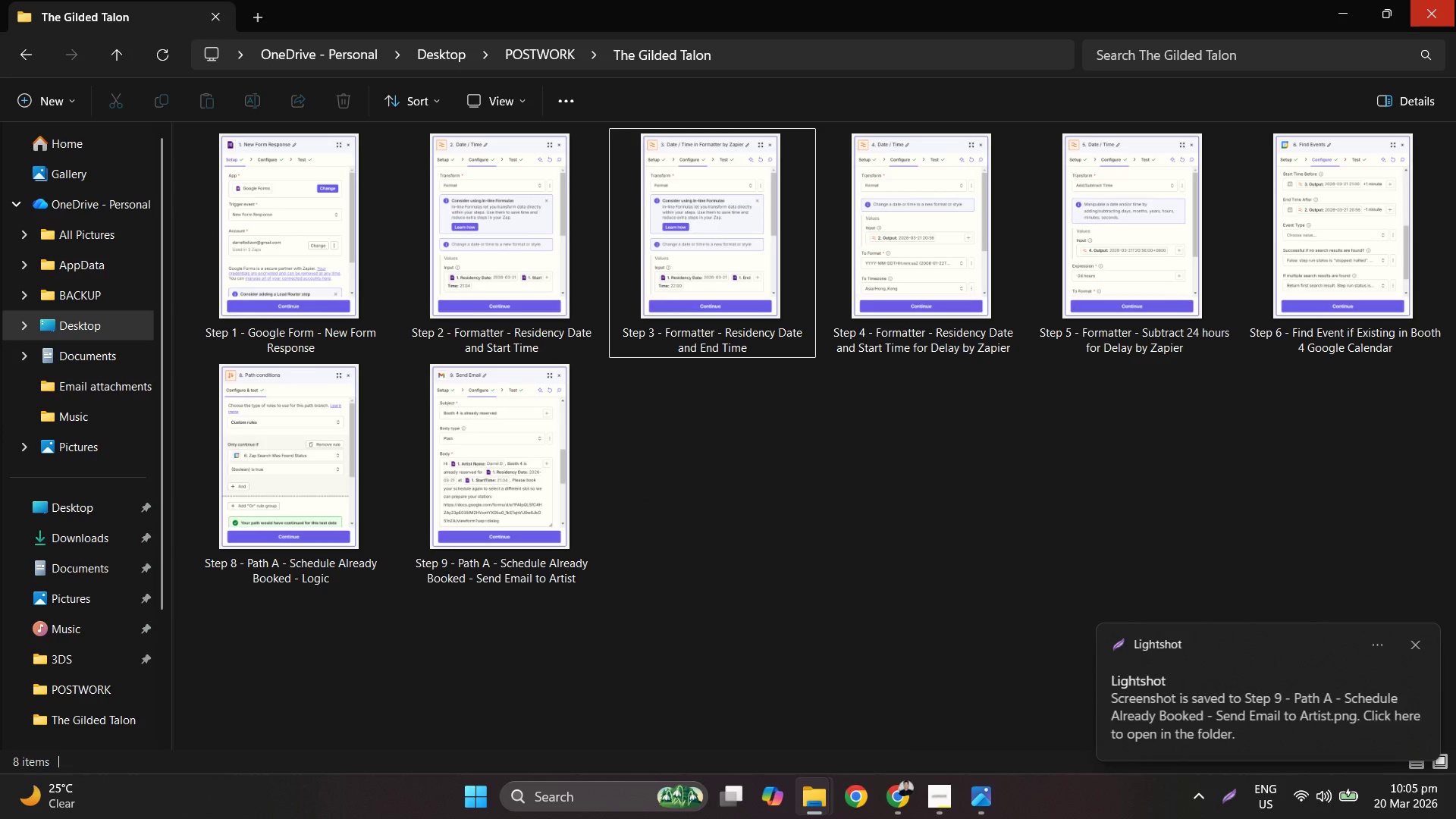 
left_click([1348, 2])
 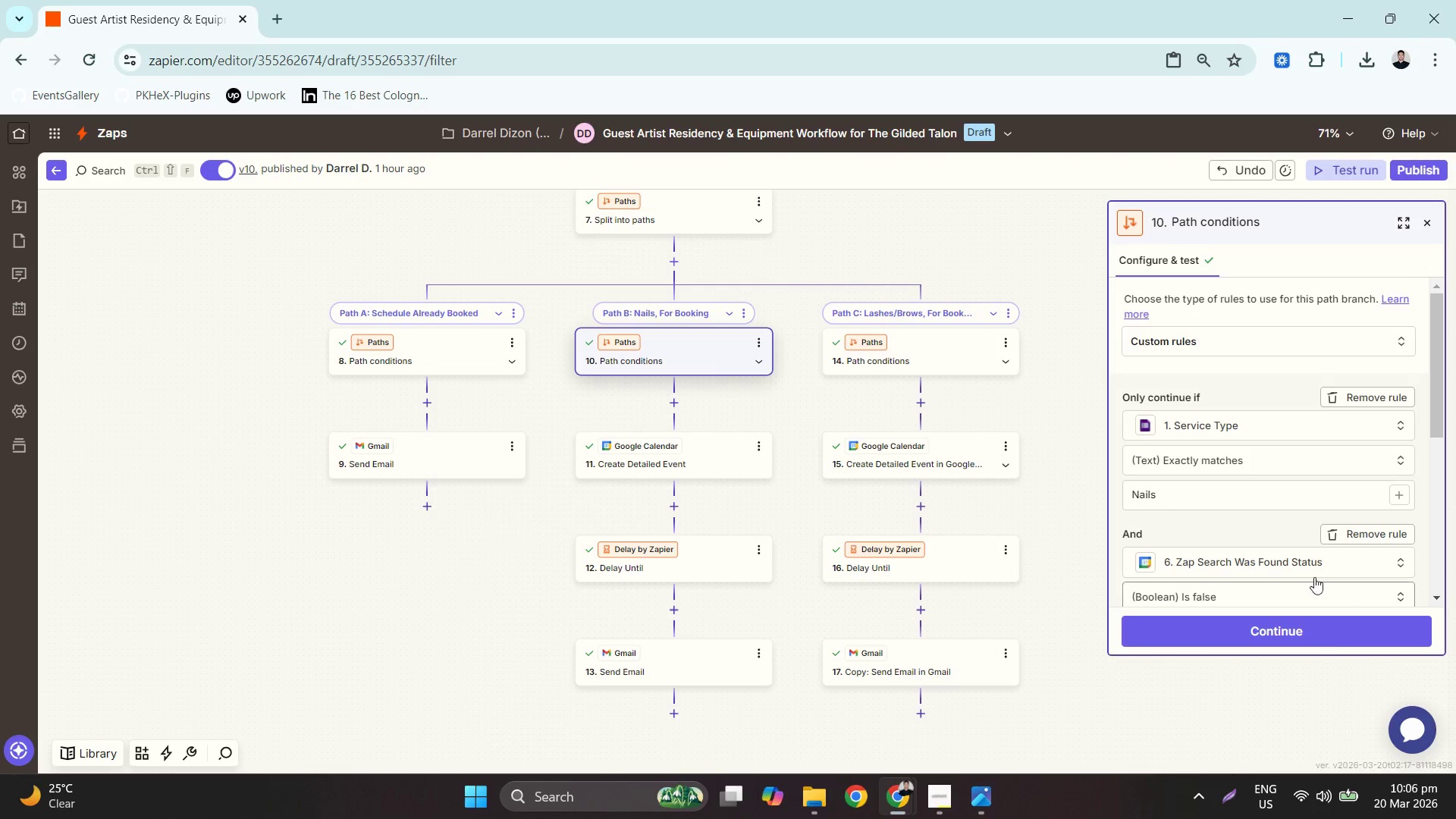 
left_click_drag(start_coordinate=[1432, 400], to_coordinate=[1430, 405])
 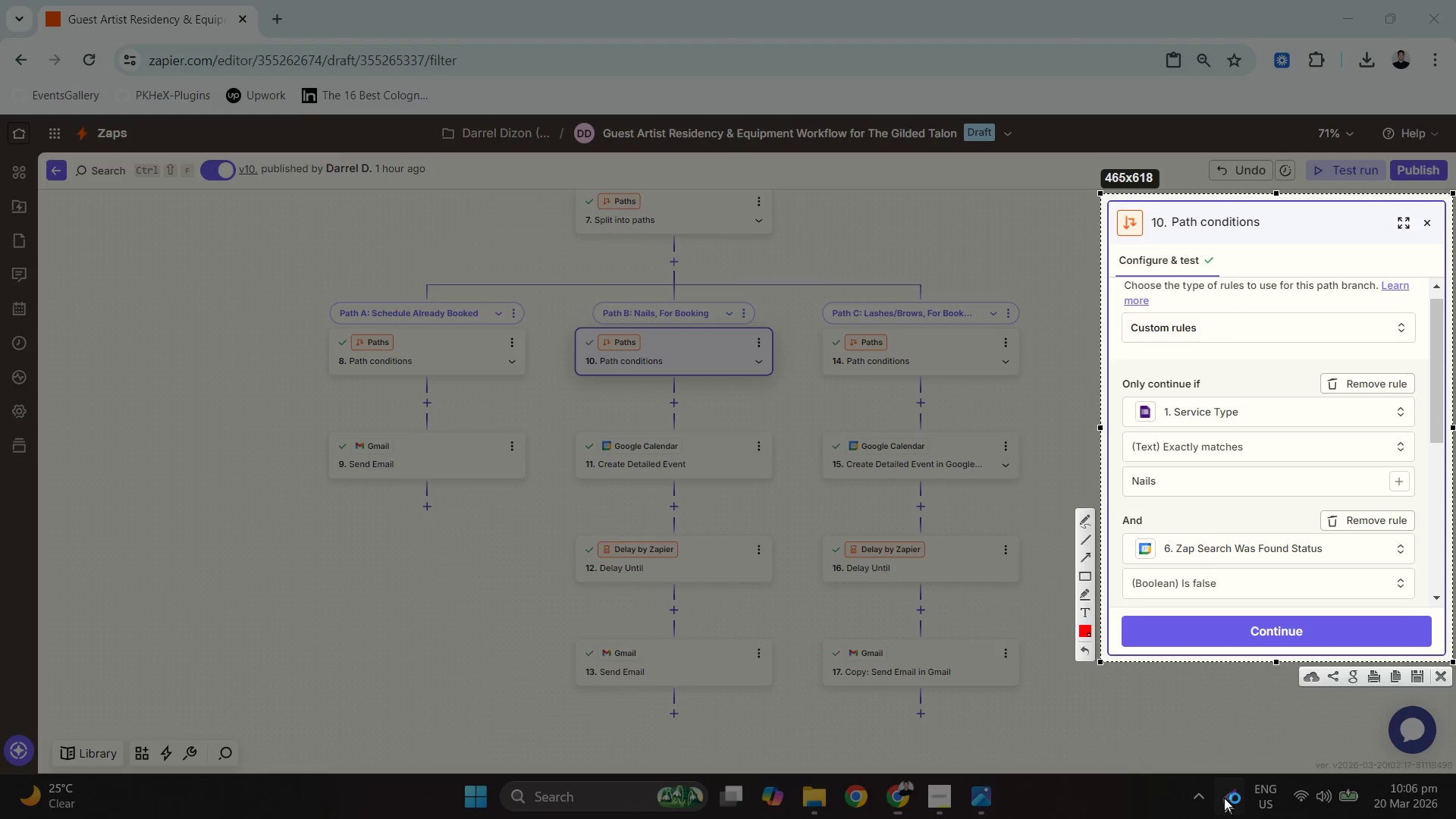 
right_click([1070, 431])
 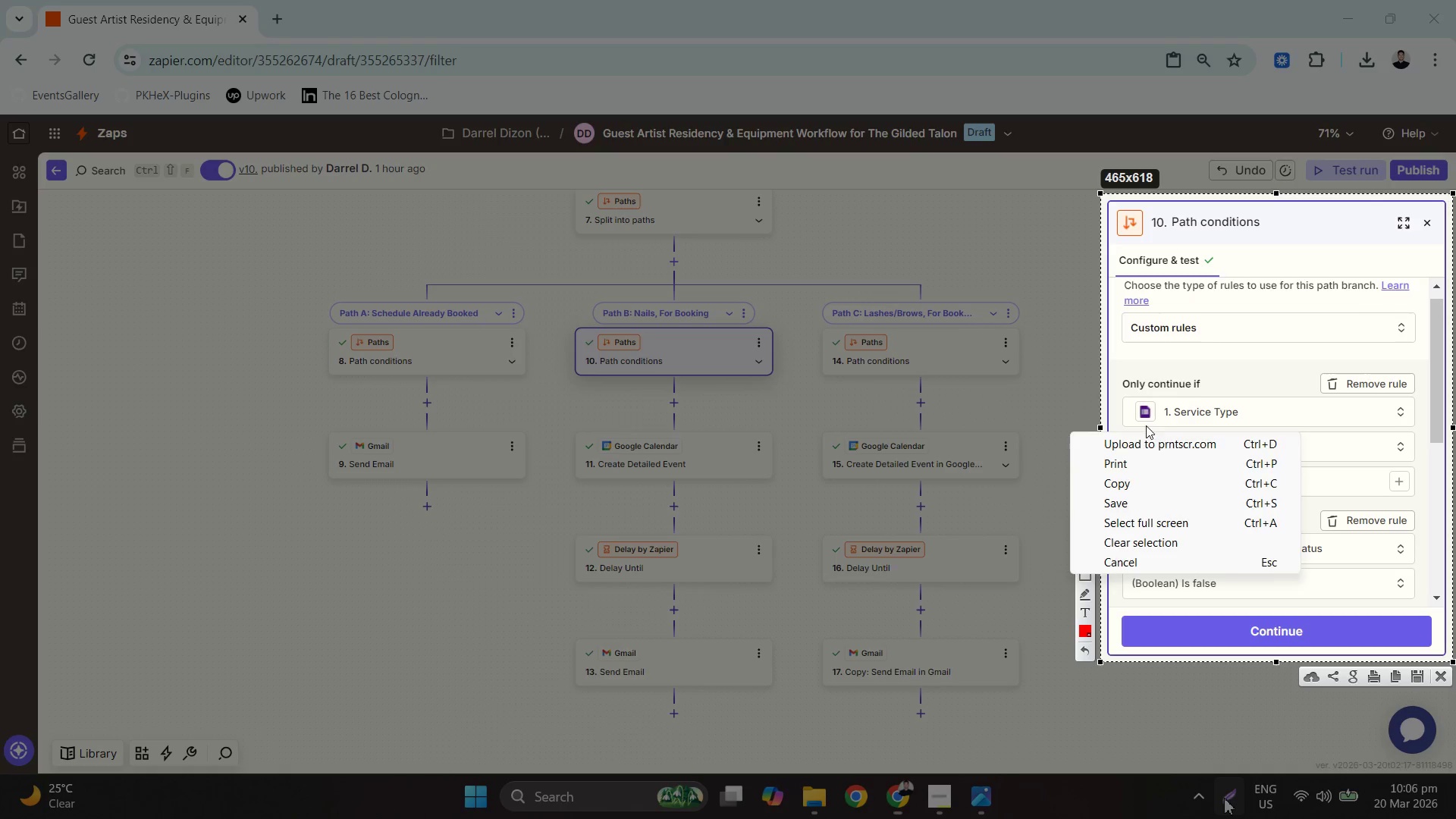 
right_click([1191, 396])
 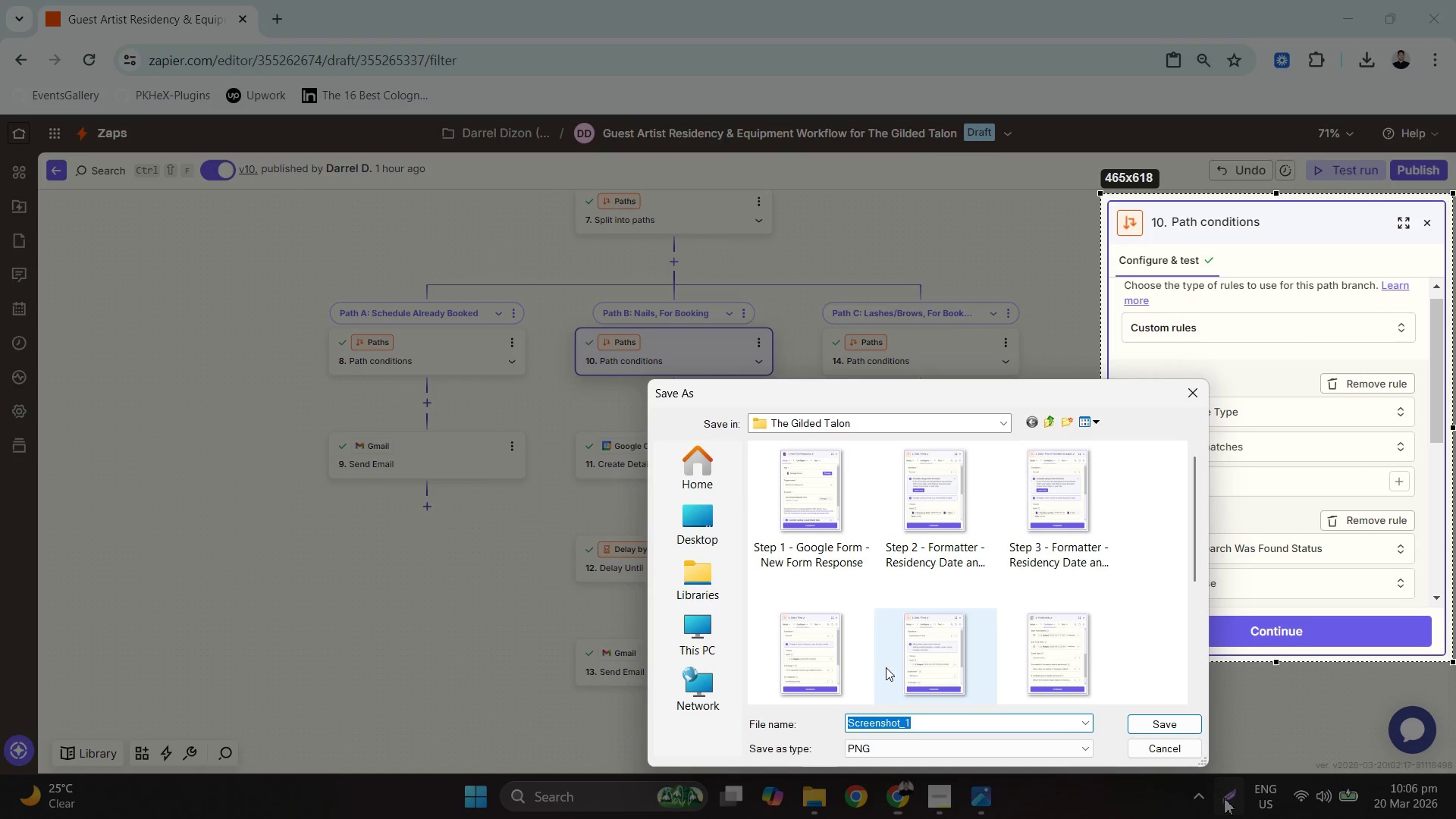 
scroll: coordinate [1112, 567], scroll_direction: down, amount: 2.0
 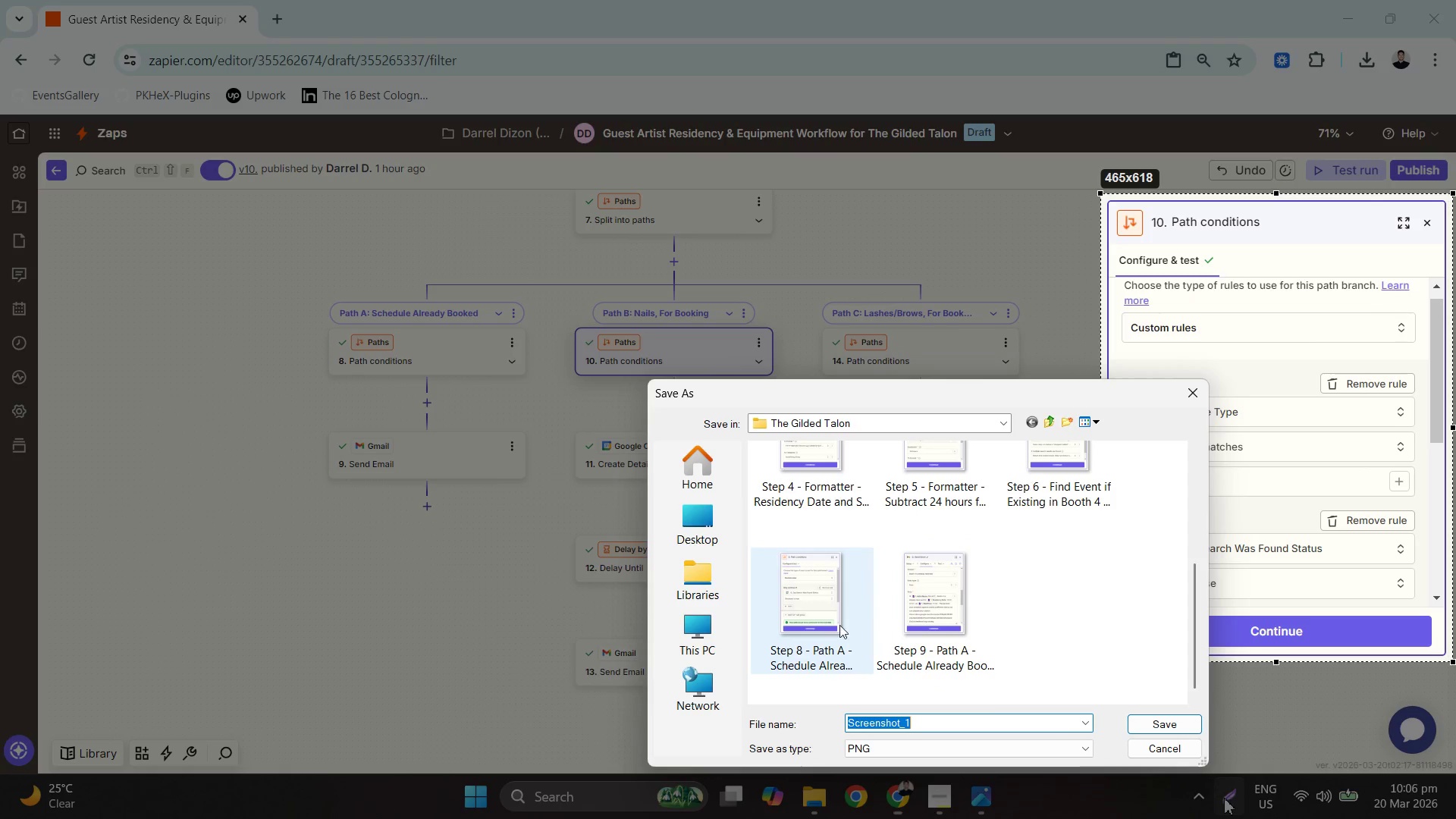 
left_click([816, 611])
 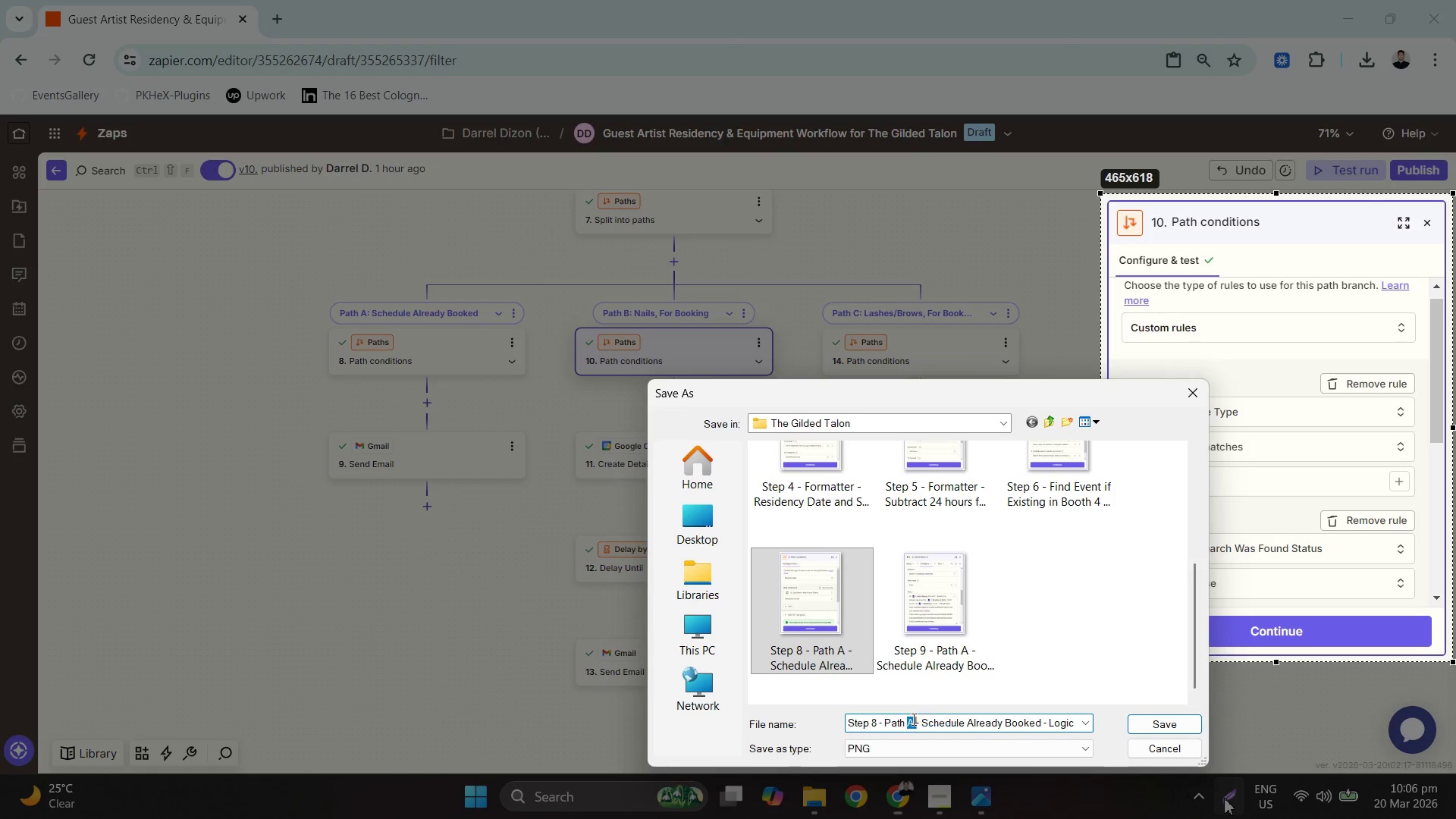 
double_click([912, 719])
 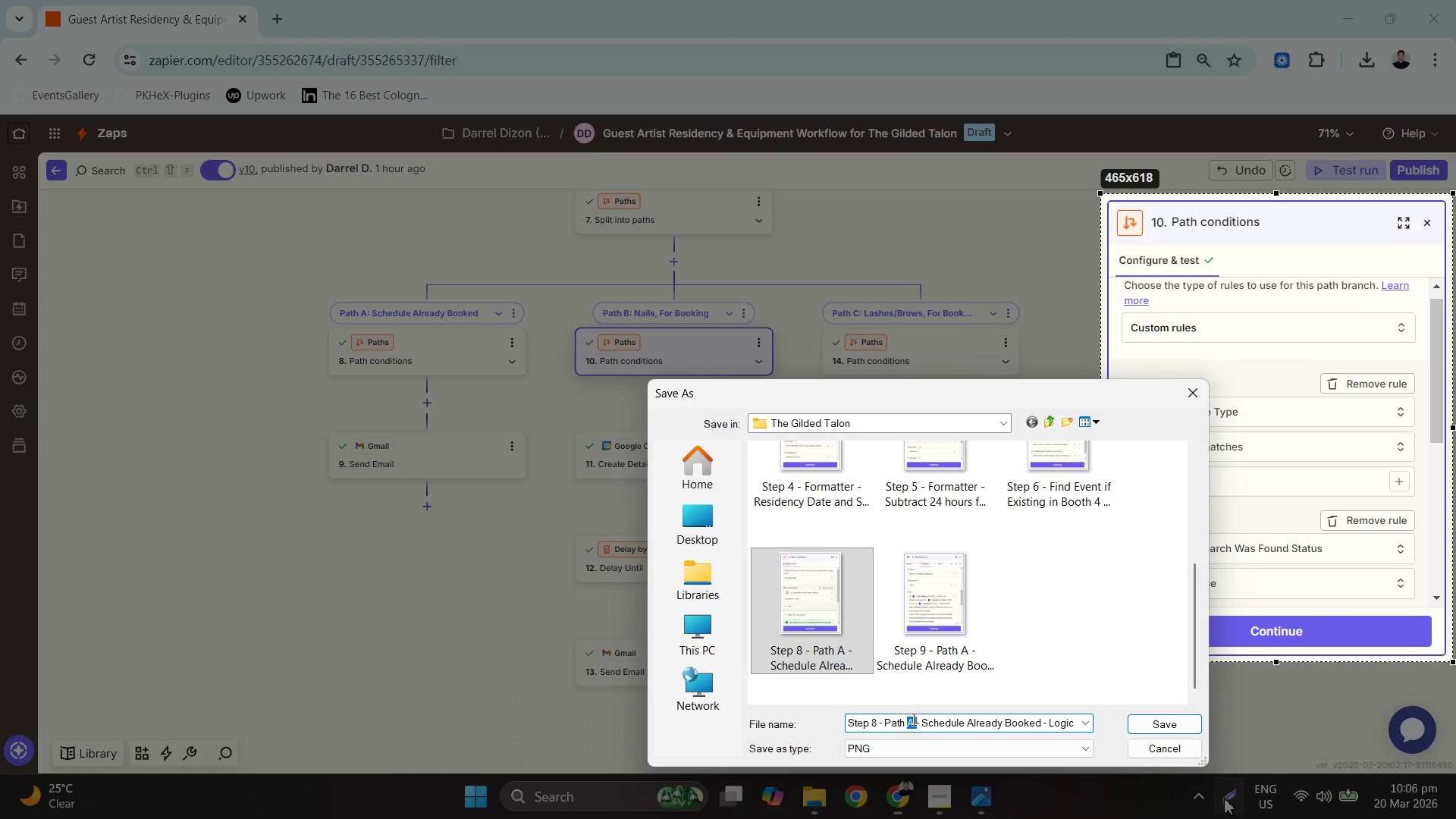 
key(Shift+B)
 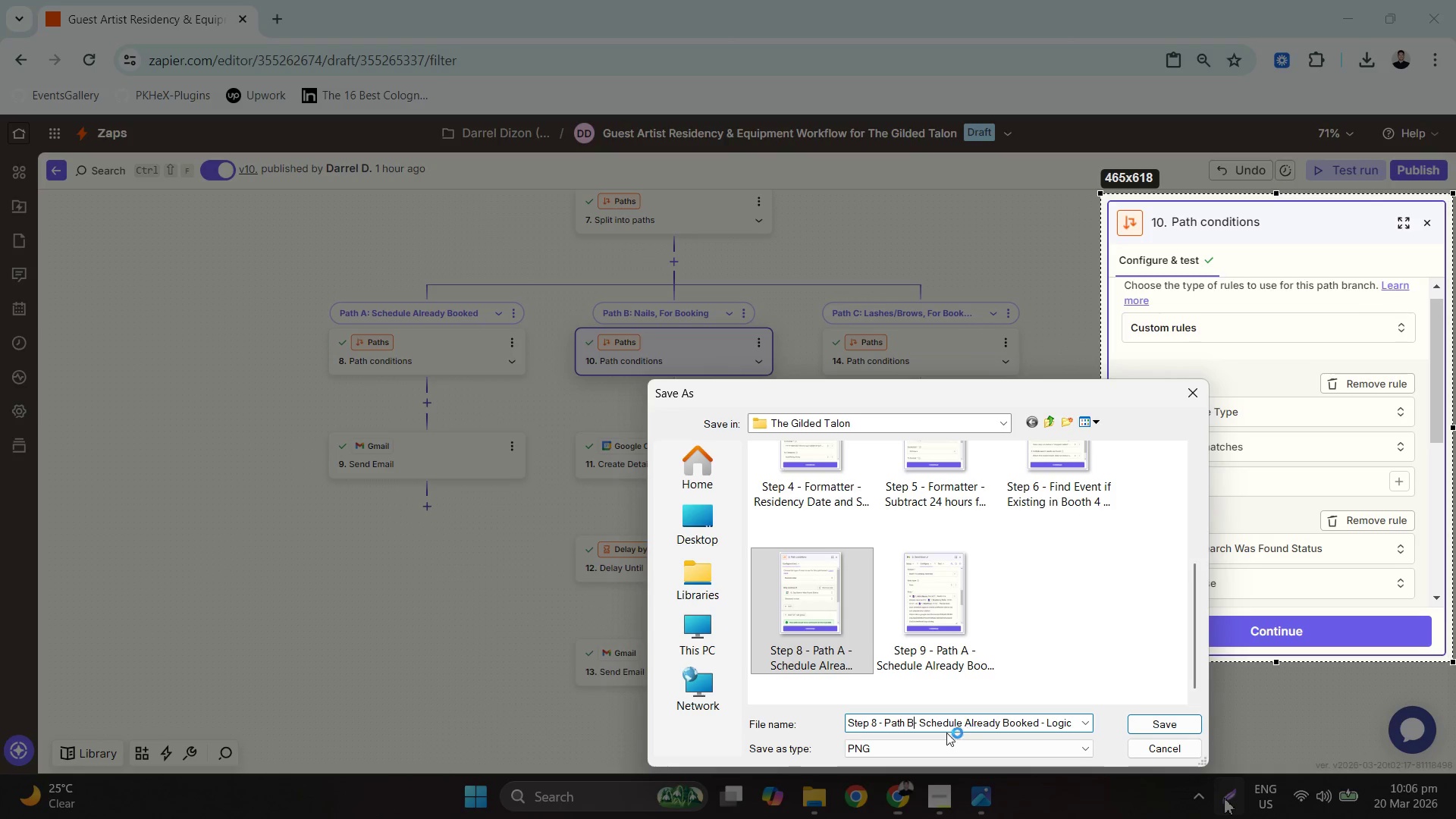 
key(Space)
 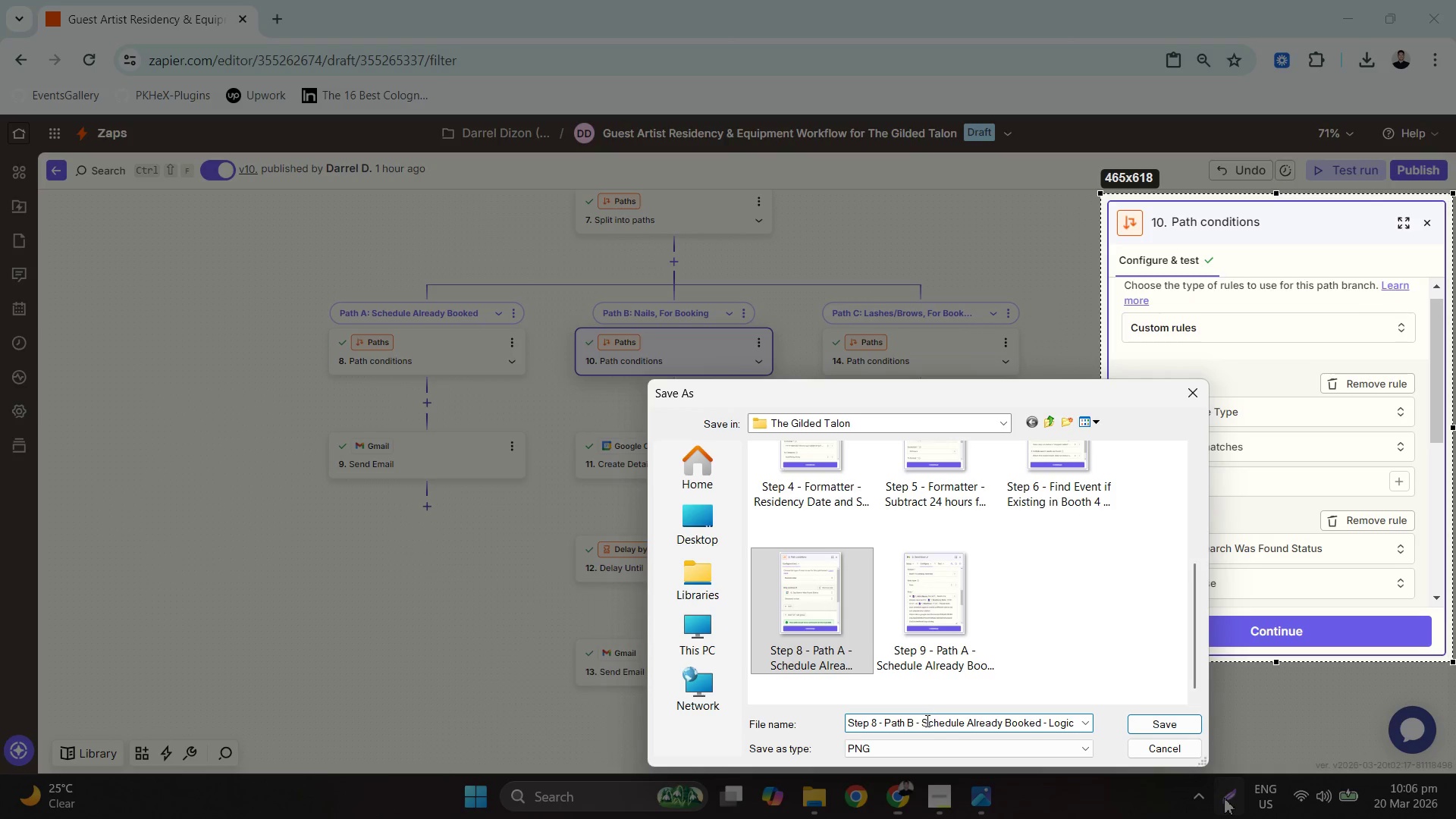 
left_click_drag(start_coordinate=[919, 720], to_coordinate=[1038, 729])
 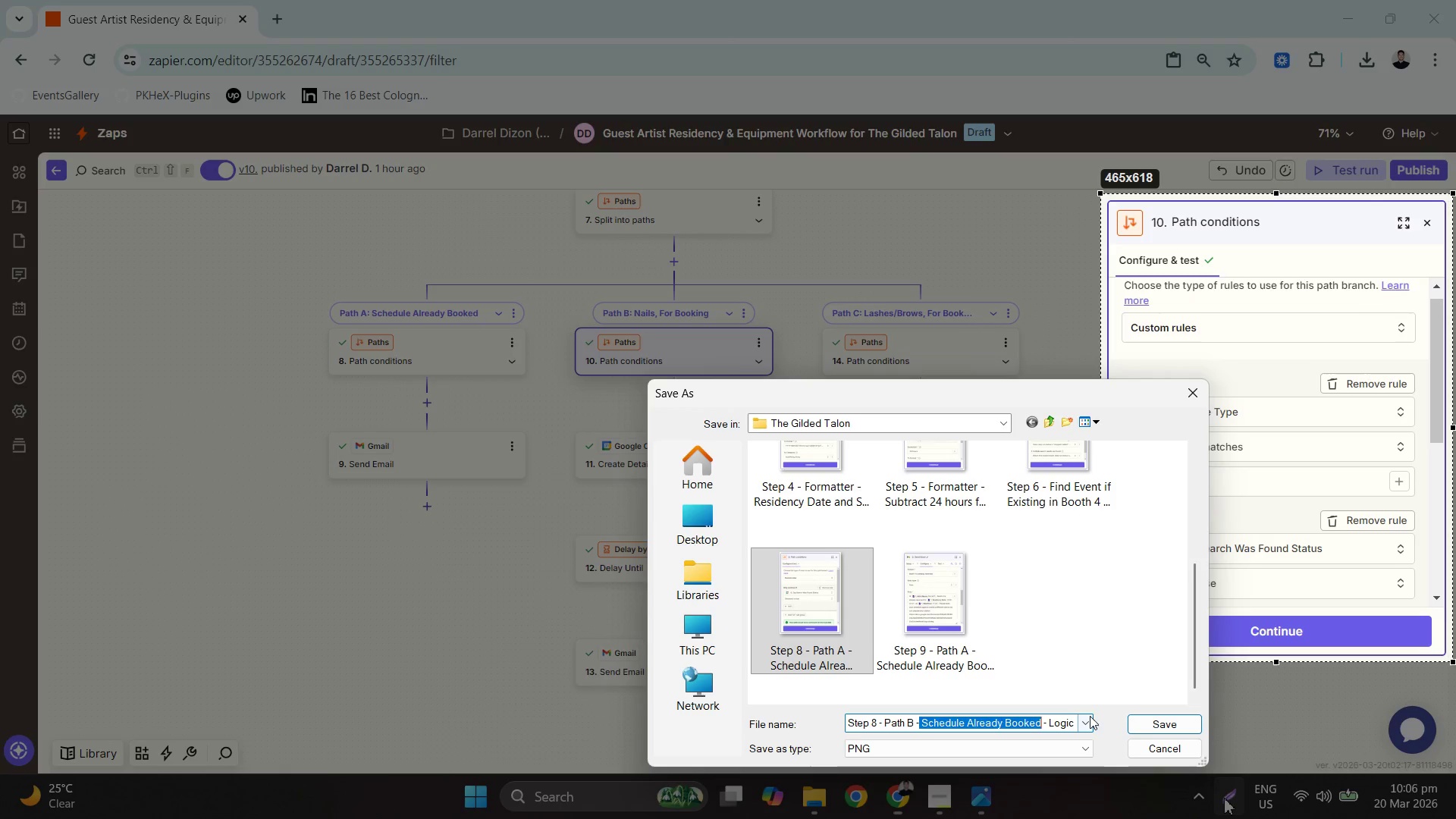 
type(NAIls for BOoli)
key(Backspace)
key(Backspace)
type(king)
 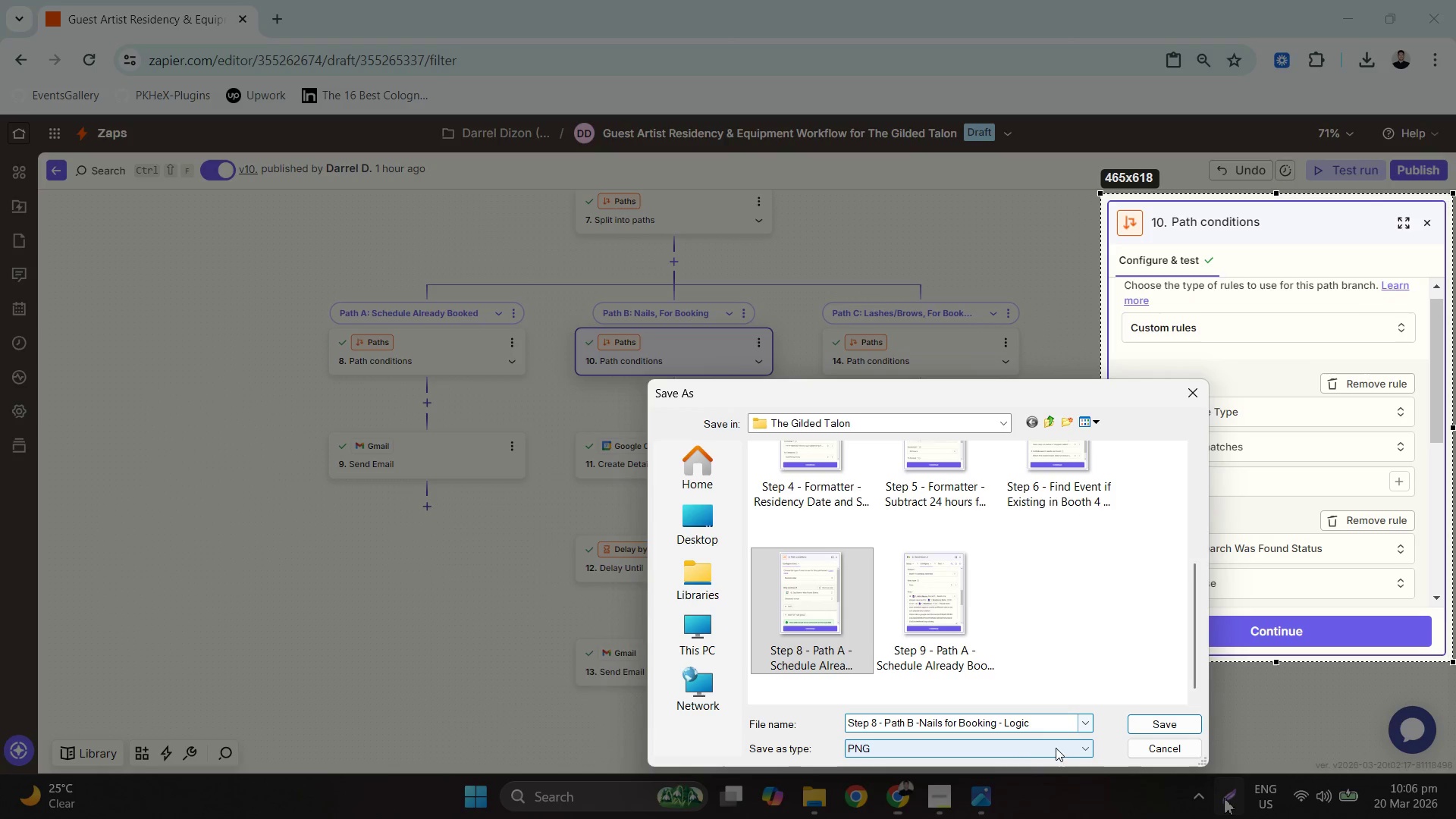 
key(Control+A)
 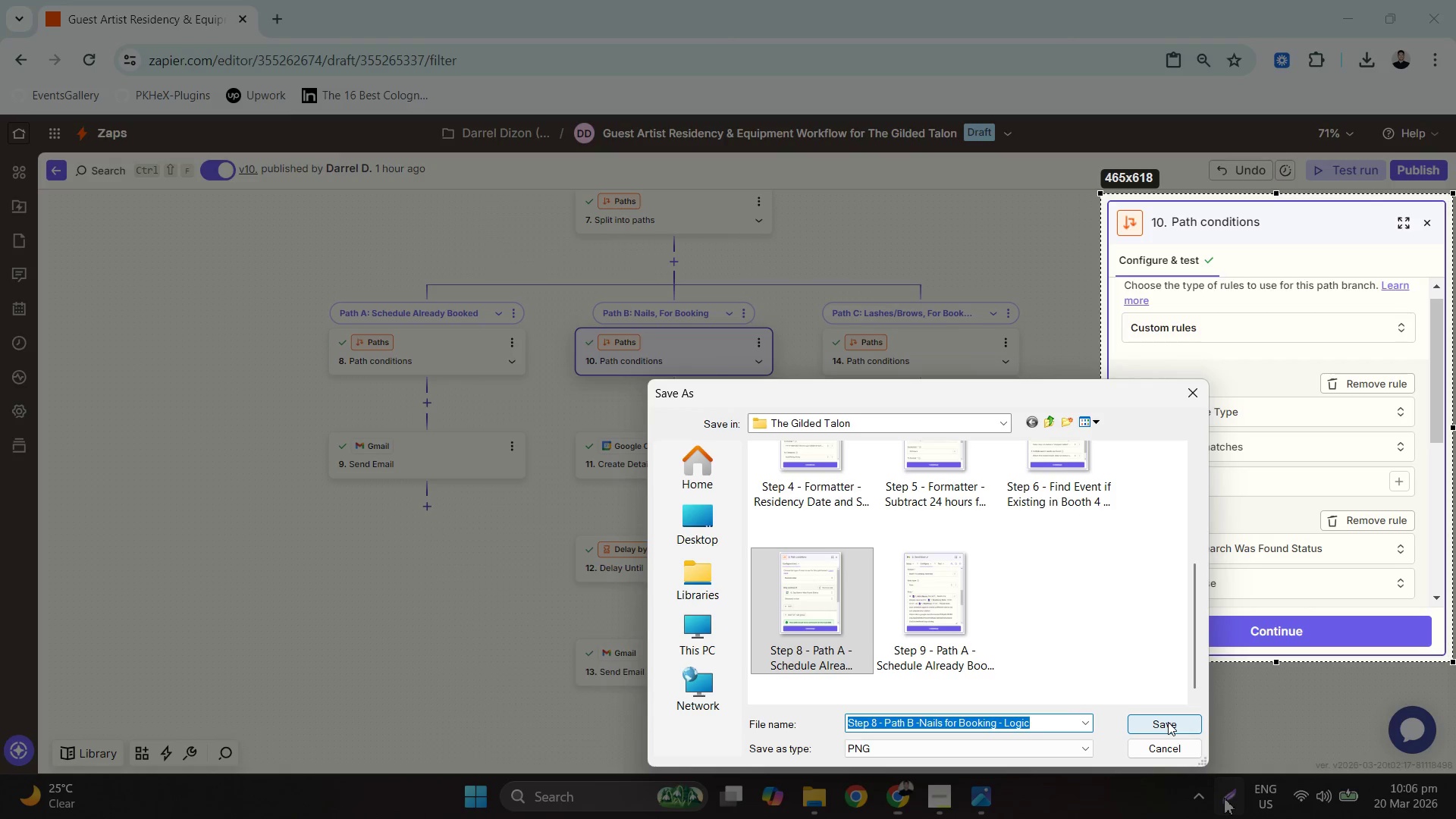 
left_click_drag(start_coordinate=[1169, 720], to_coordinate=[1174, 720])
 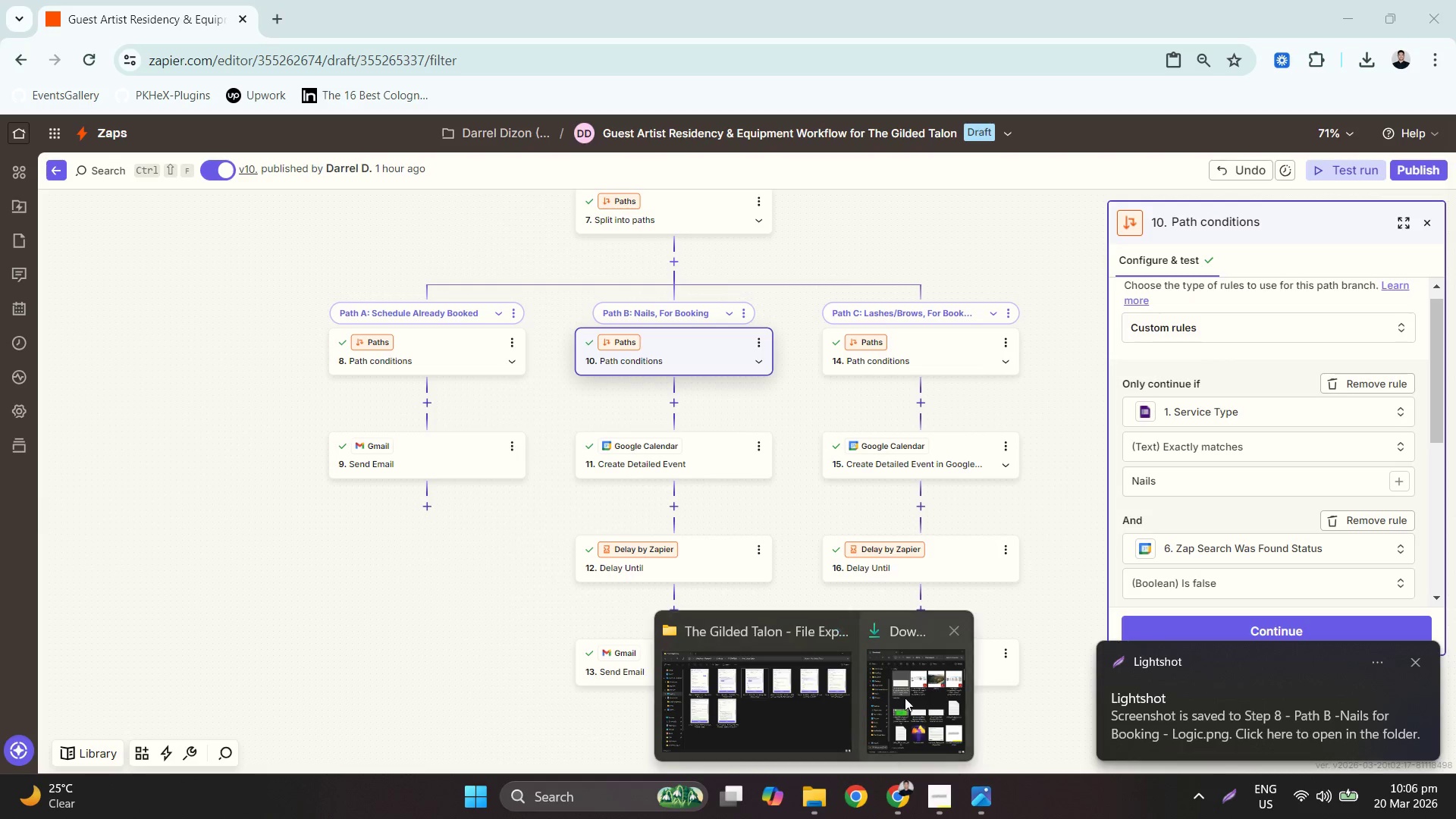 
left_click([822, 704])
 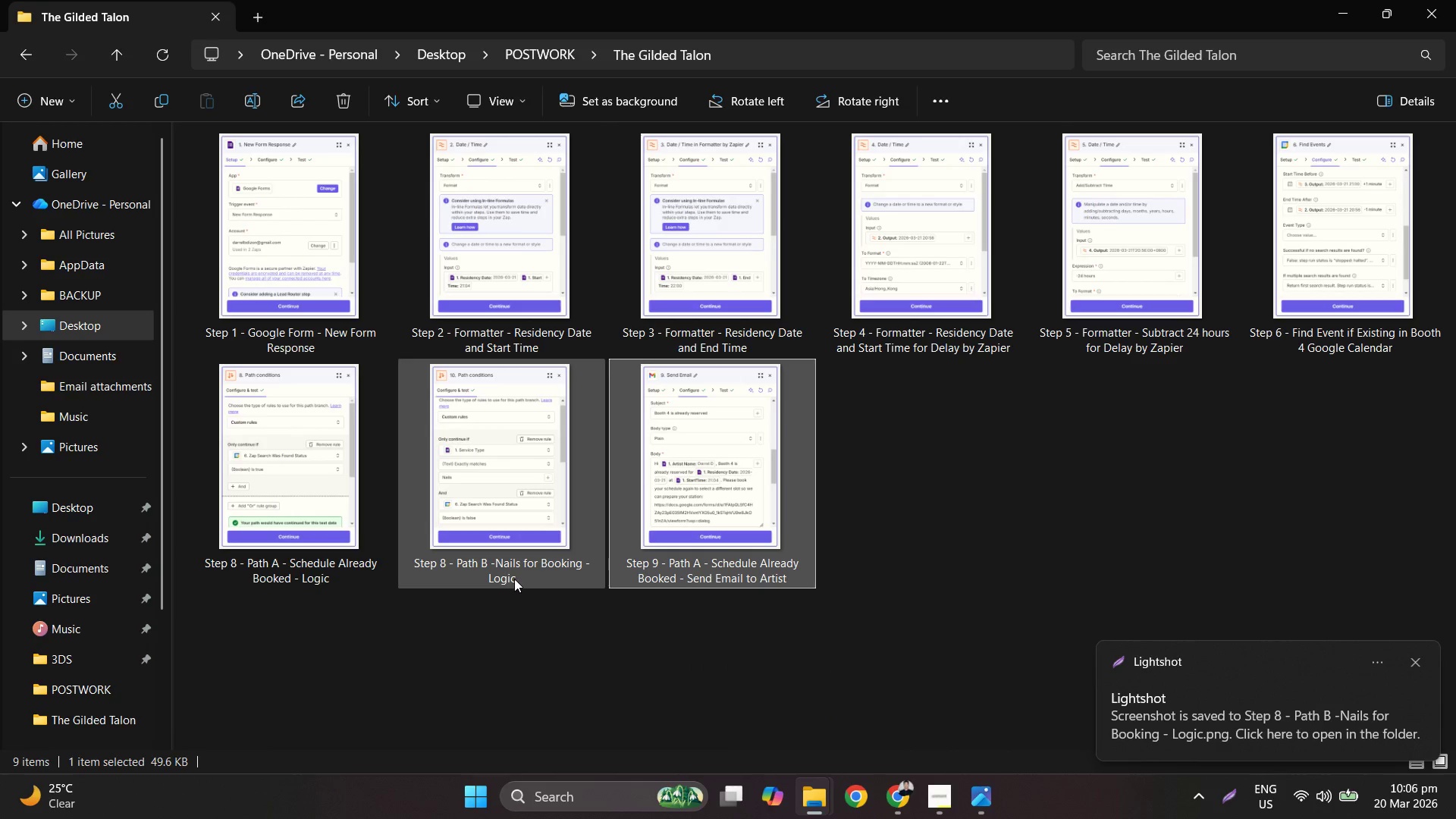 
left_click([541, 507])
 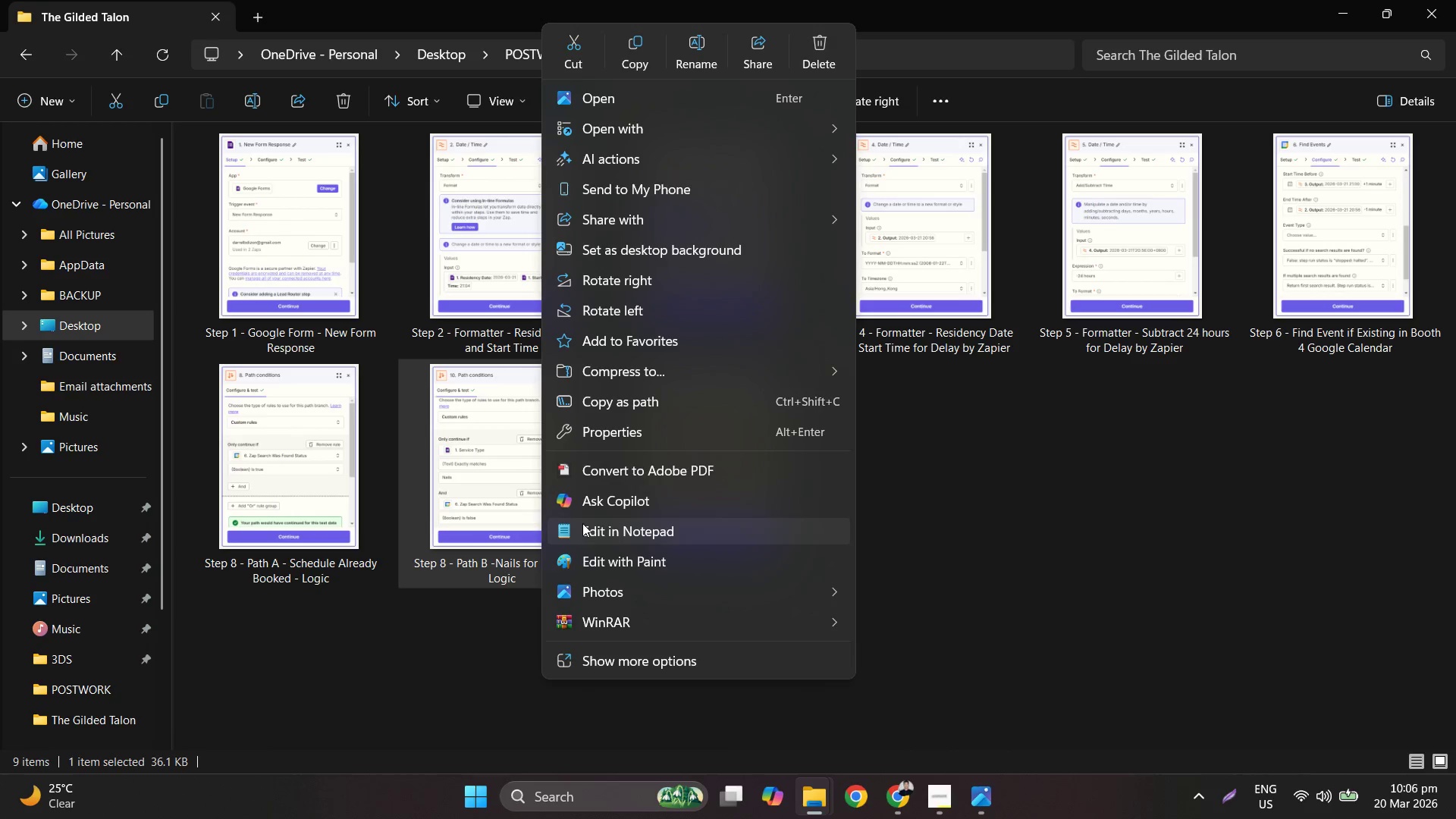 
left_click([700, 64])
 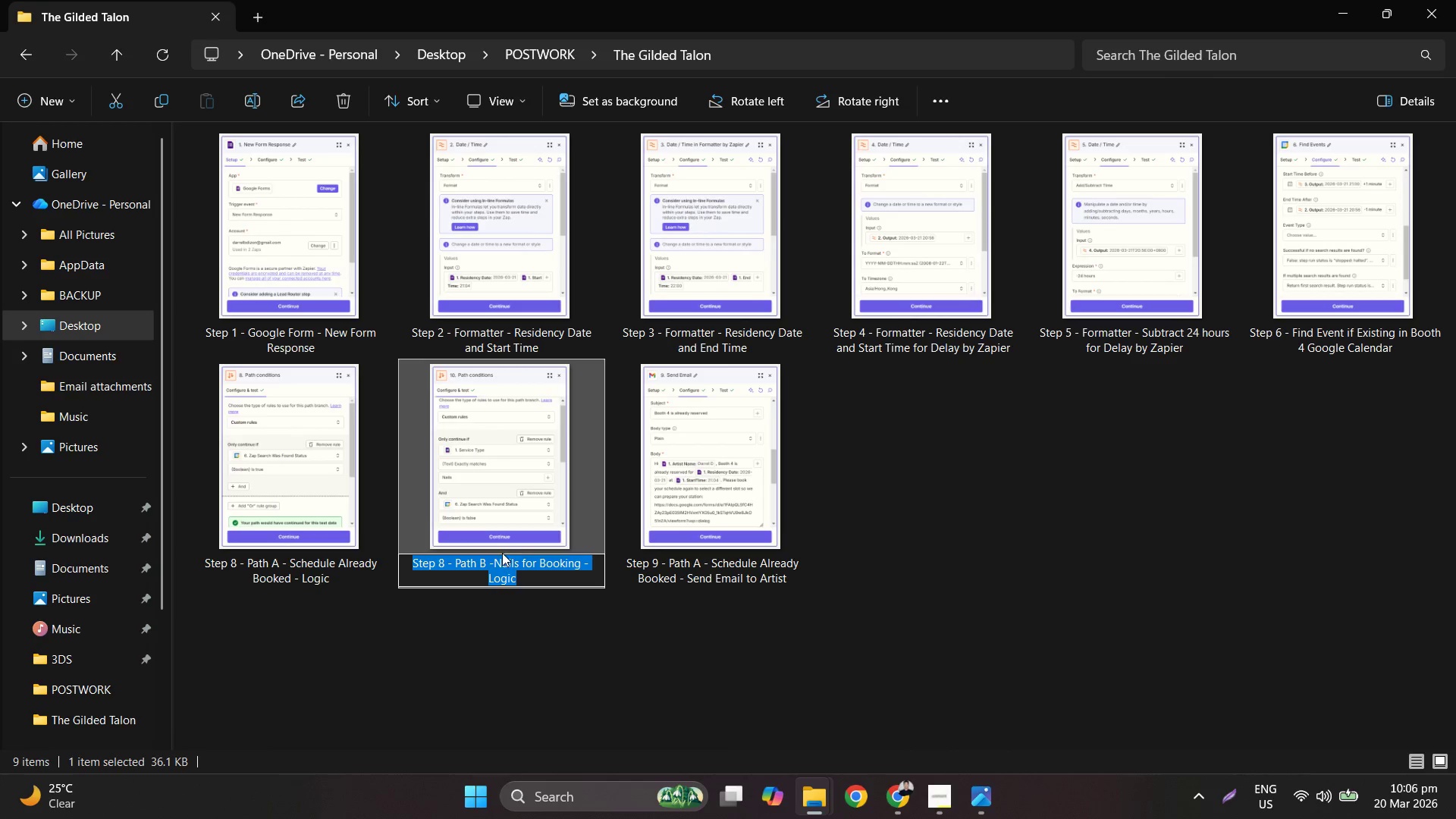 
left_click([494, 563])
 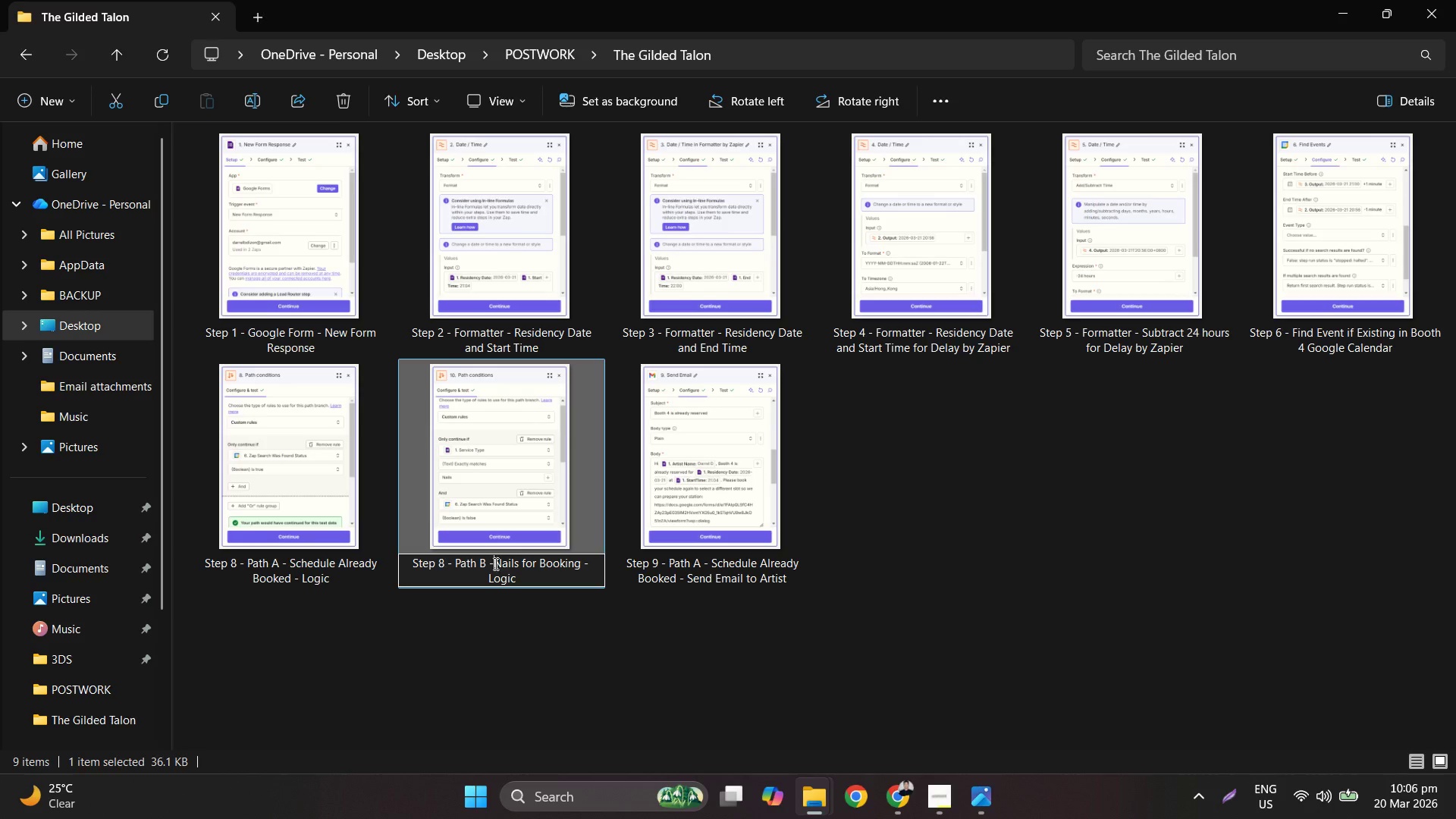 
key(Space)
 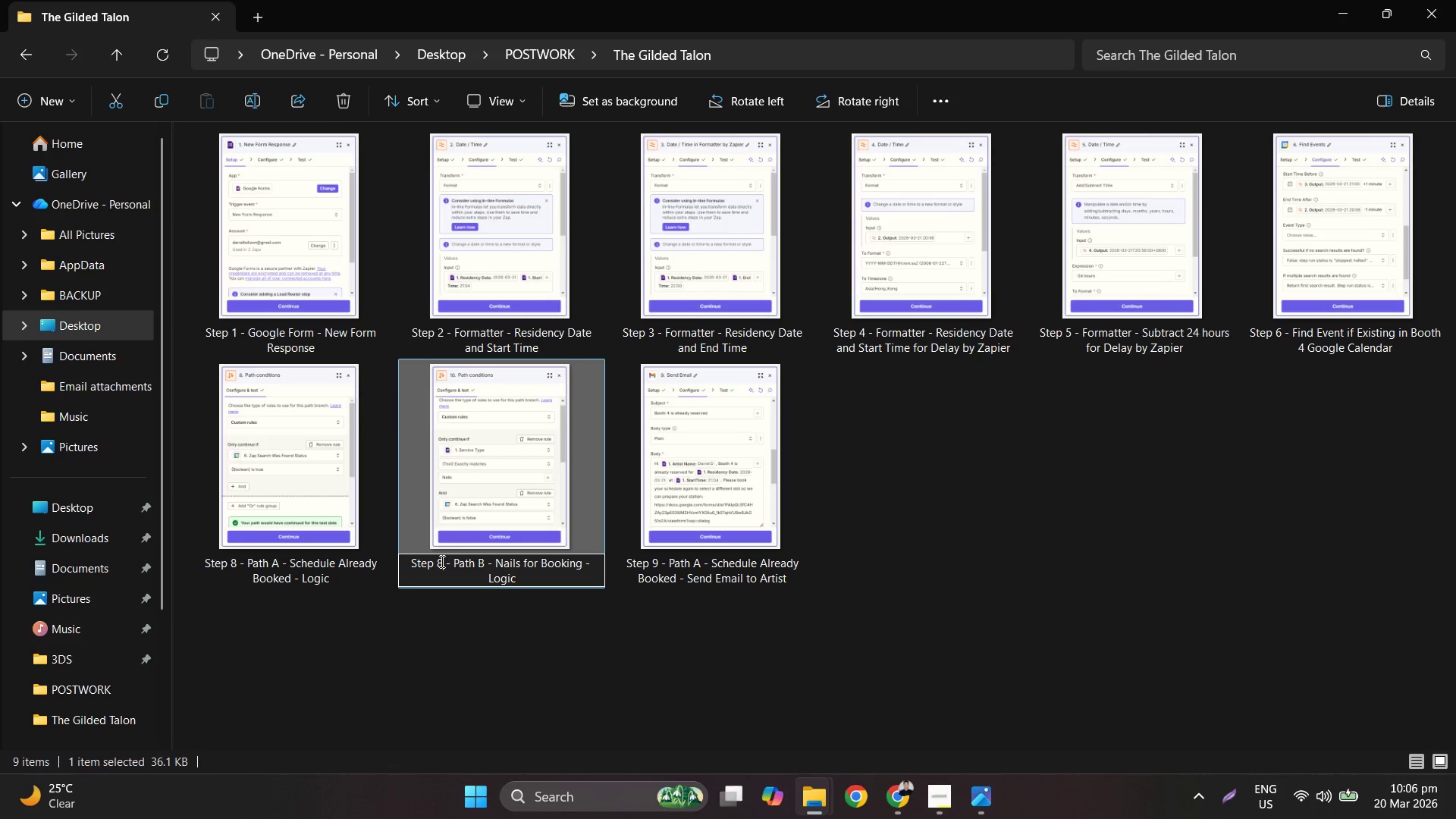 
type(10)
 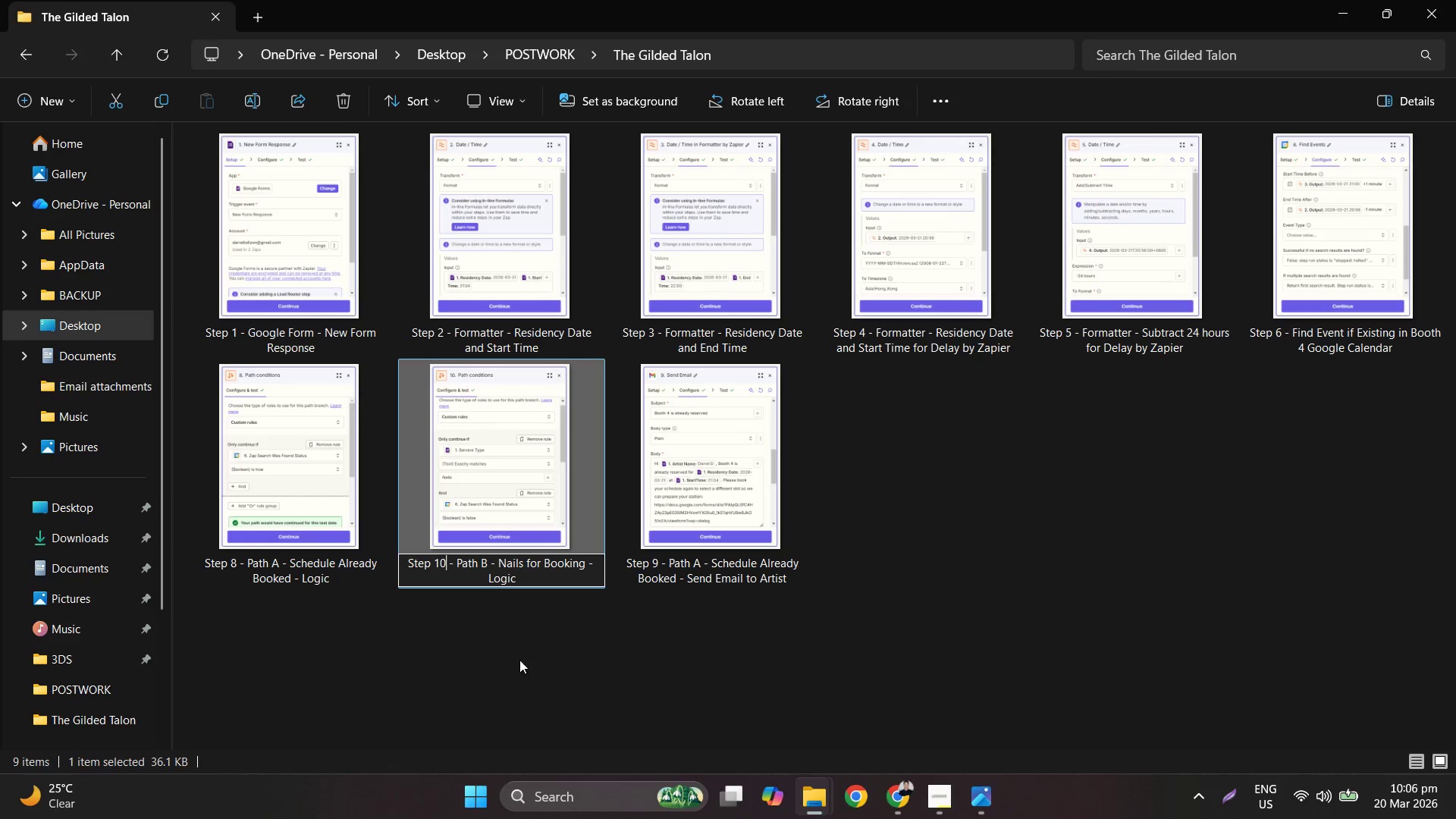 
left_click([522, 660])
 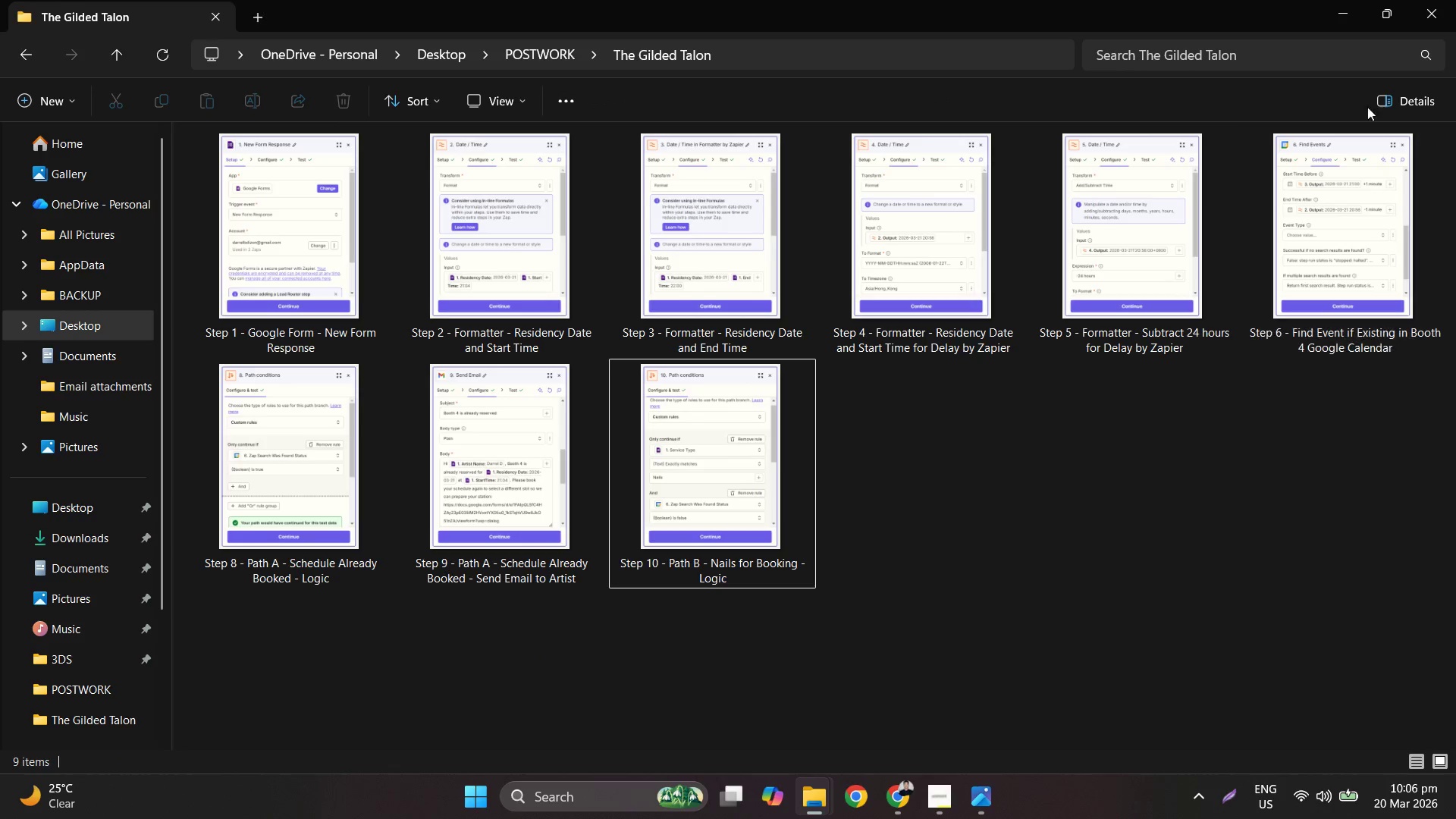 
left_click([1338, 9])
 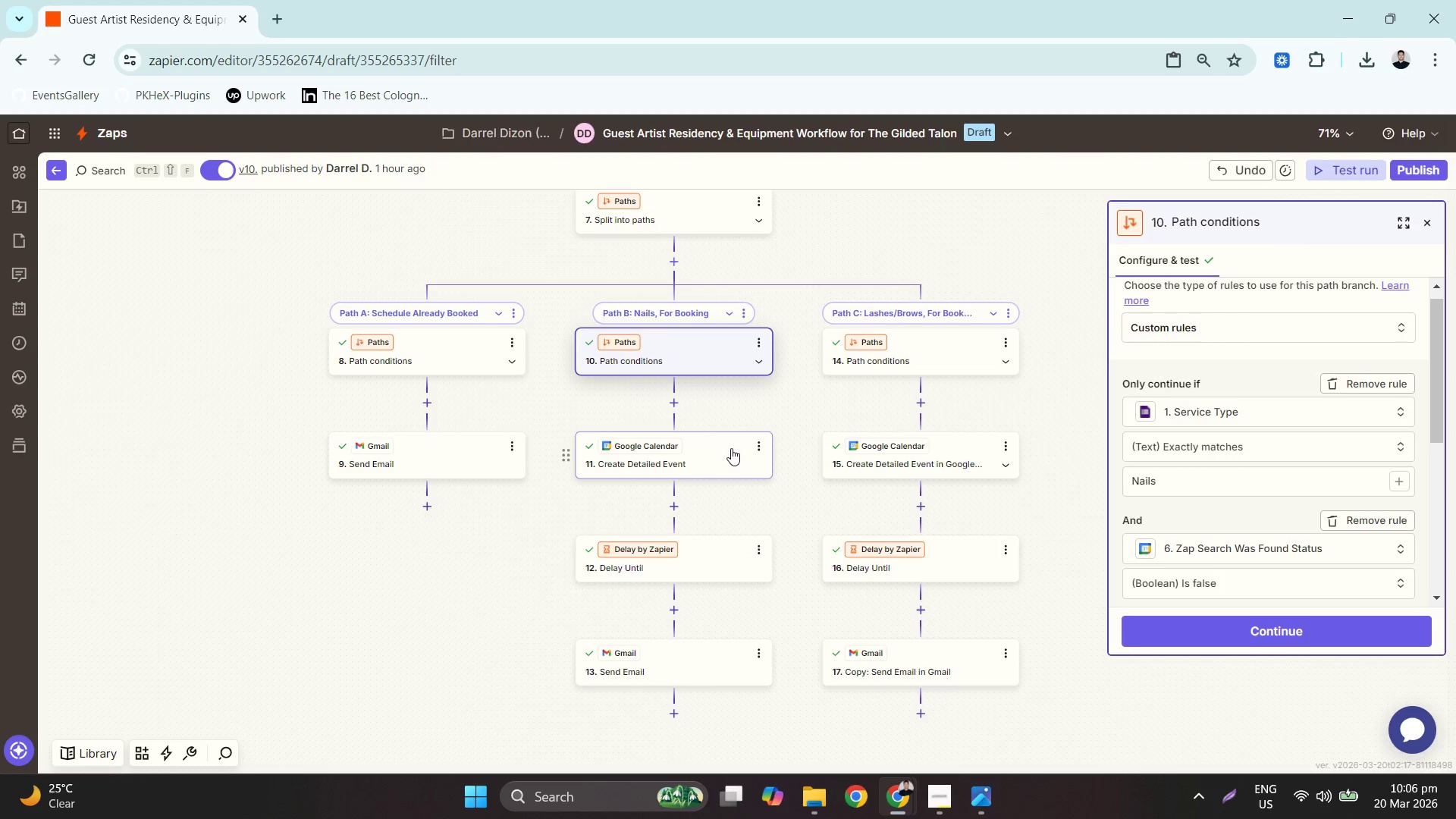 
left_click([729, 447])
 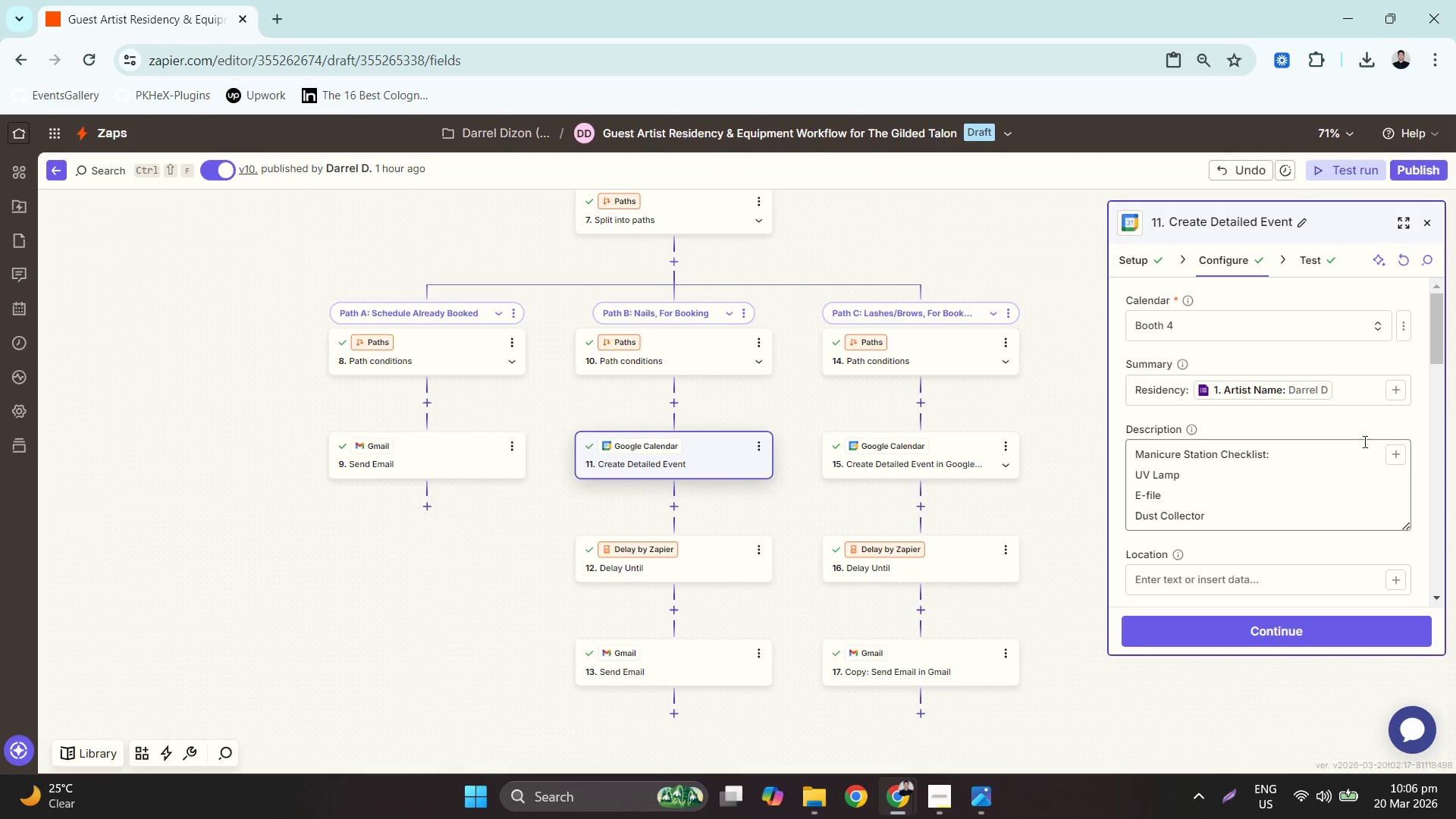 
left_click_drag(start_coordinate=[1432, 335], to_coordinate=[1455, 316])
 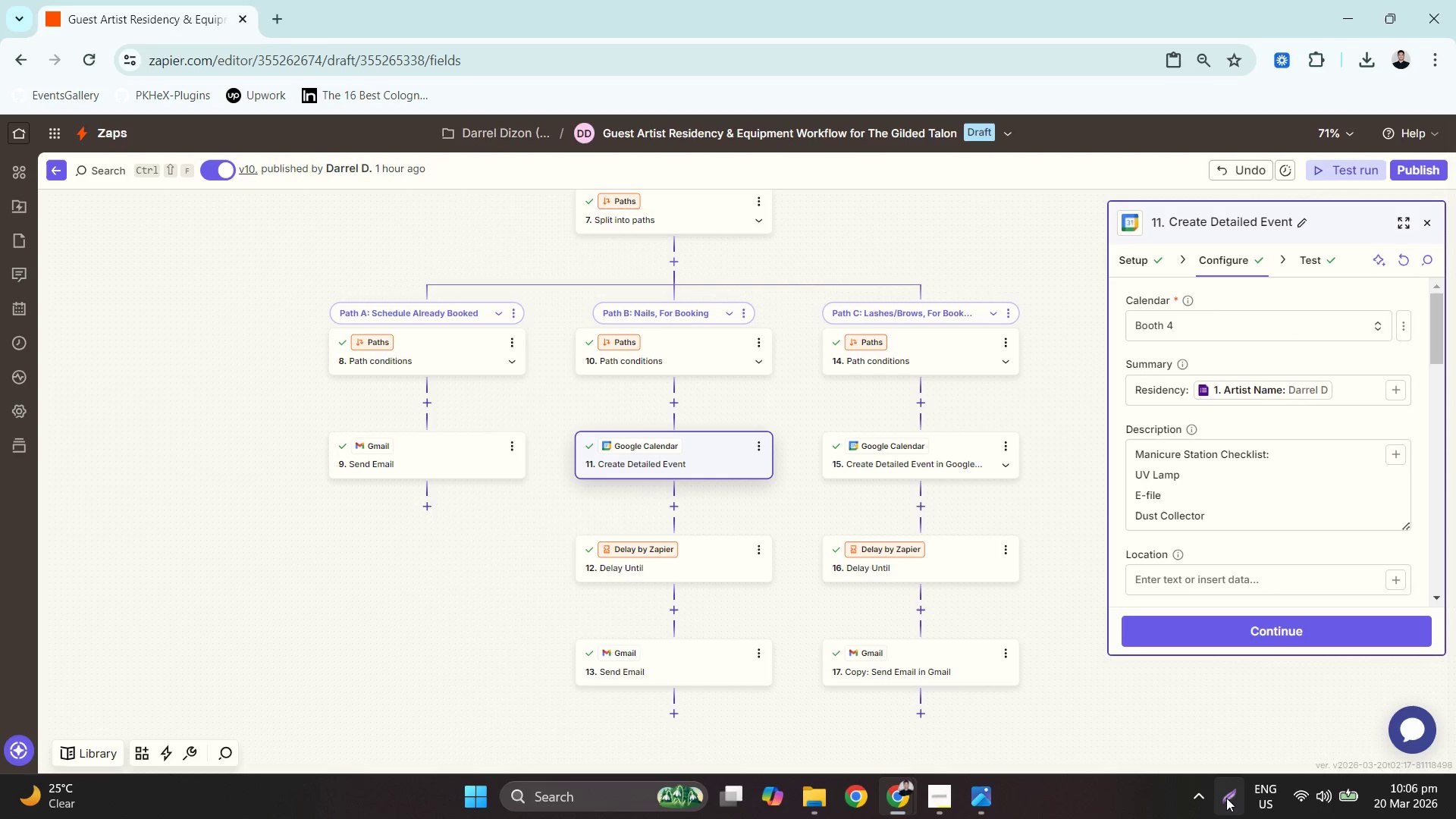 
left_click([1226, 796])
 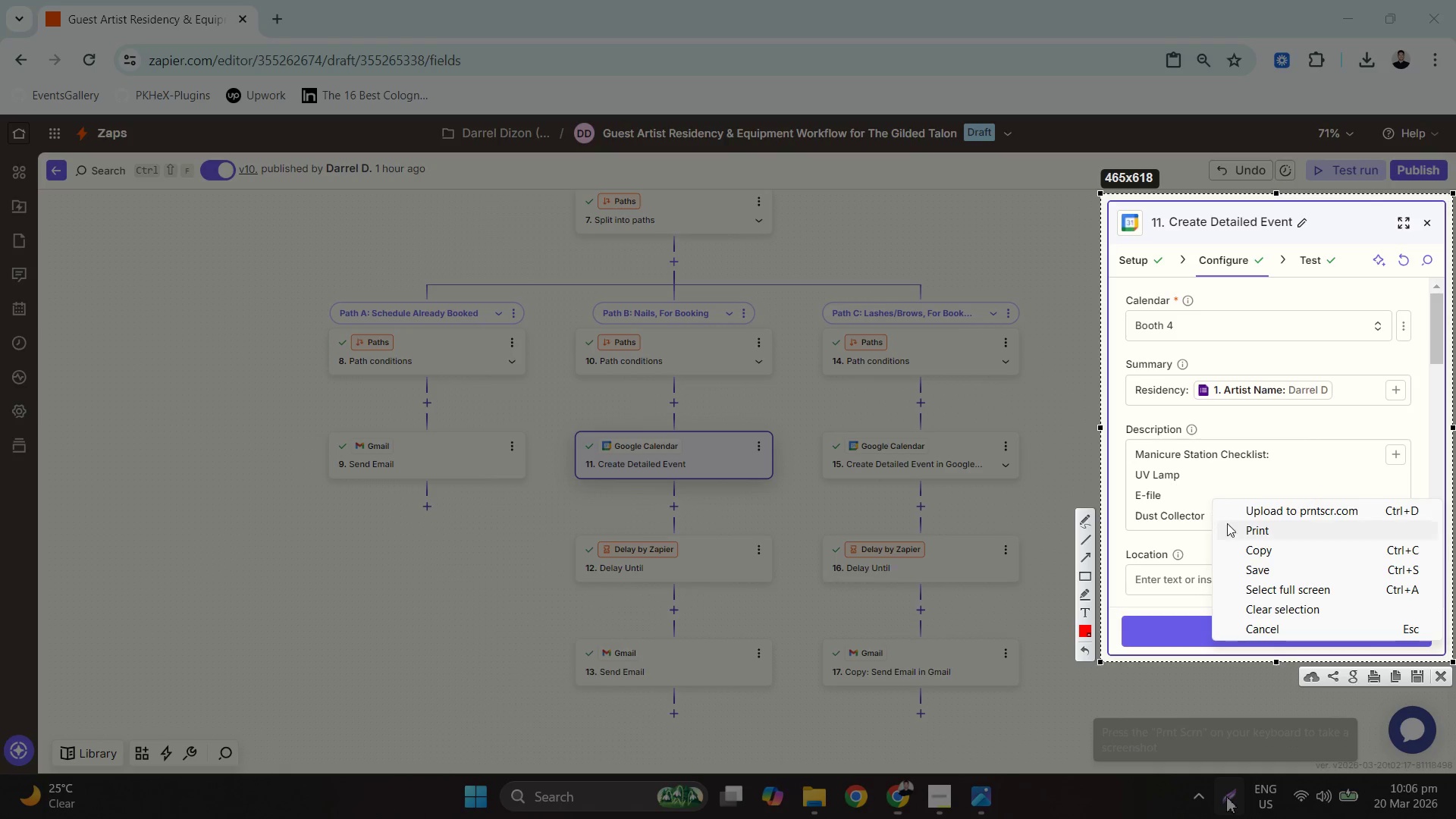 
left_click([1269, 567])
 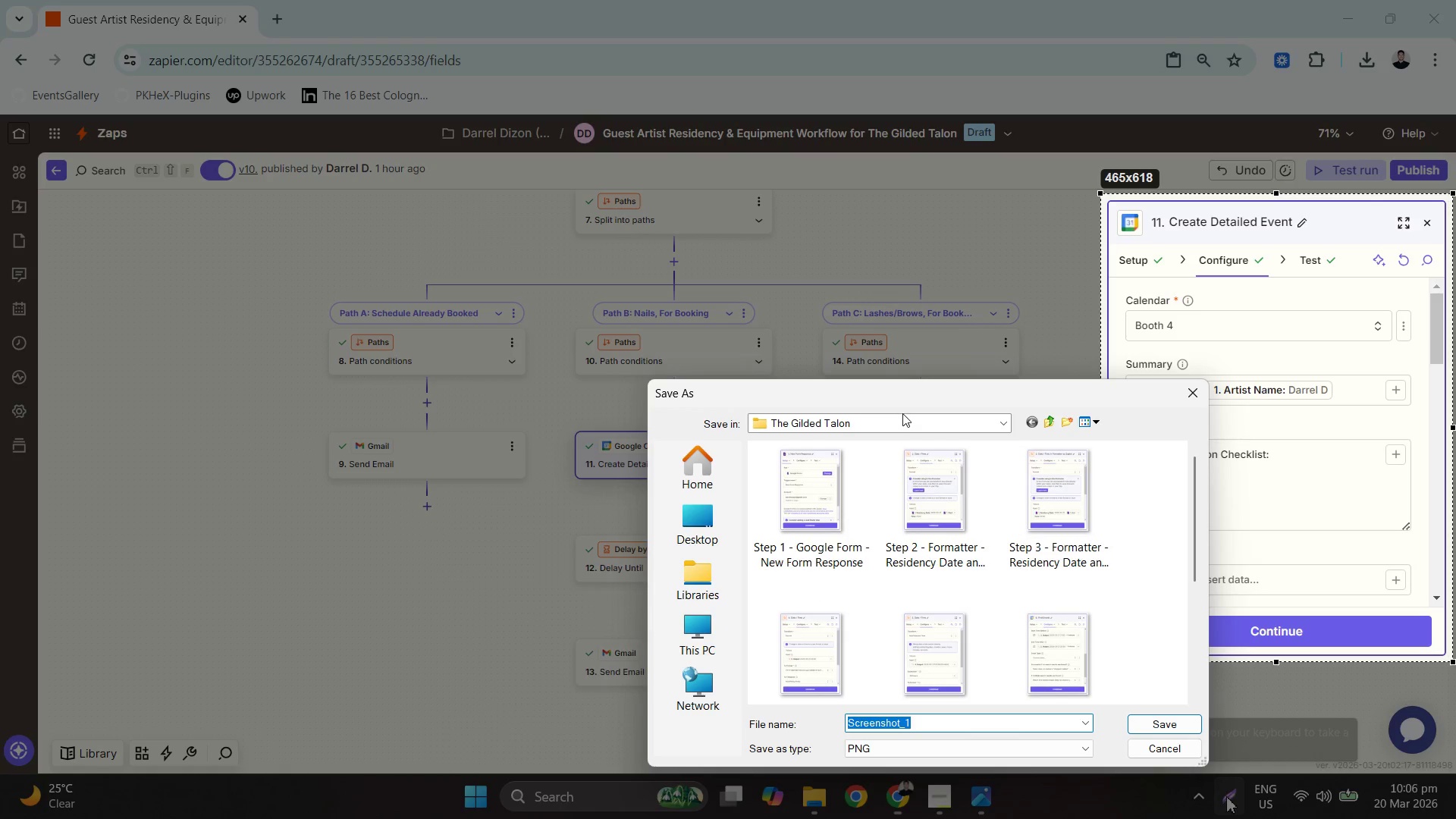 
left_click_drag(start_coordinate=[886, 404], to_coordinate=[615, 96])
 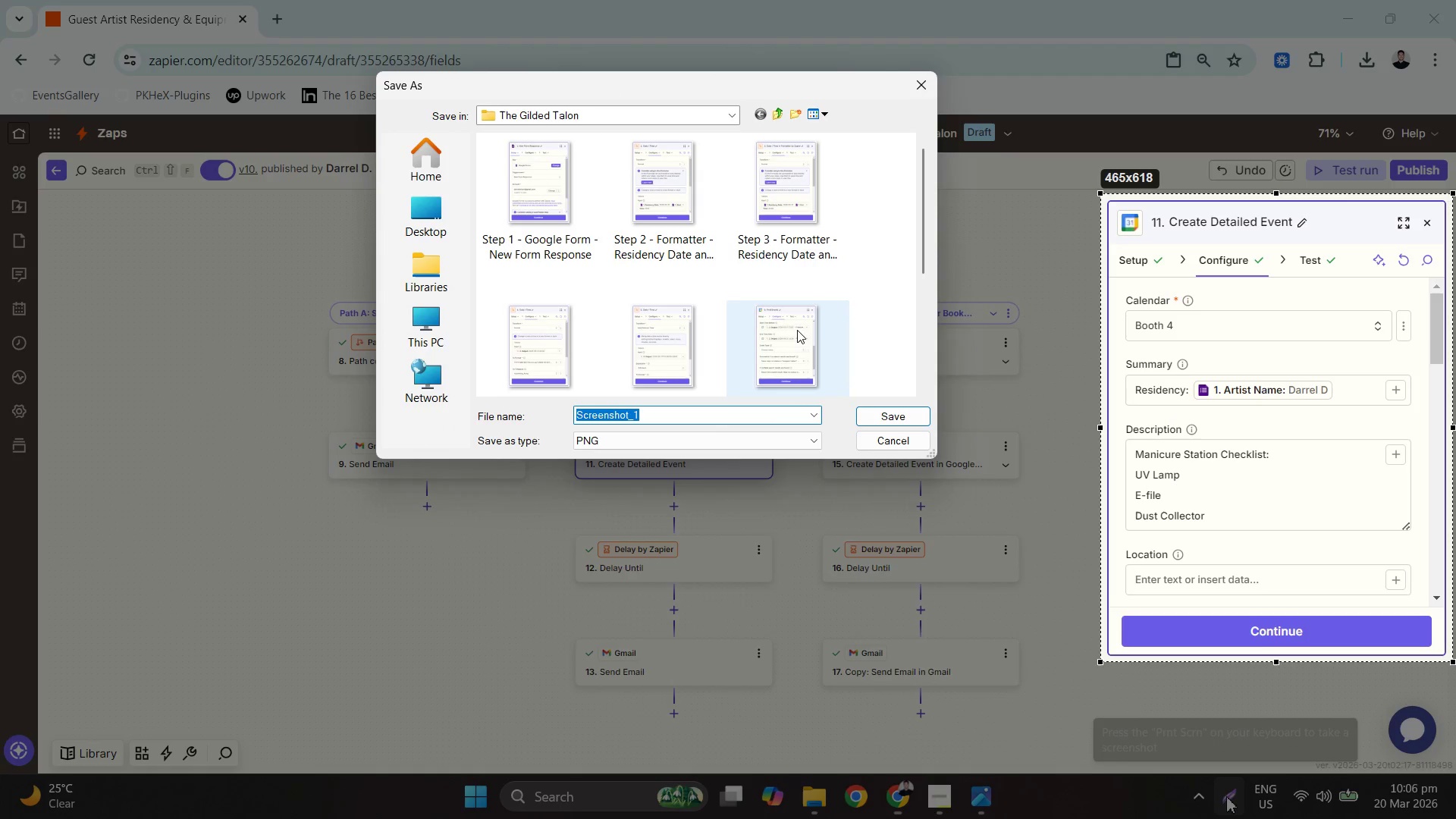 
scroll: coordinate [674, 369], scroll_direction: down, amount: 6.0
 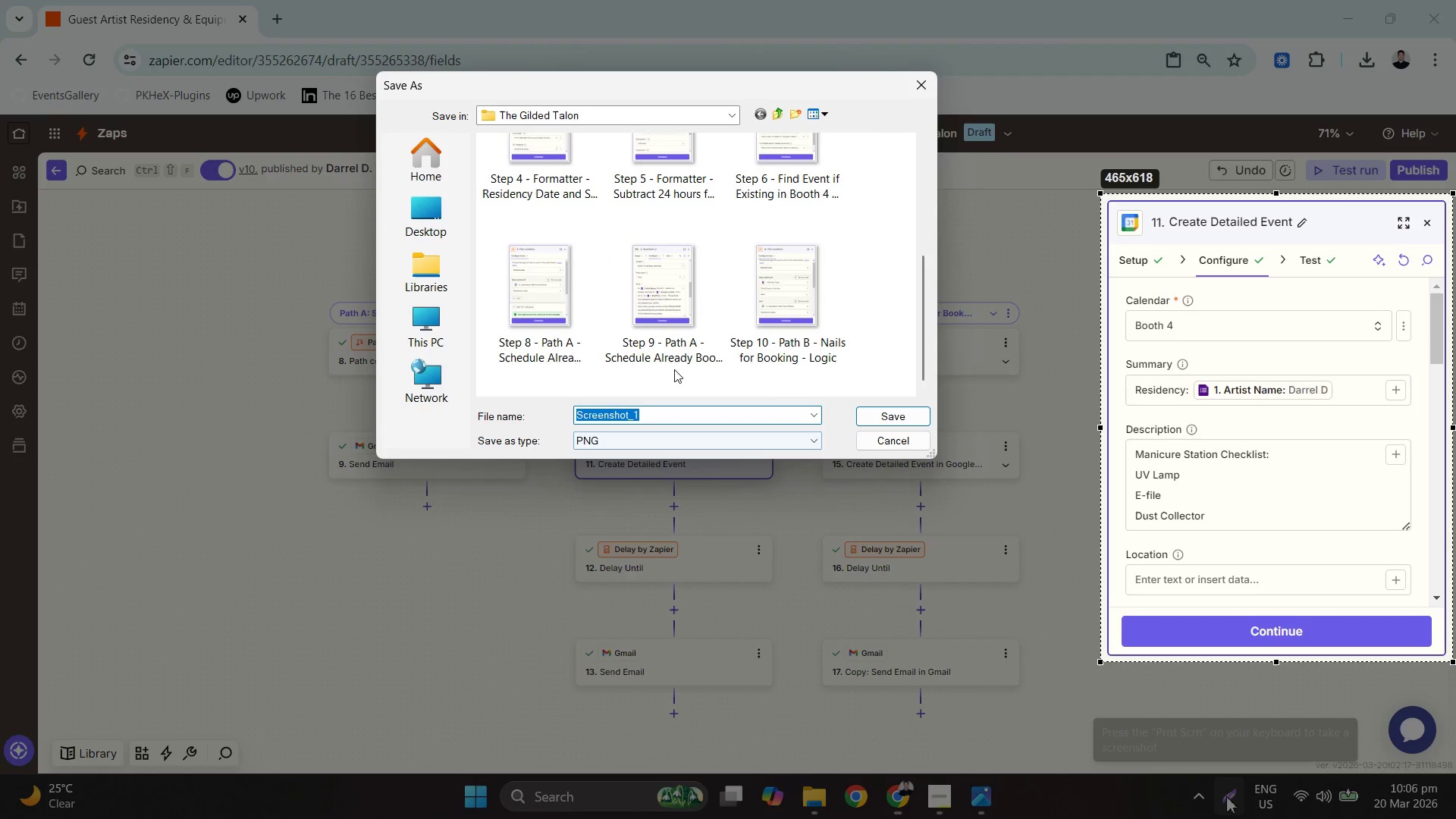 
type(Step 11 - CREATE Google Calendar Event - Use Formated STAtt)
key(Backspace)
key(Backspace)
type(rt )
key(Backspace)
key(Backspace)
key(Backspace)
key(Backspace)
key(Backspace)
key(Backspace)
key(Backspace)
type(D)
key(Backspace)
type( Date and Stat)
key(Backspace)
type(rtn)
key(Backspace)
type( and end Dat)
key(Backspace)
key(Backspace)
key(Backspace)
type(Tie)
key(Backspace)
type(me)
 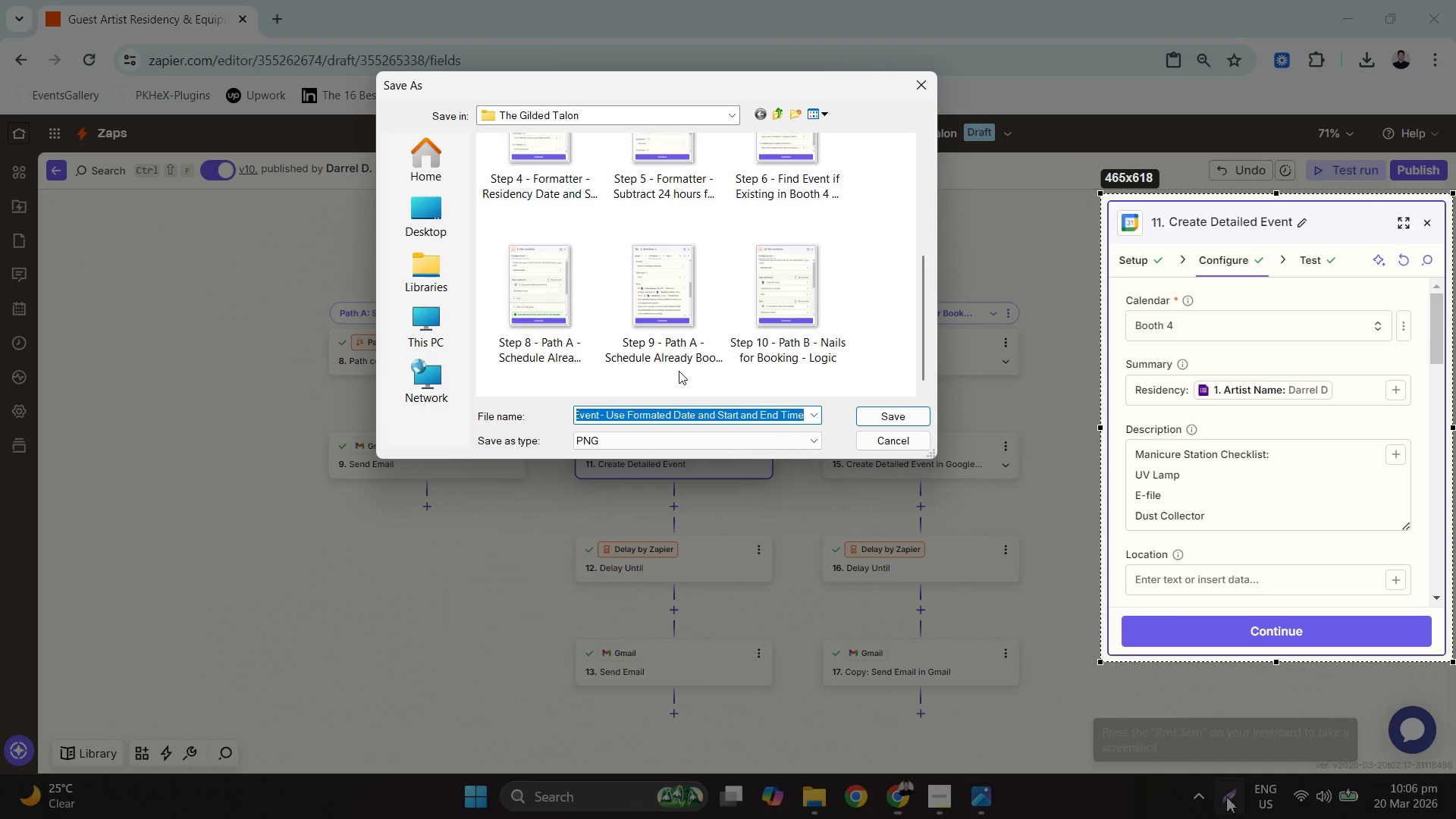 
key(Control+A)
 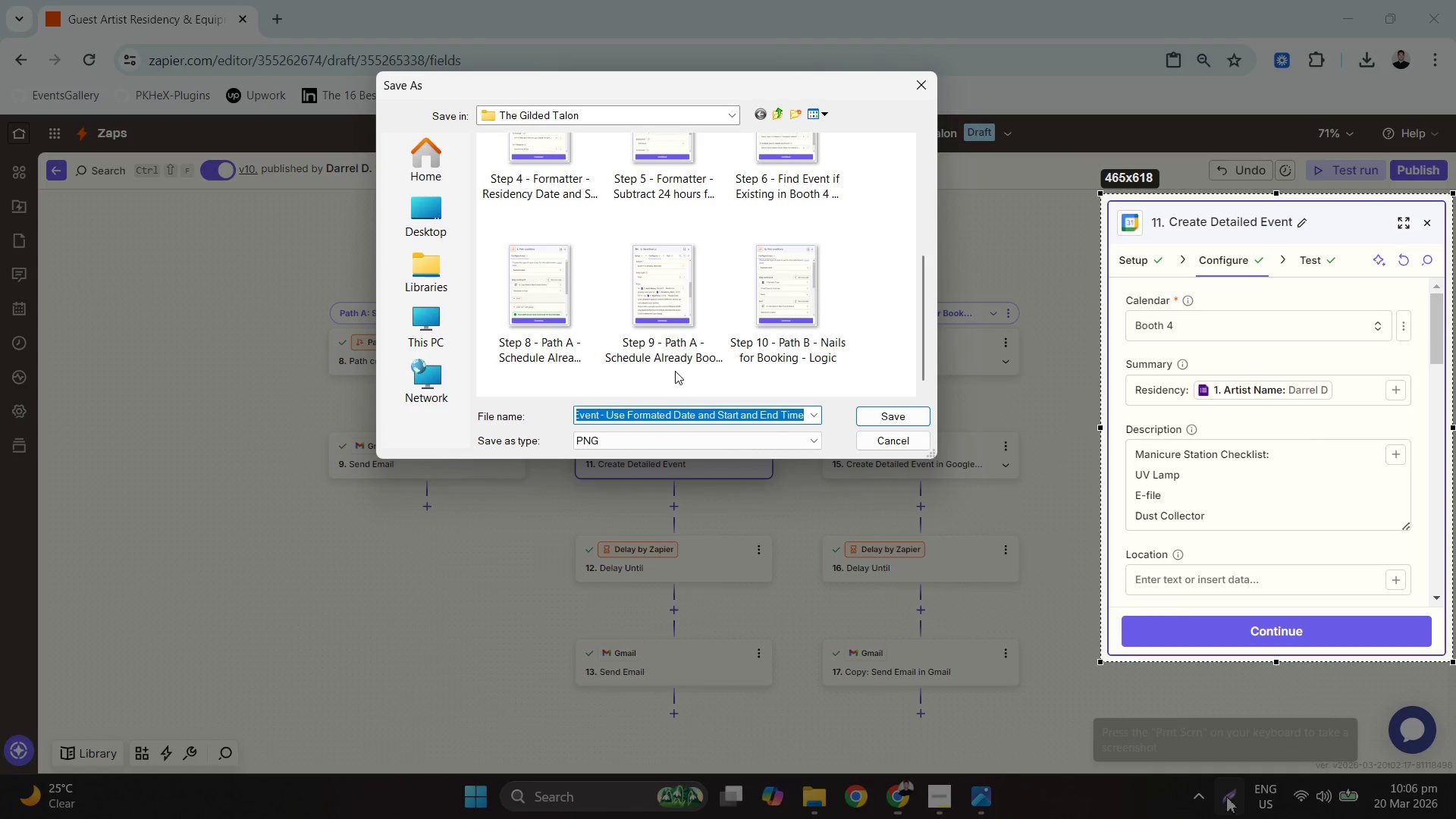 
key(Control+C)
 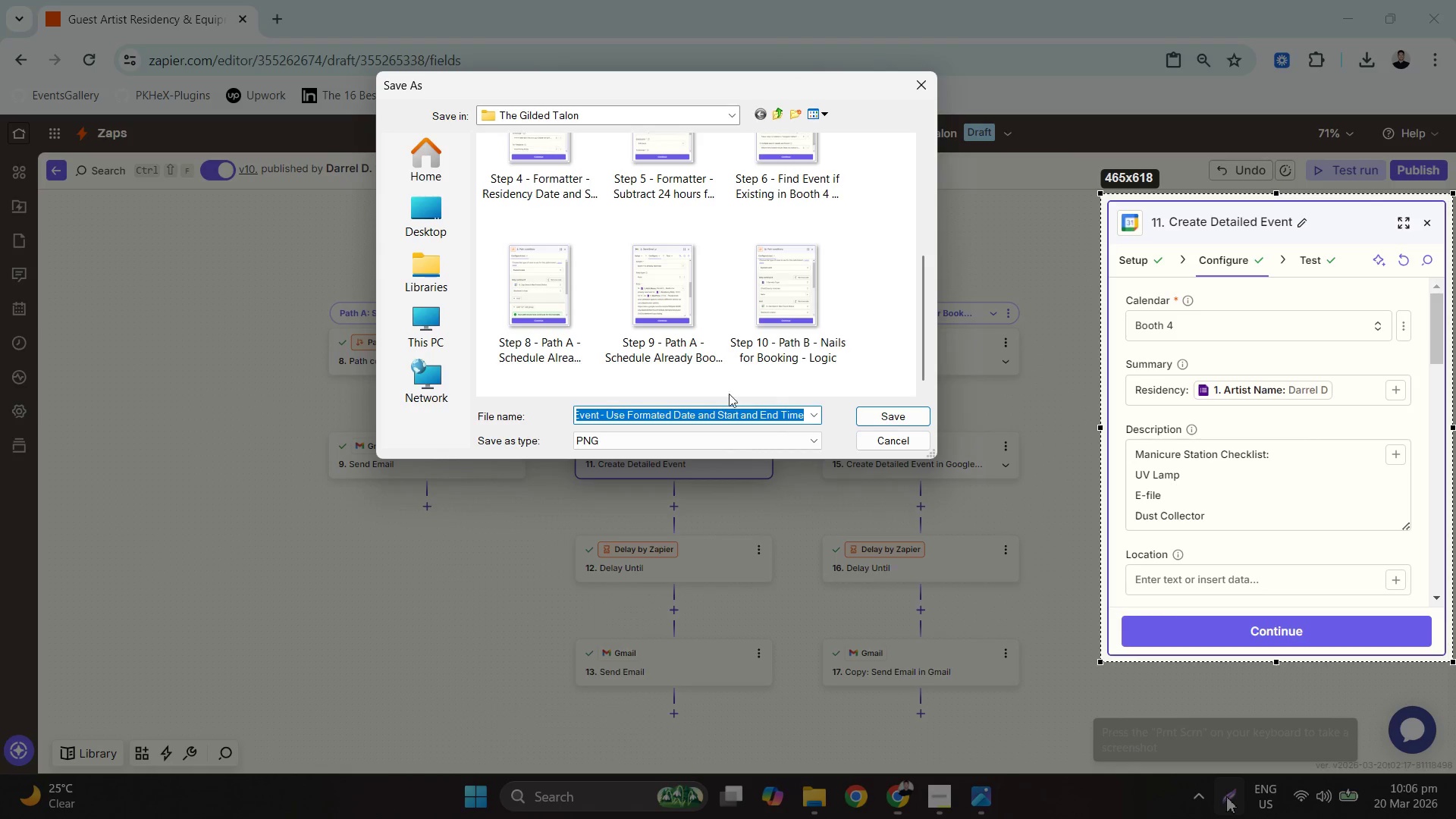 
left_click_drag(start_coordinate=[686, 411], to_coordinate=[603, 416])
 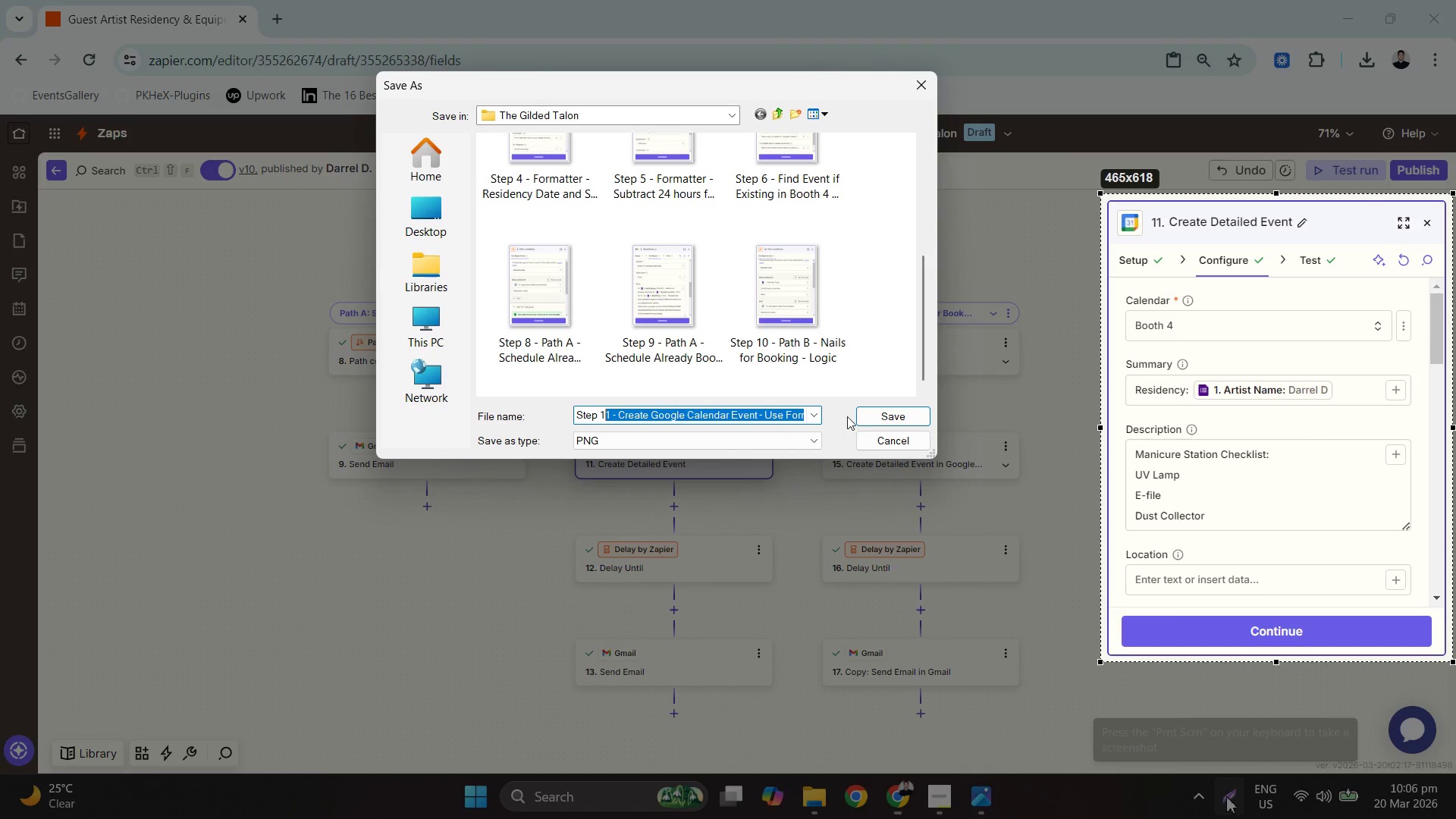 
left_click([872, 417])
 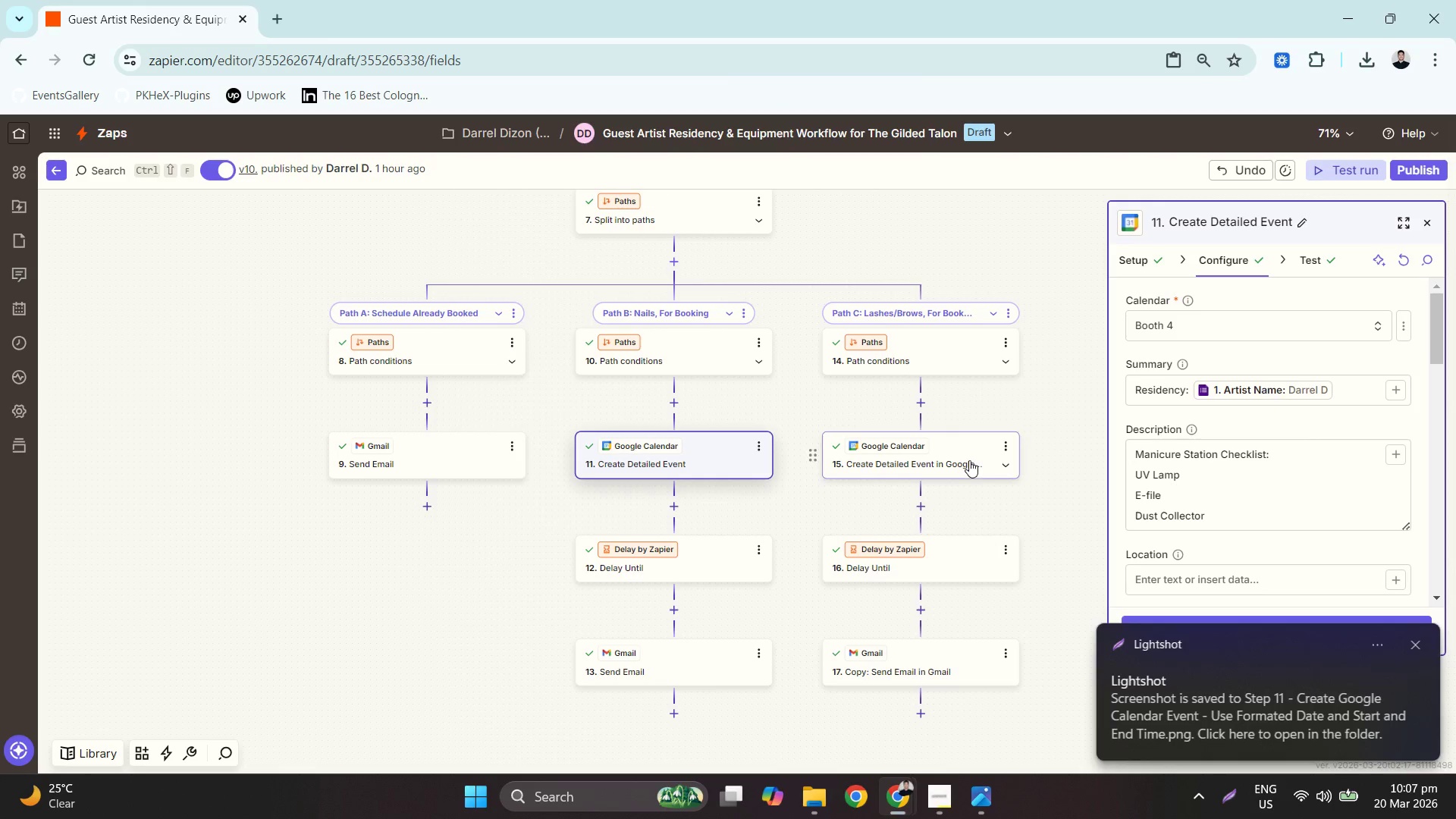 
left_click([673, 567])
 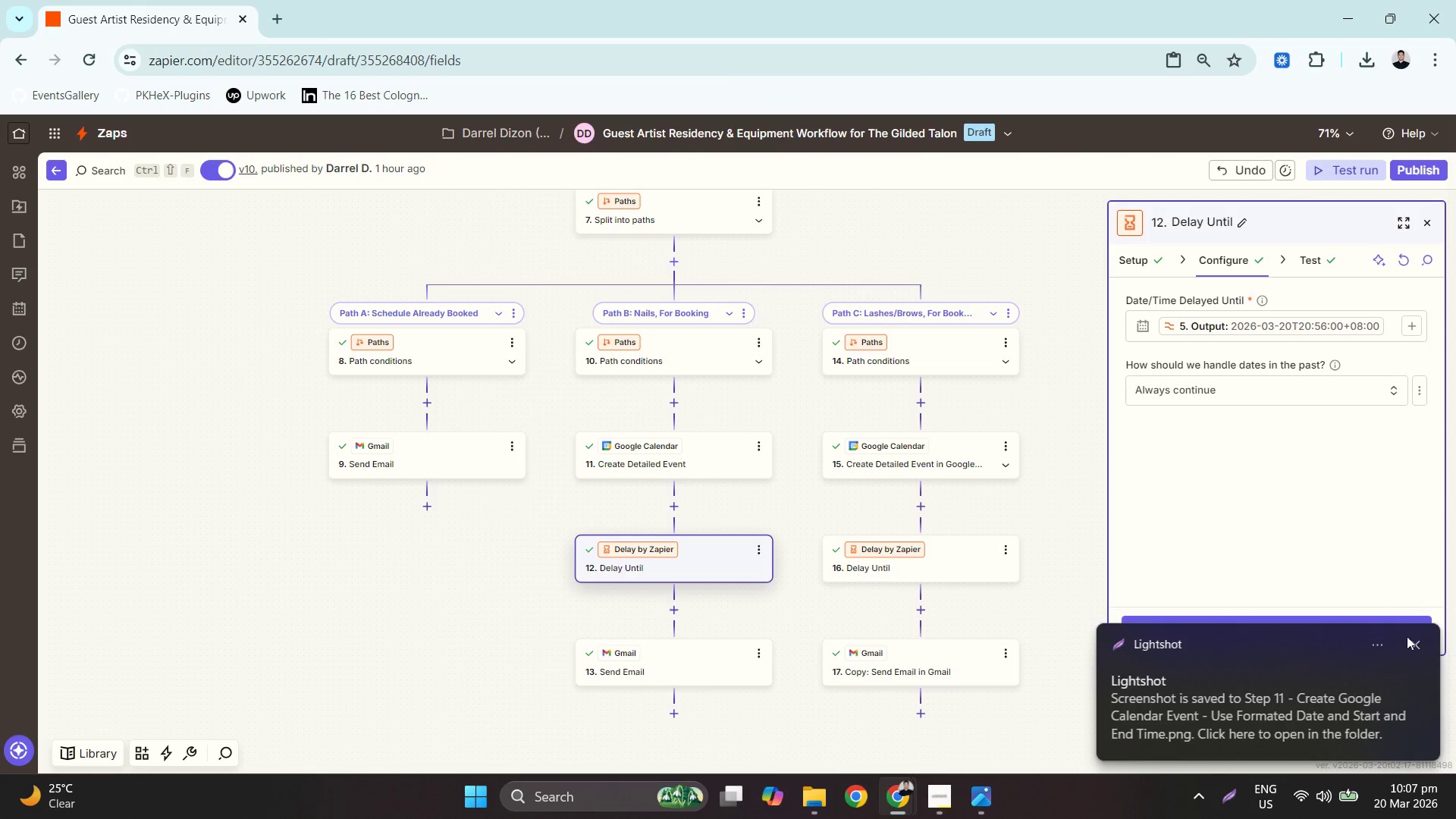 
left_click([1417, 645])
 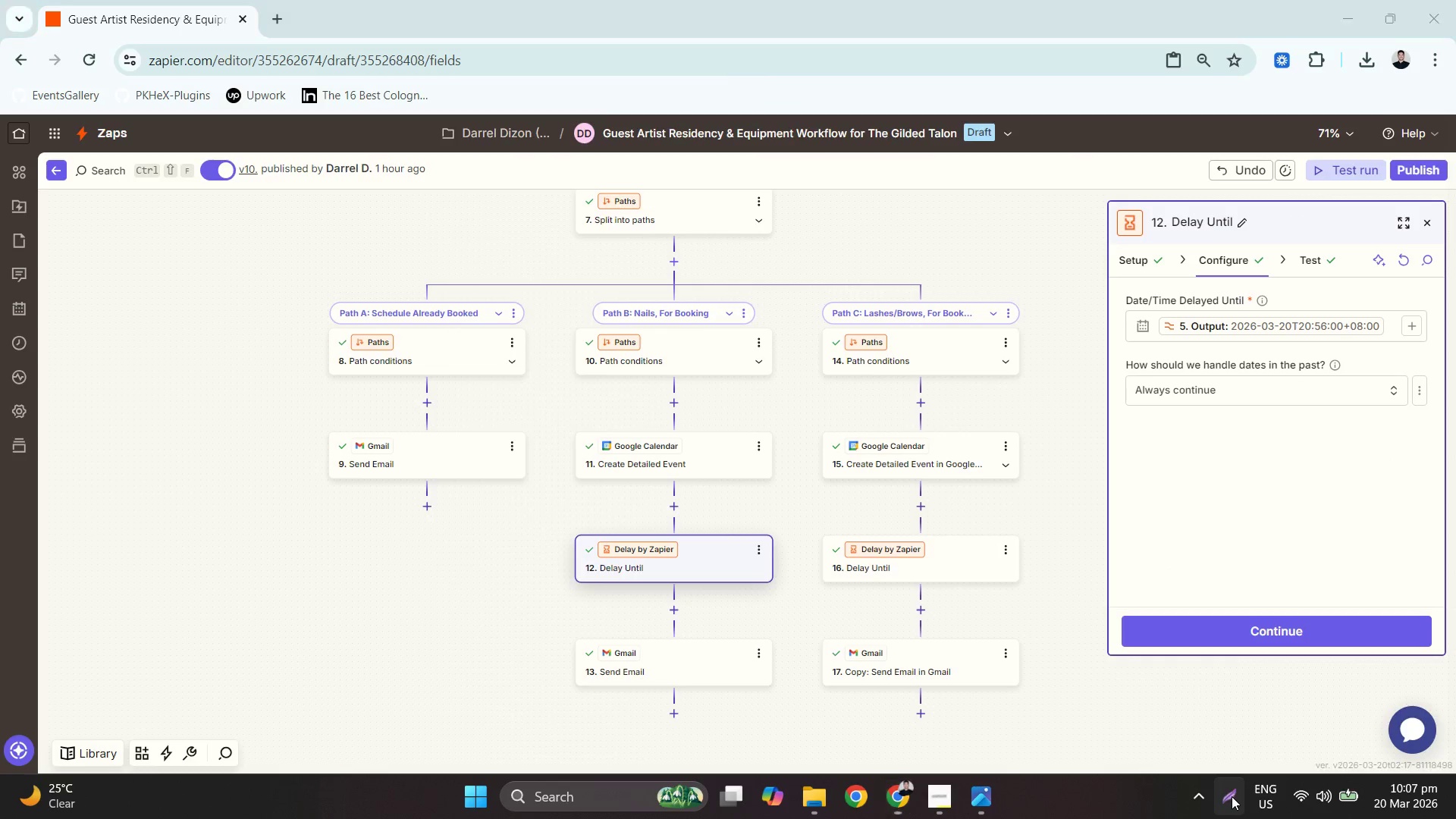 
right_click([1290, 543])
 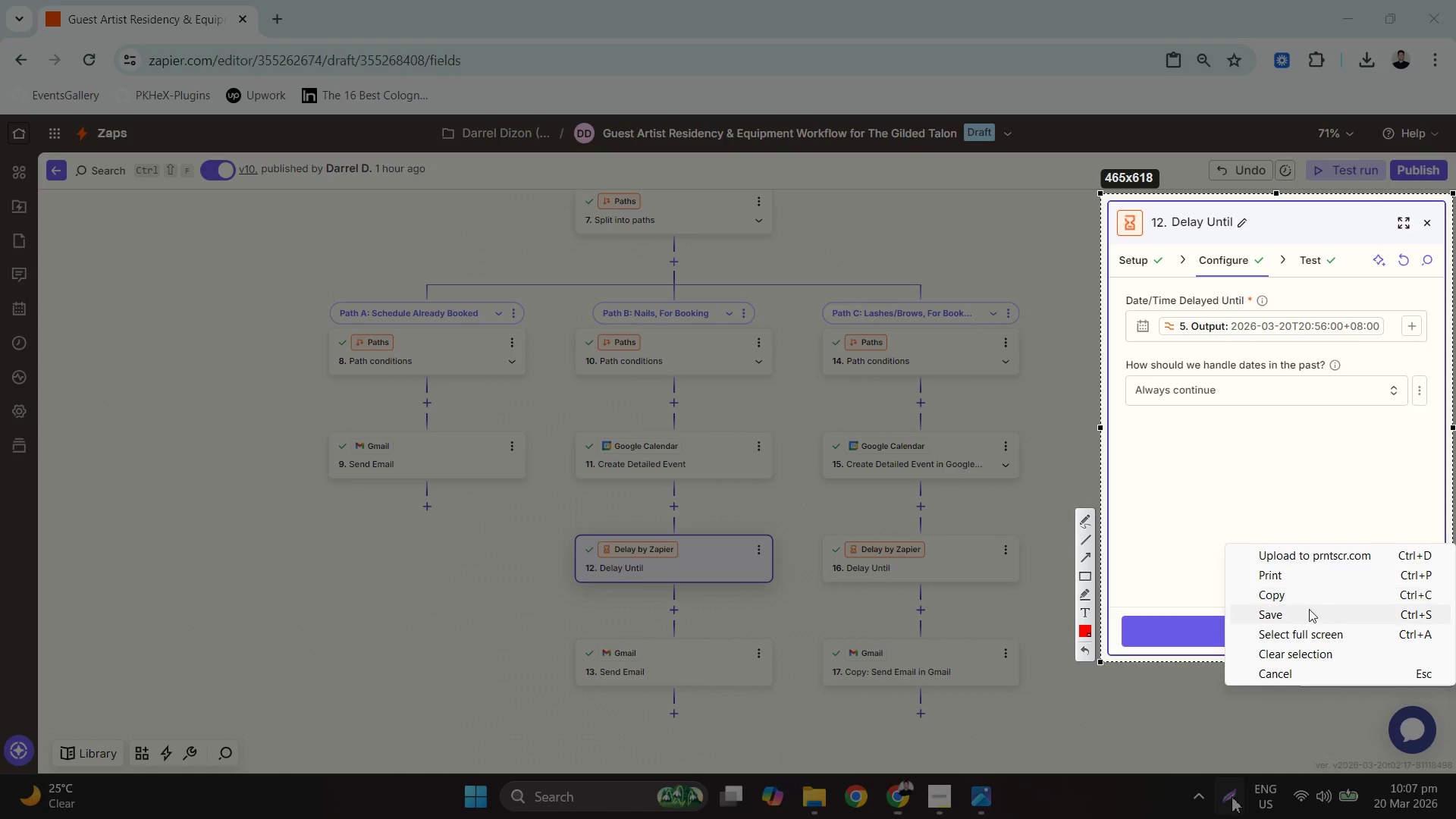 
left_click([1307, 615])
 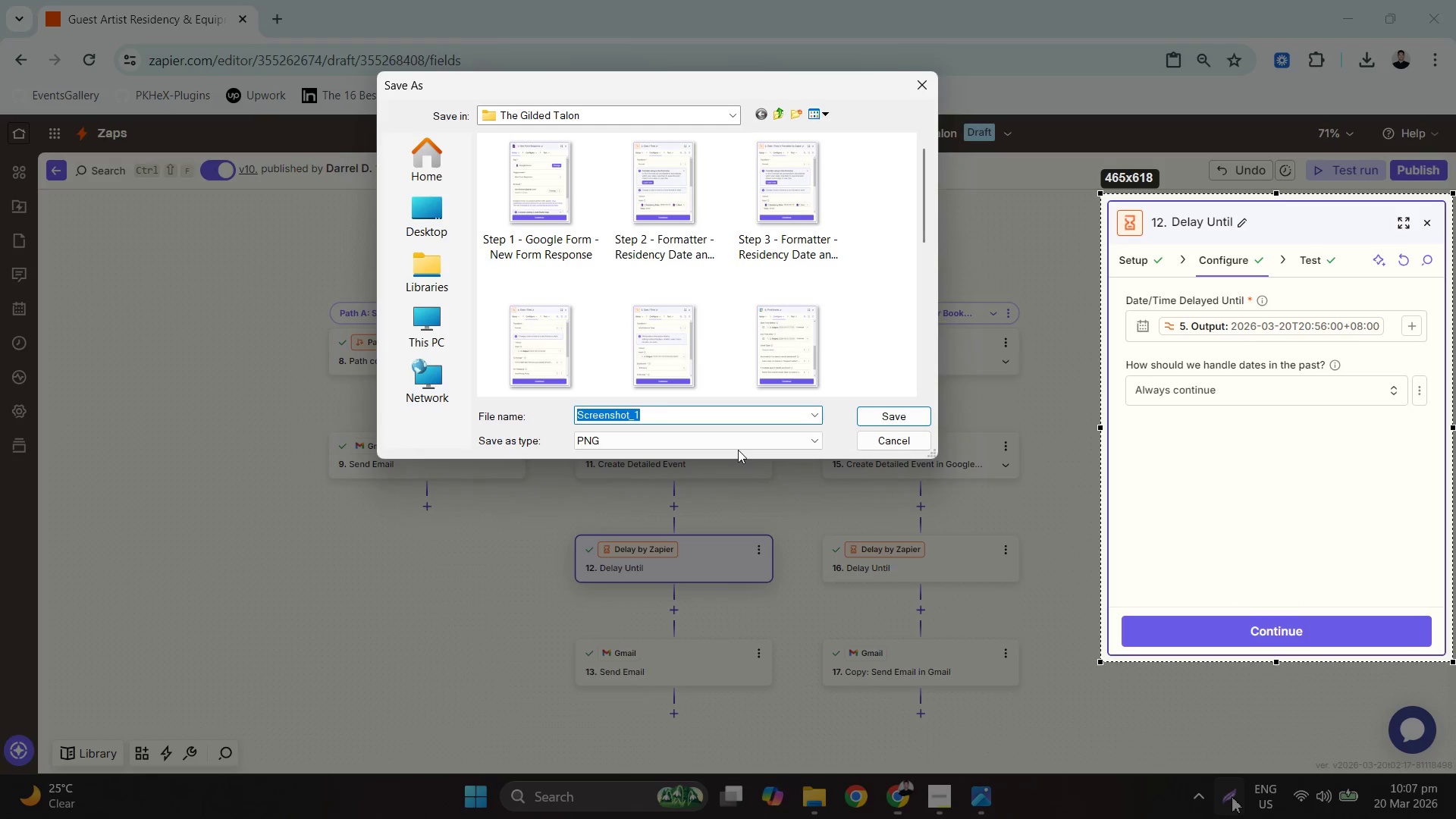 
type(Step 12 - Delay UNTIL)
 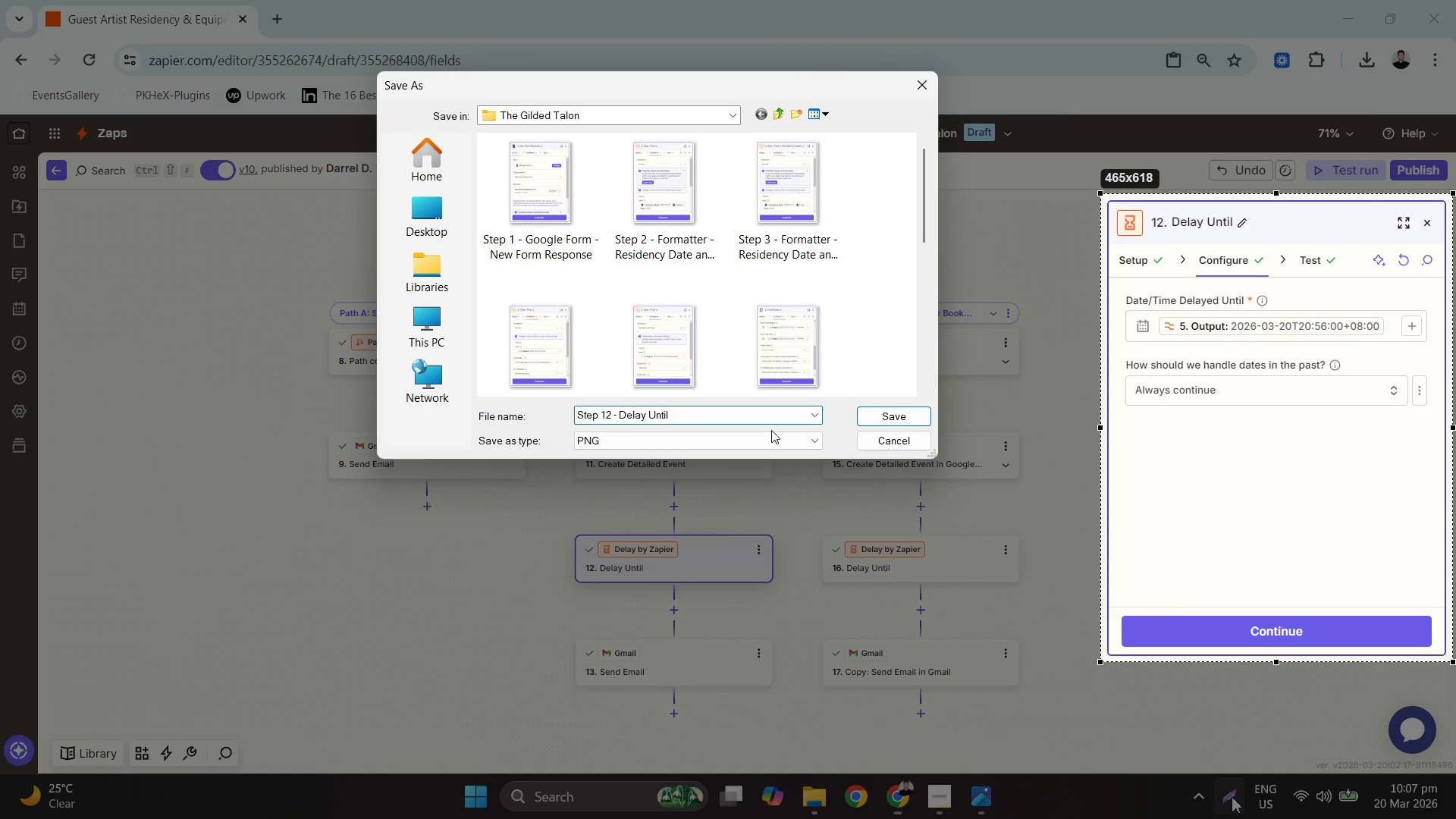 
left_click([898, 422])
 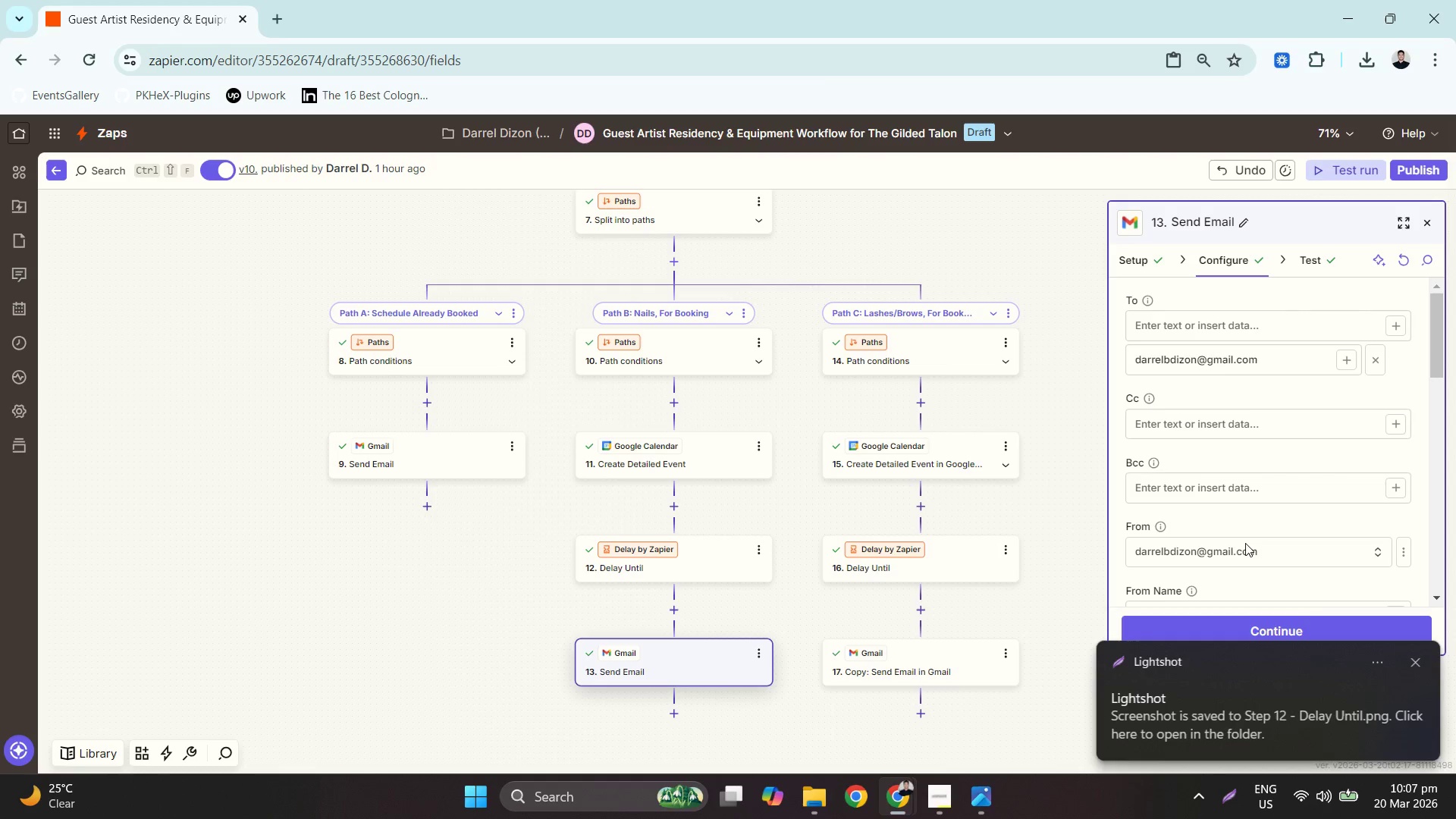 
left_click([1420, 654])
 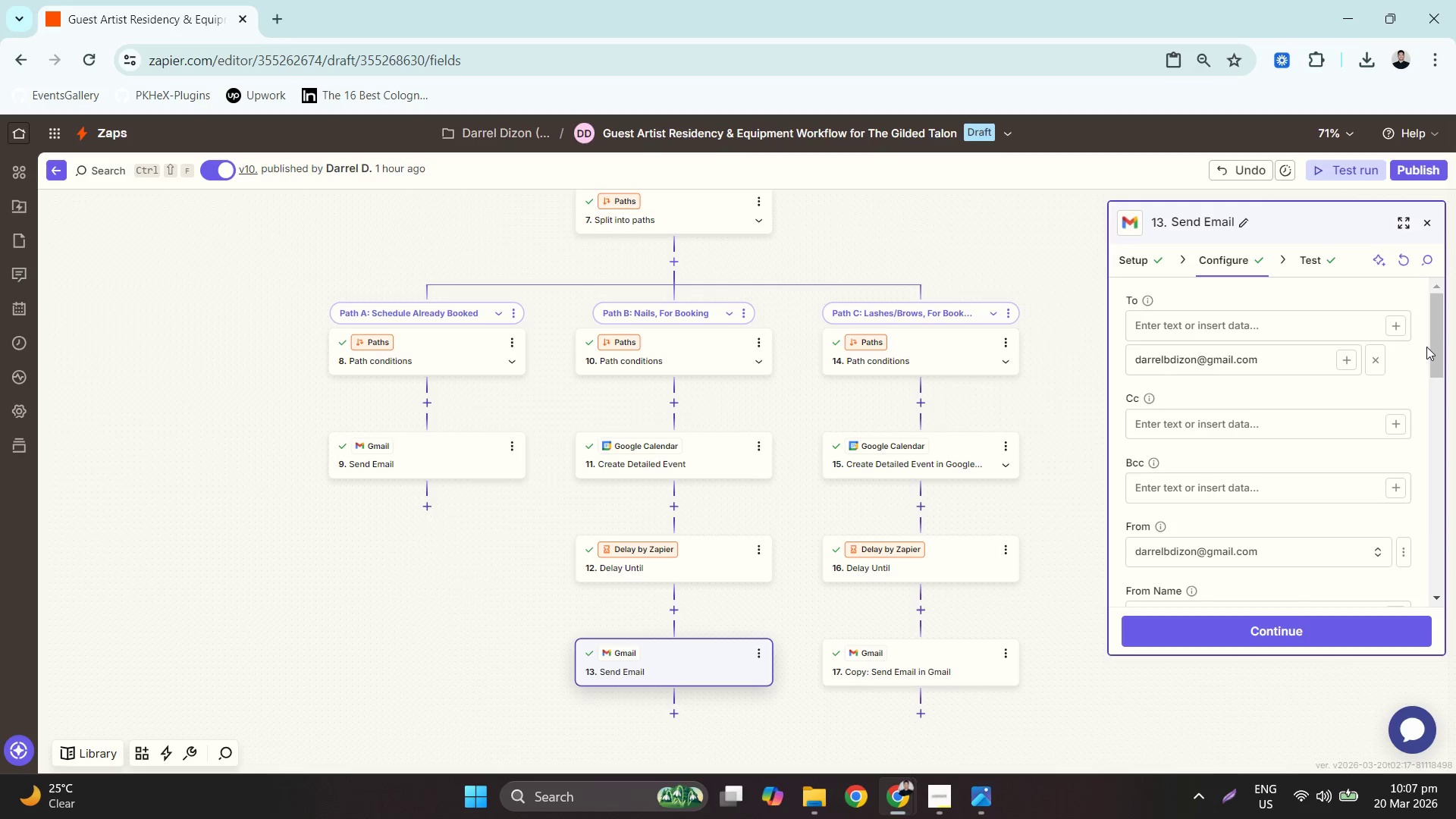 
left_click_drag(start_coordinate=[1443, 344], to_coordinate=[1455, 453])
 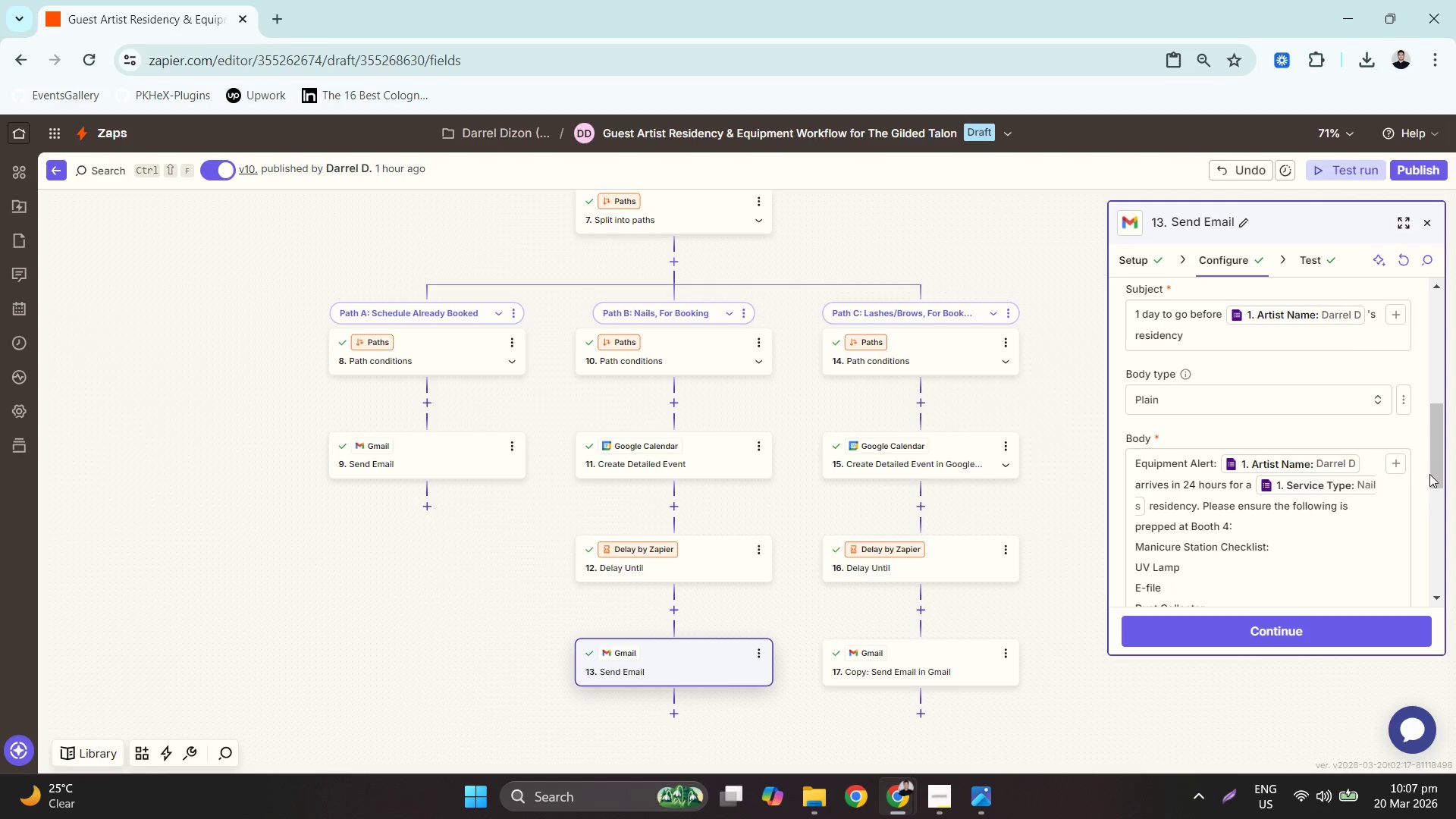 
left_click_drag(start_coordinate=[1432, 467], to_coordinate=[1455, 470])
 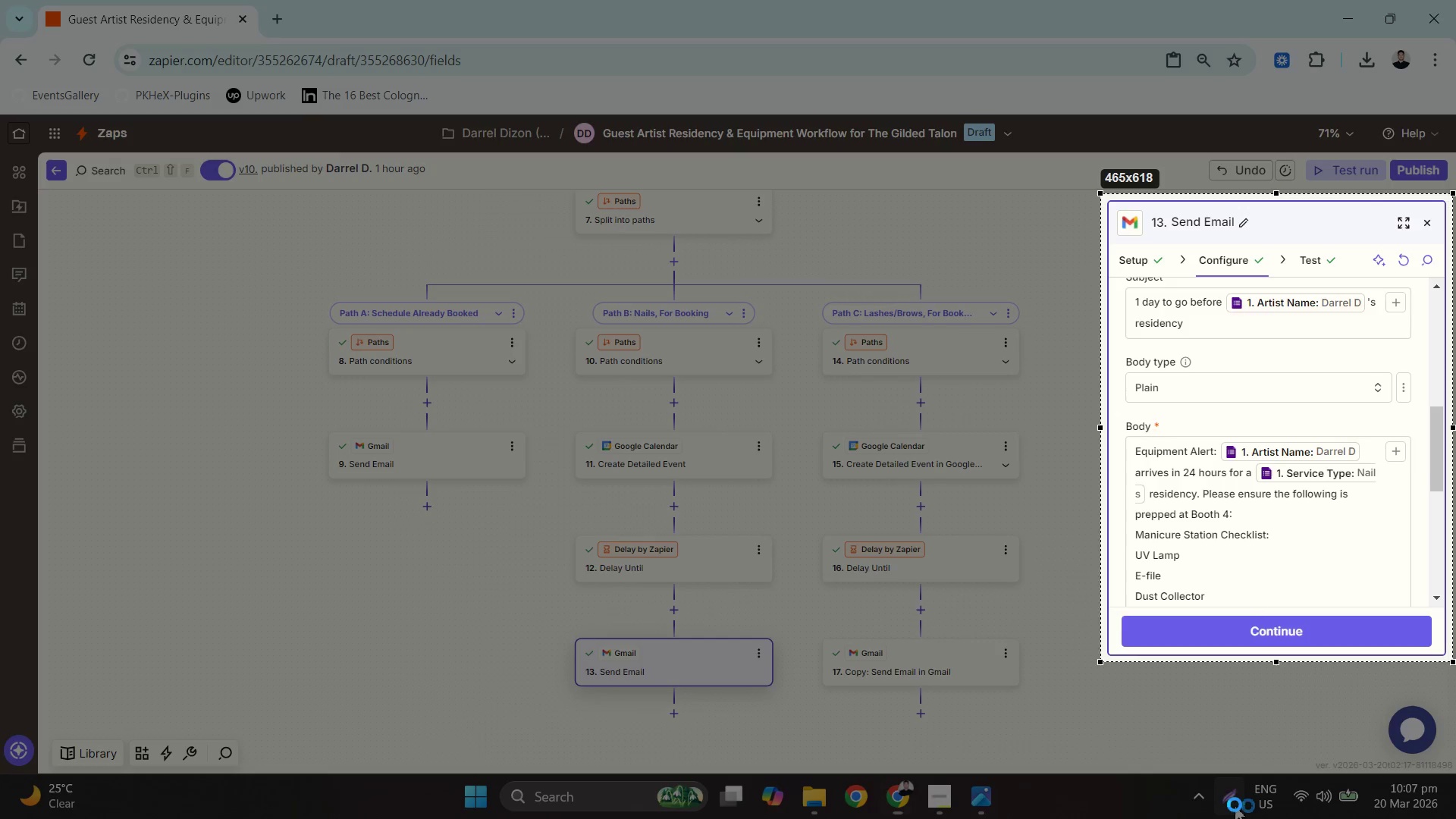 
key(Escape)
 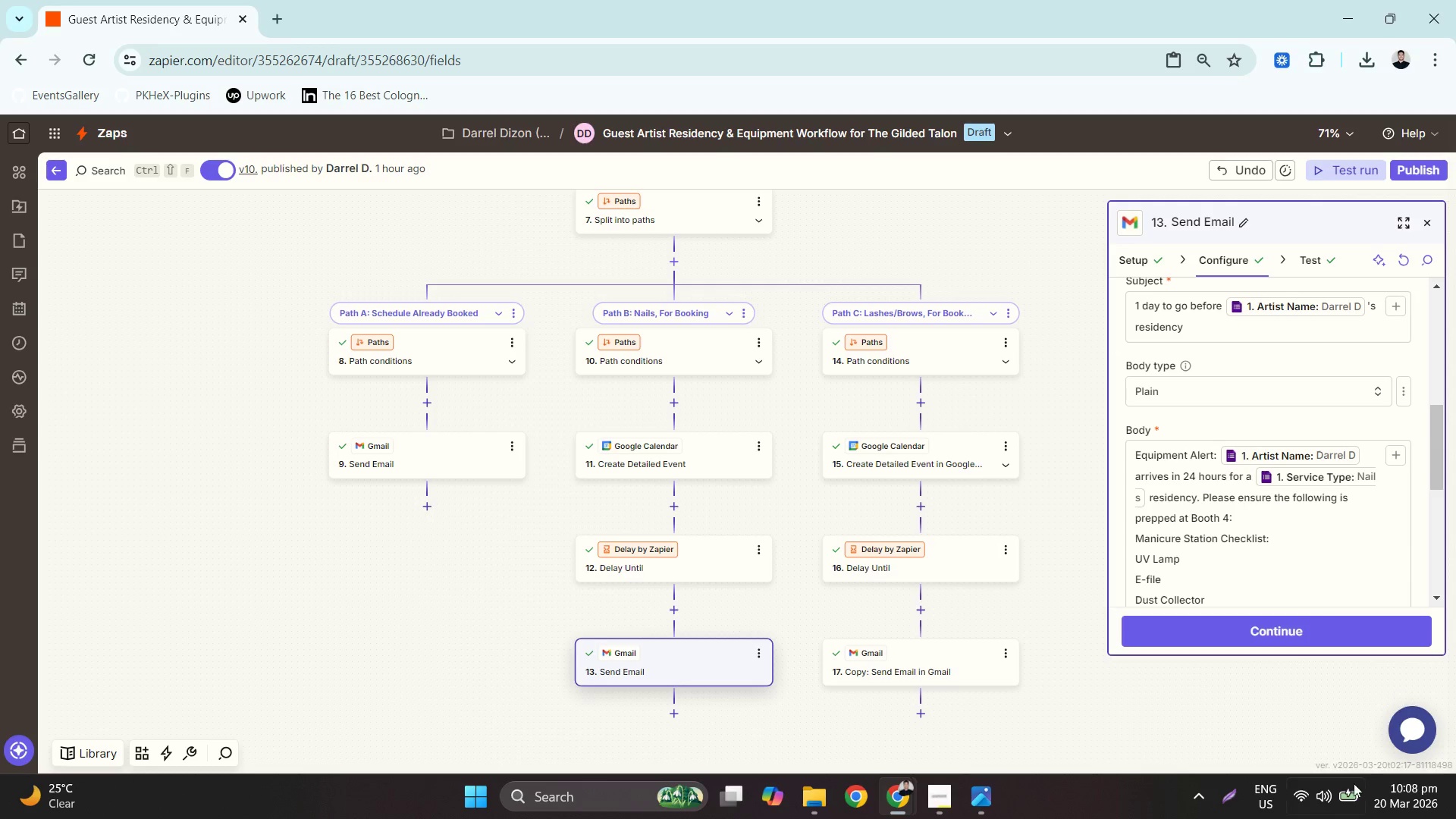 
left_click([1233, 792])
 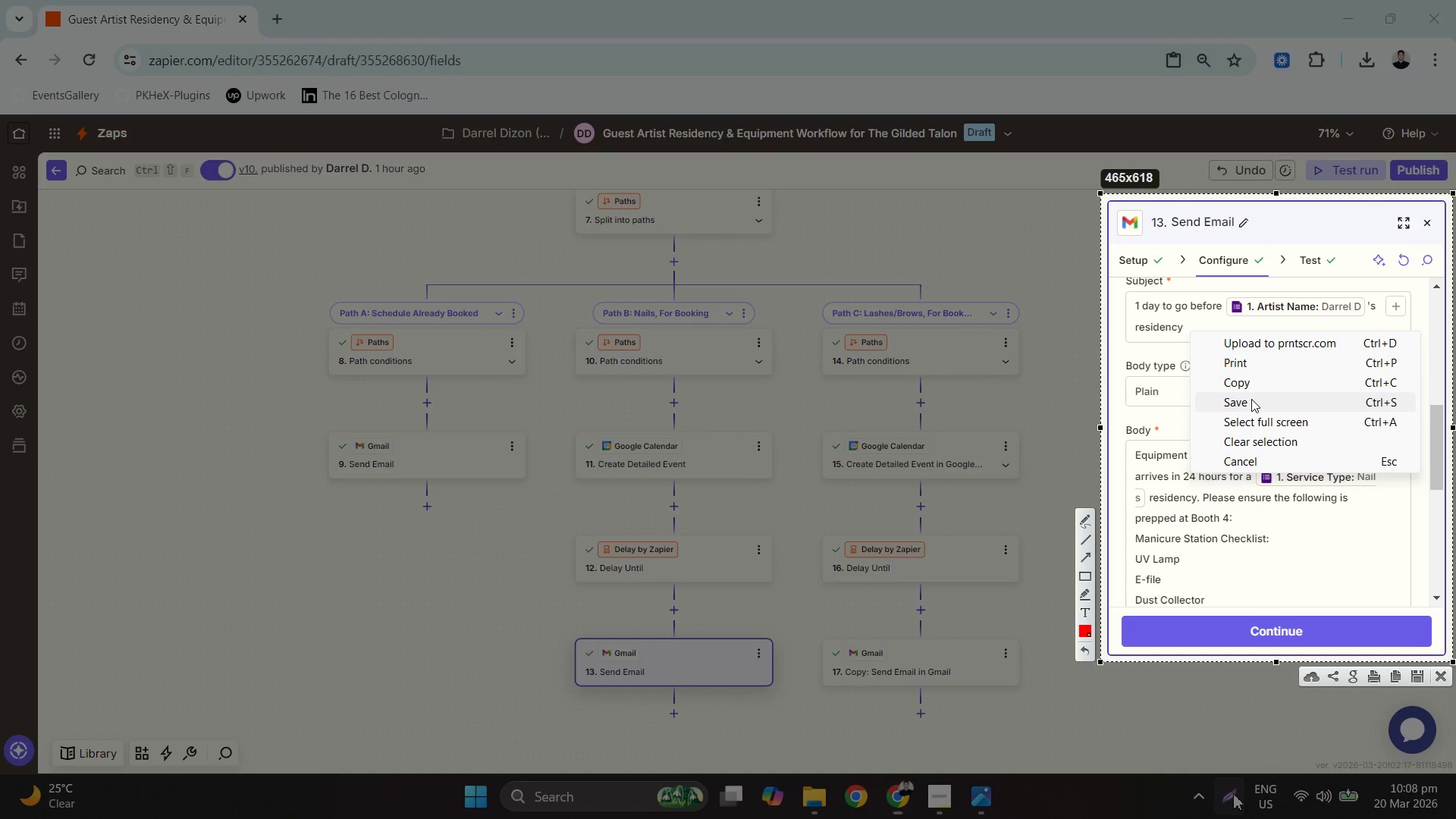 
type(Step 13 - sne)
key(Backspace)
key(Backspace)
type(end Email to FLOOR Manaegr for a)
key(Backspace)
type(nails Booking)
 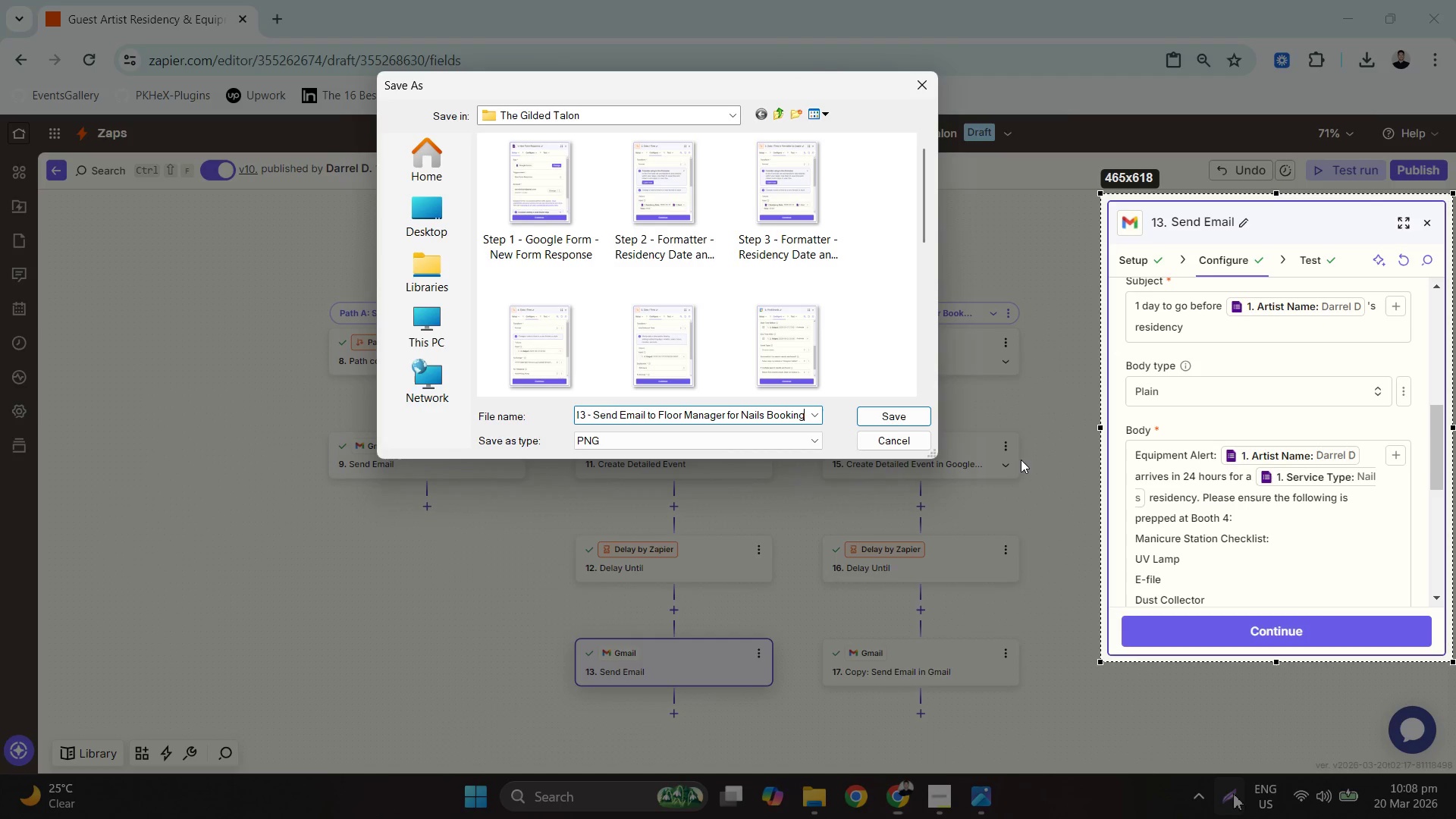 
key(Control+A)
 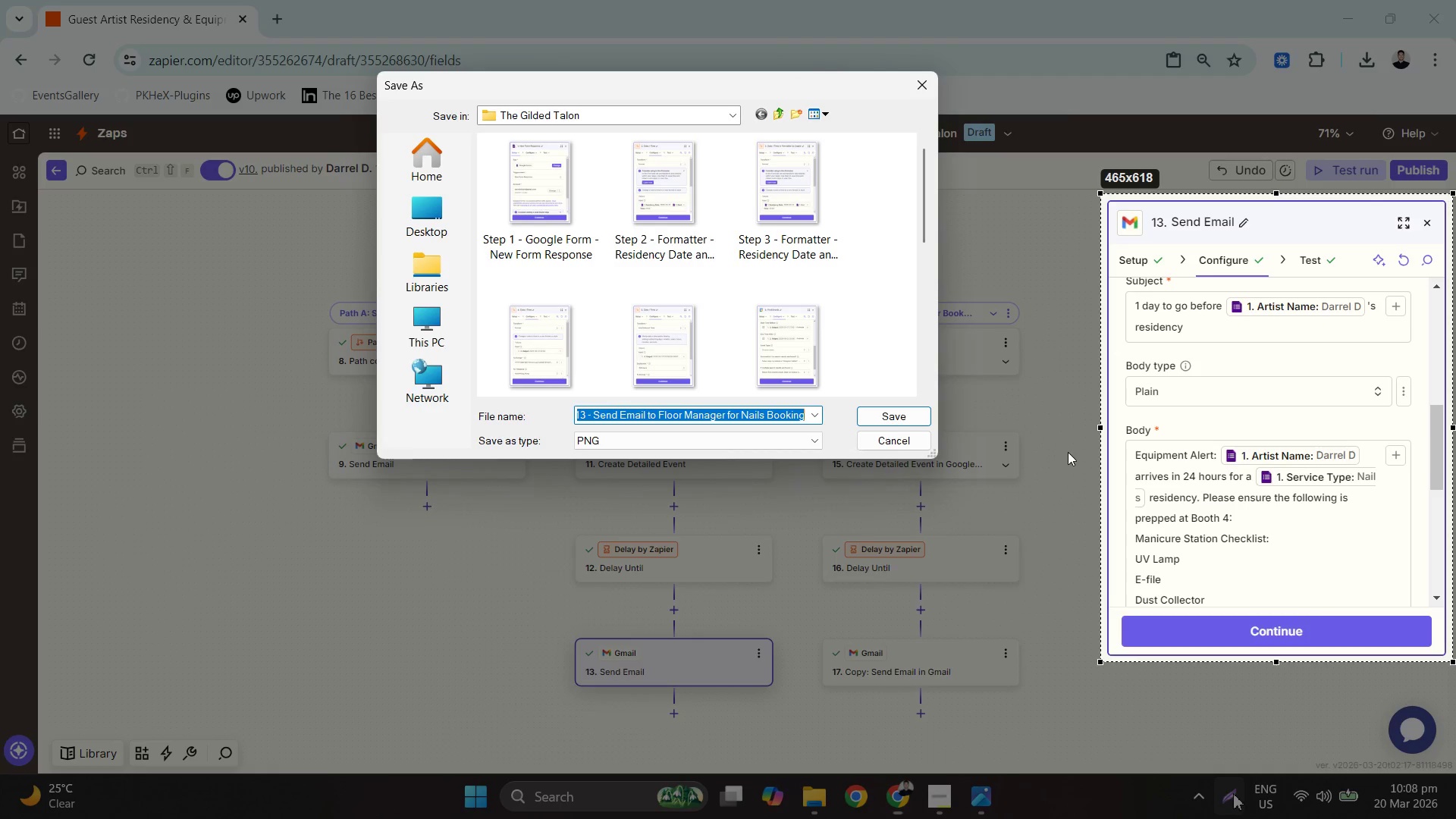 
key(Control+C)
 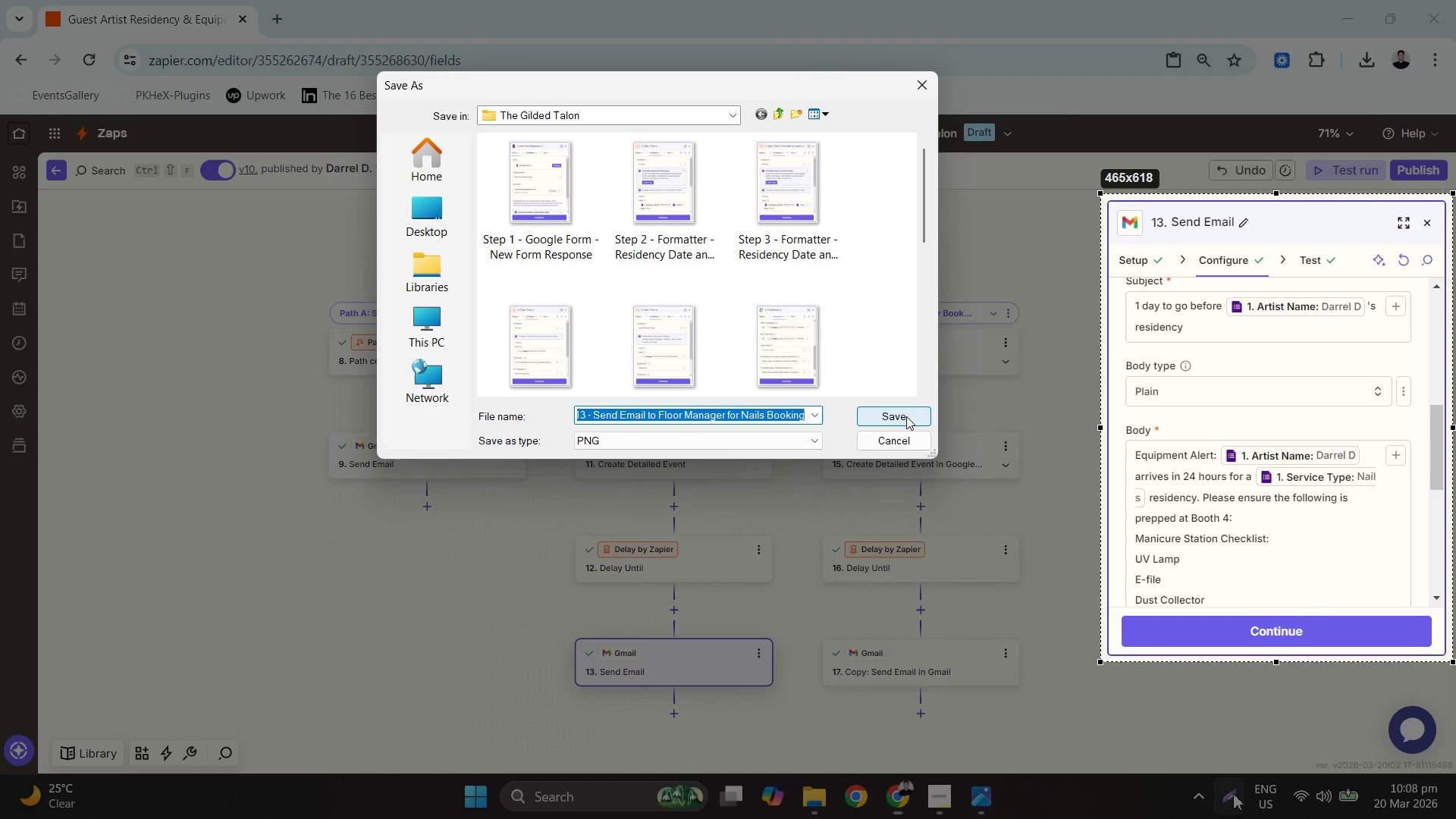 
left_click([906, 416])
 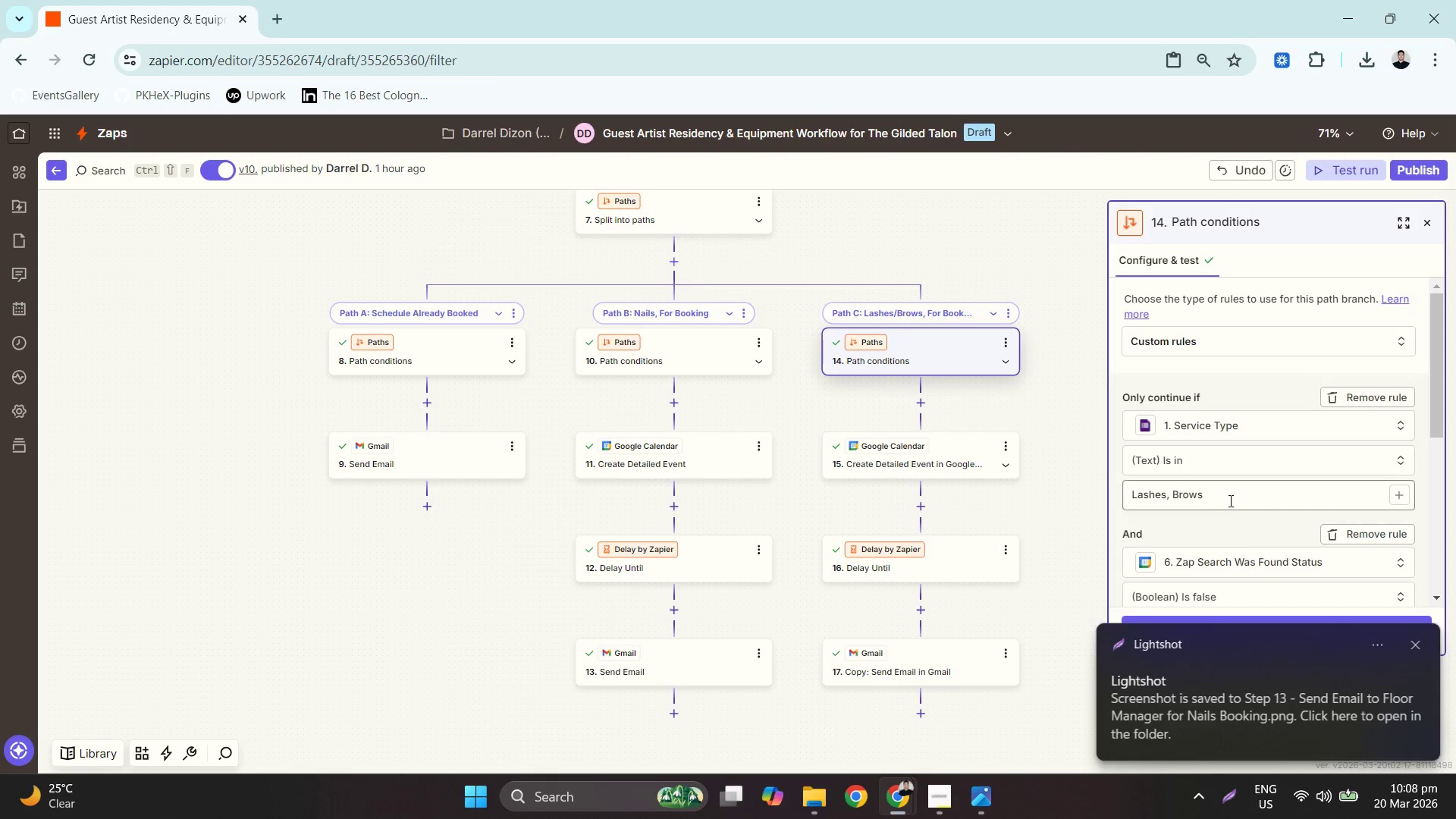 
left_click([1418, 639])
 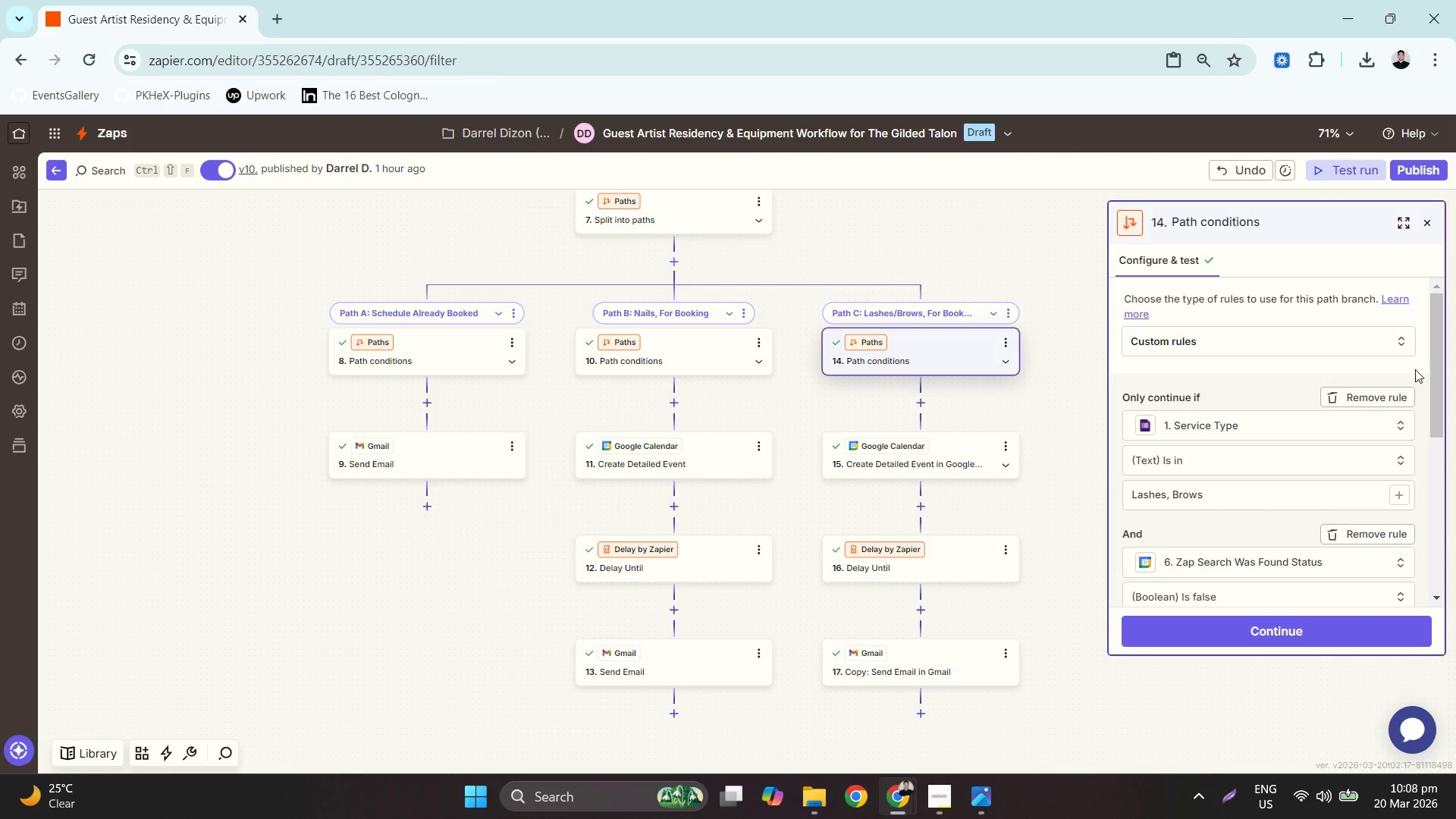 
left_click_drag(start_coordinate=[1432, 369], to_coordinate=[1437, 373])
 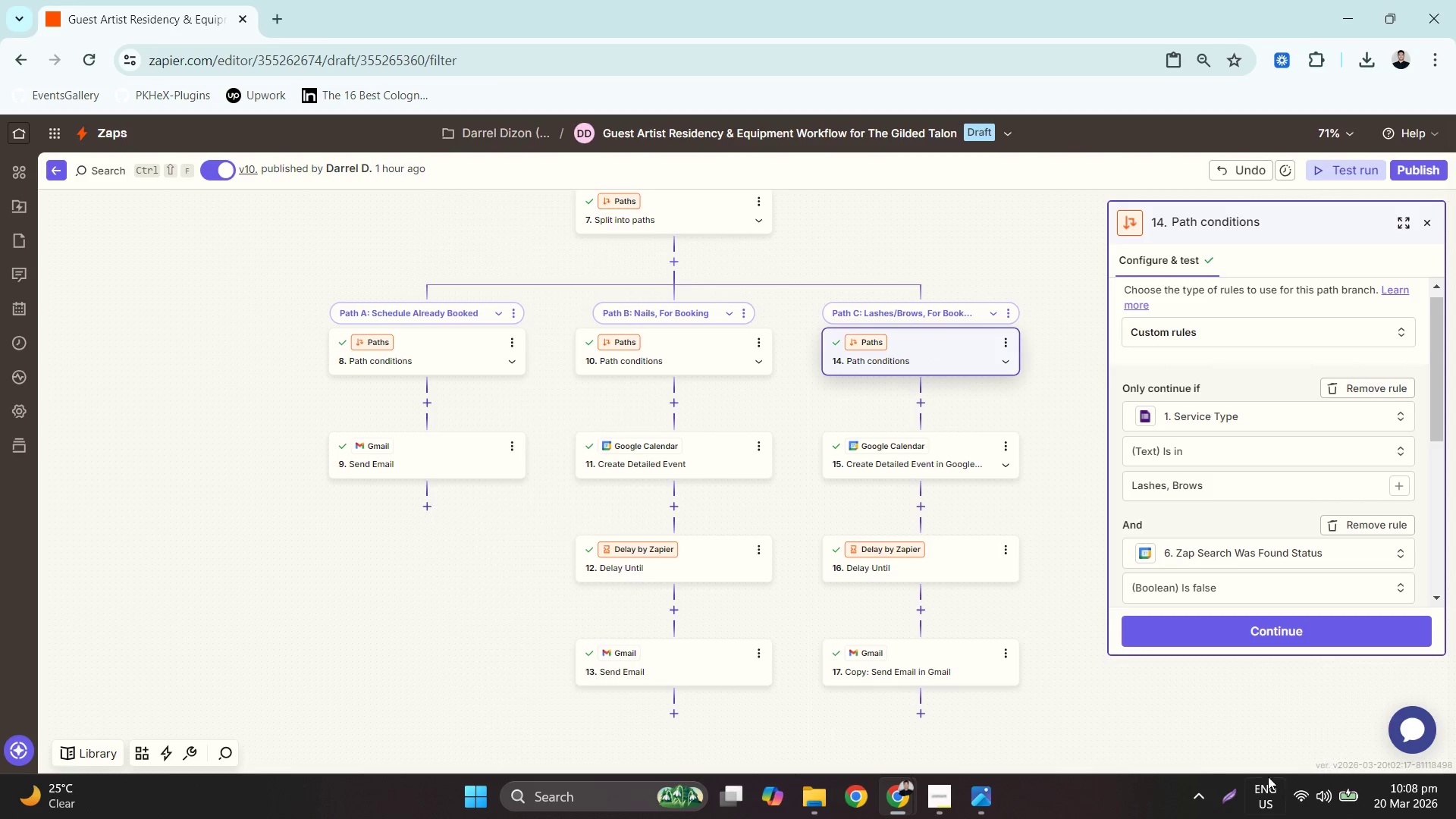 
left_click([1219, 804])
 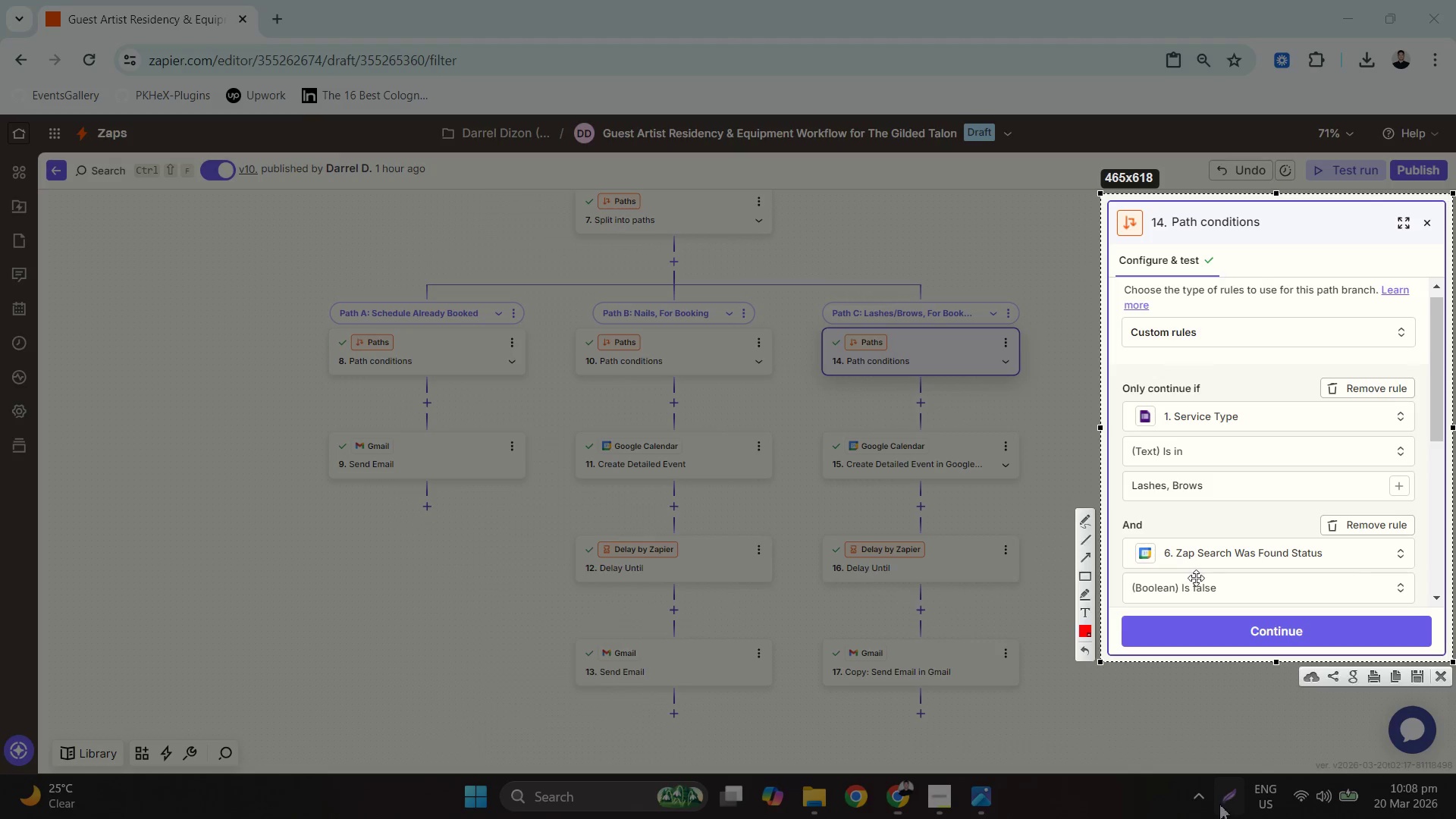 
right_click([1302, 351])
 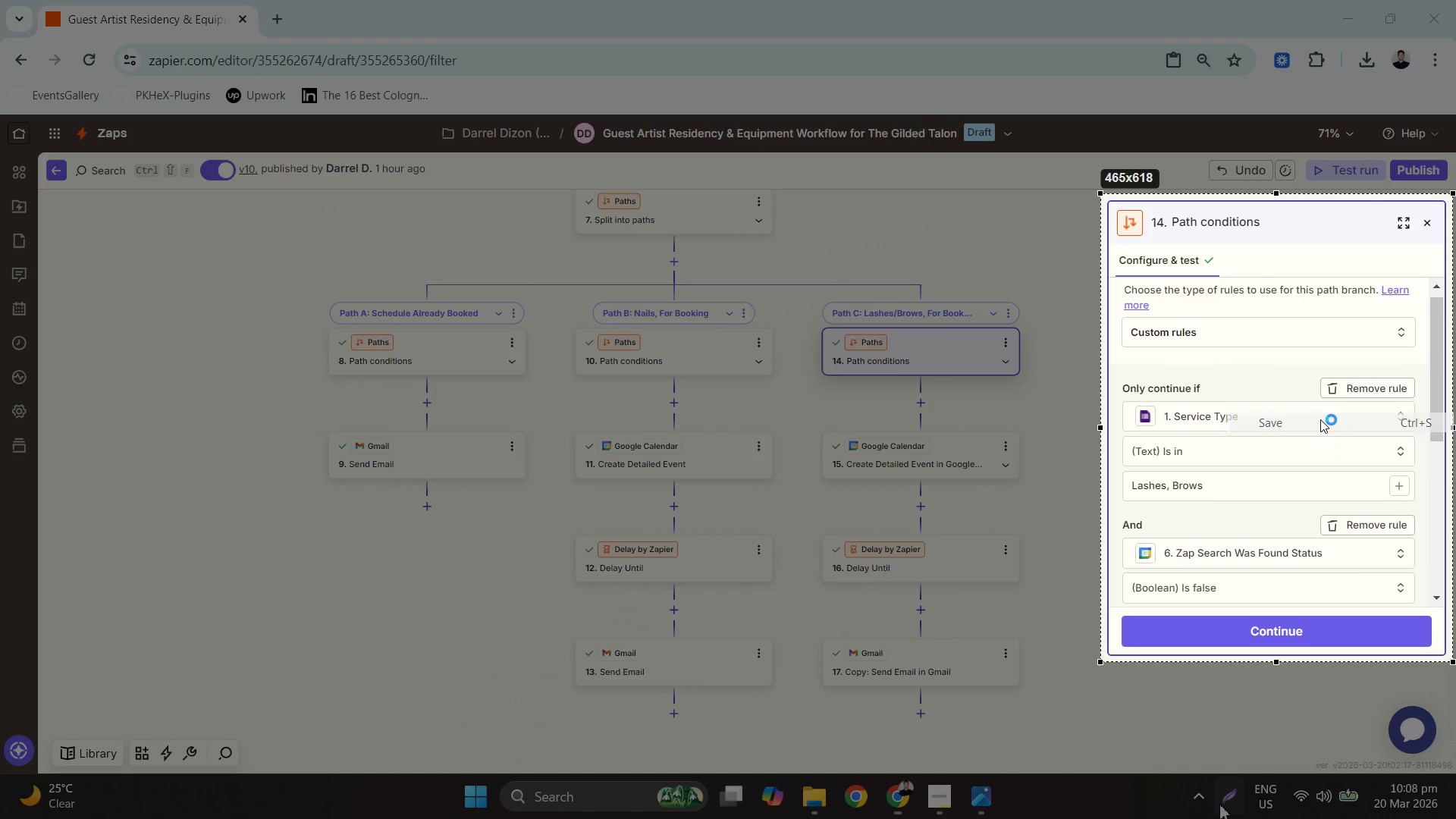 
type(Step 14 - )
 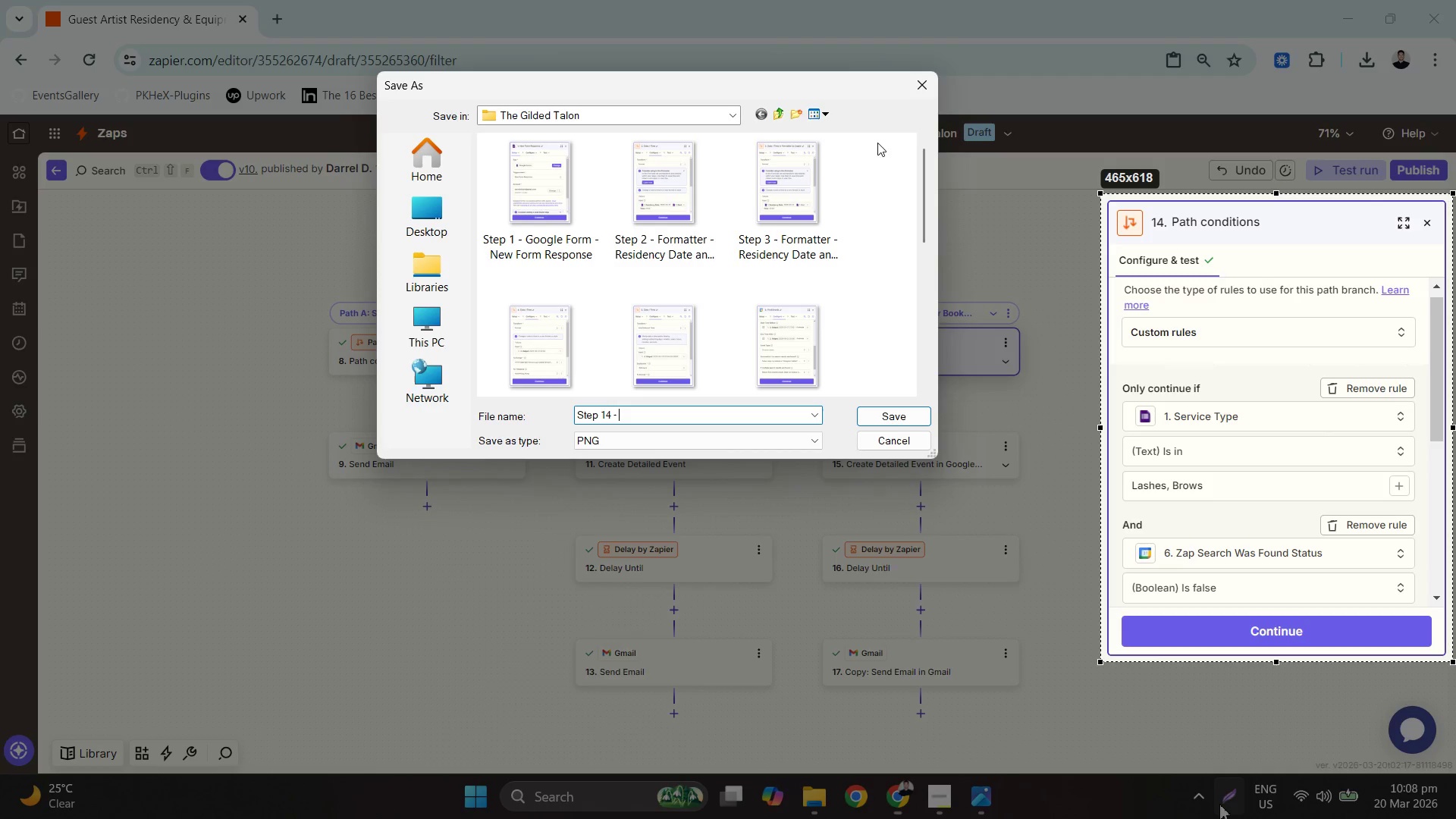 
left_click_drag(start_coordinate=[783, 93], to_coordinate=[431, 167])
 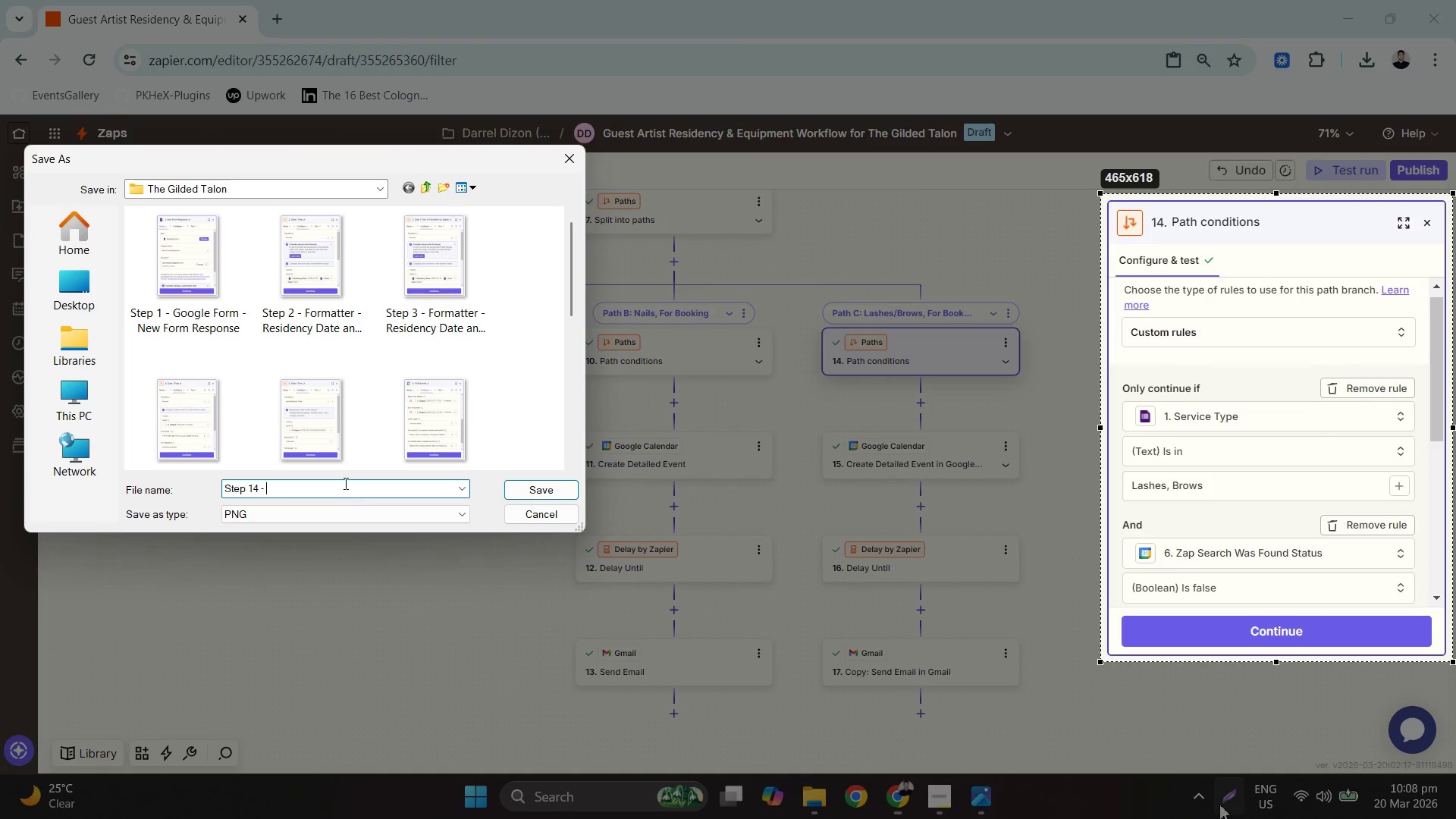 
scroll: coordinate [340, 395], scroll_direction: down, amount: 3.0
 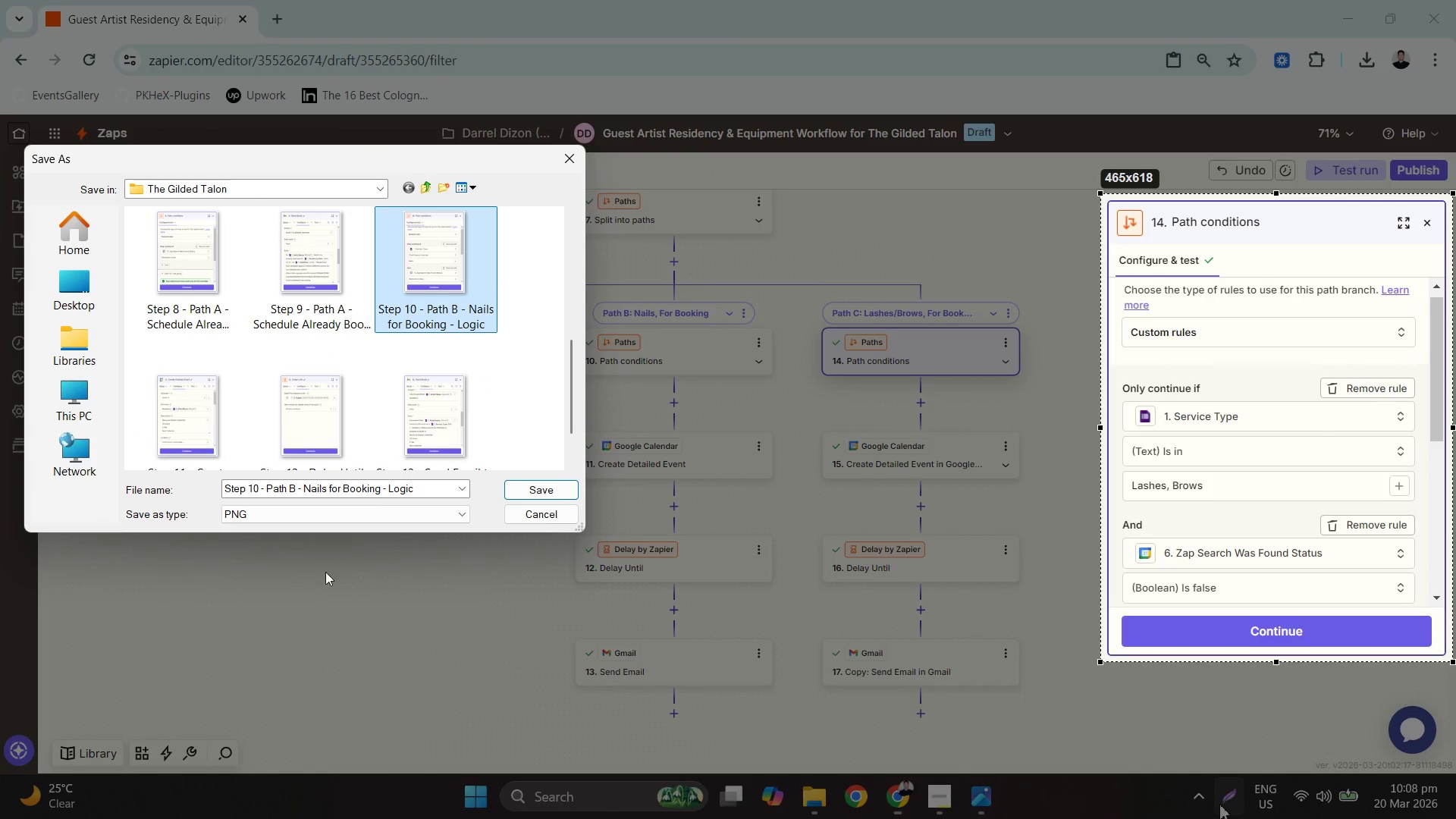 
double_click([312, 488])
 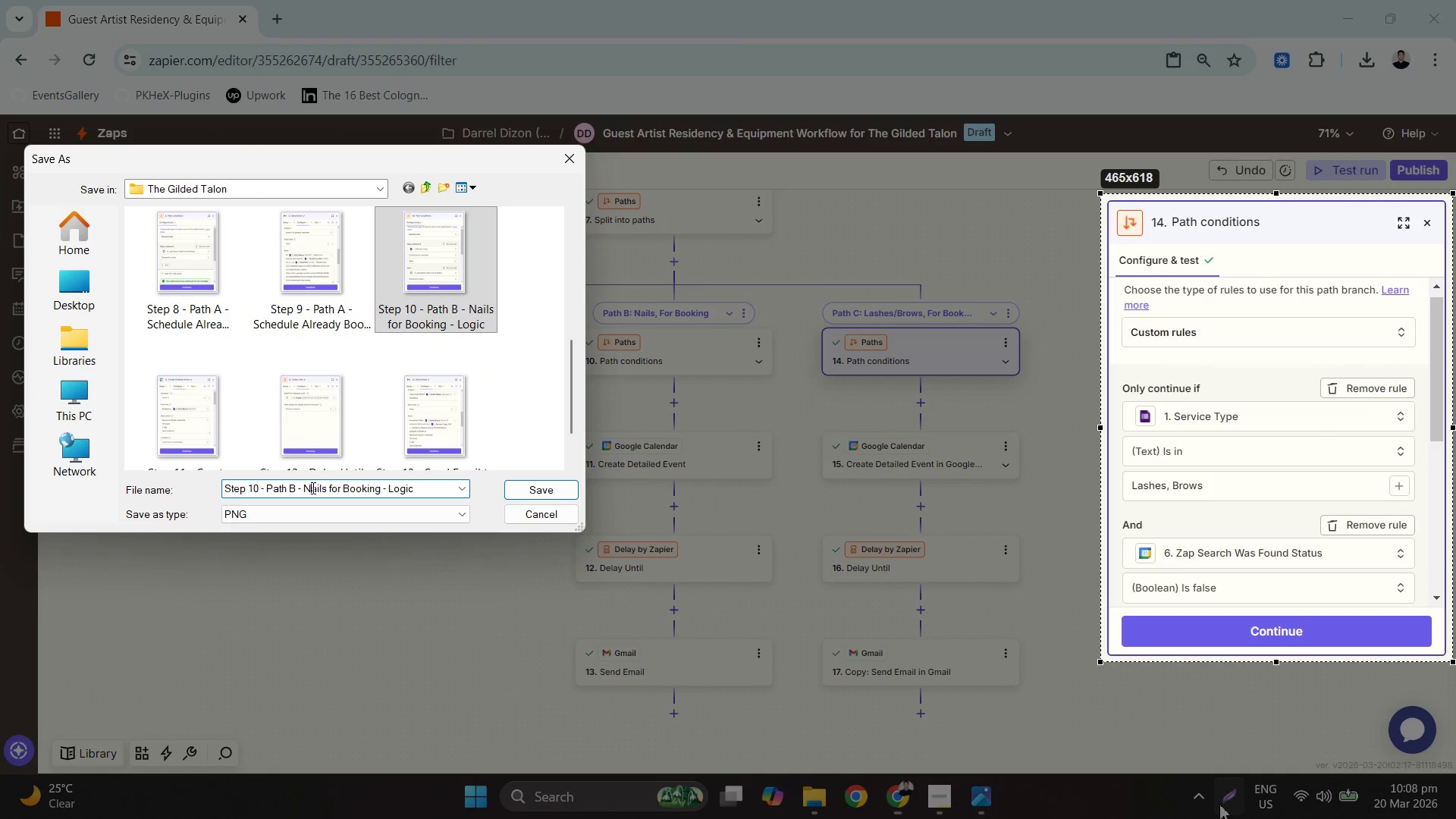 
triple_click([312, 488])
 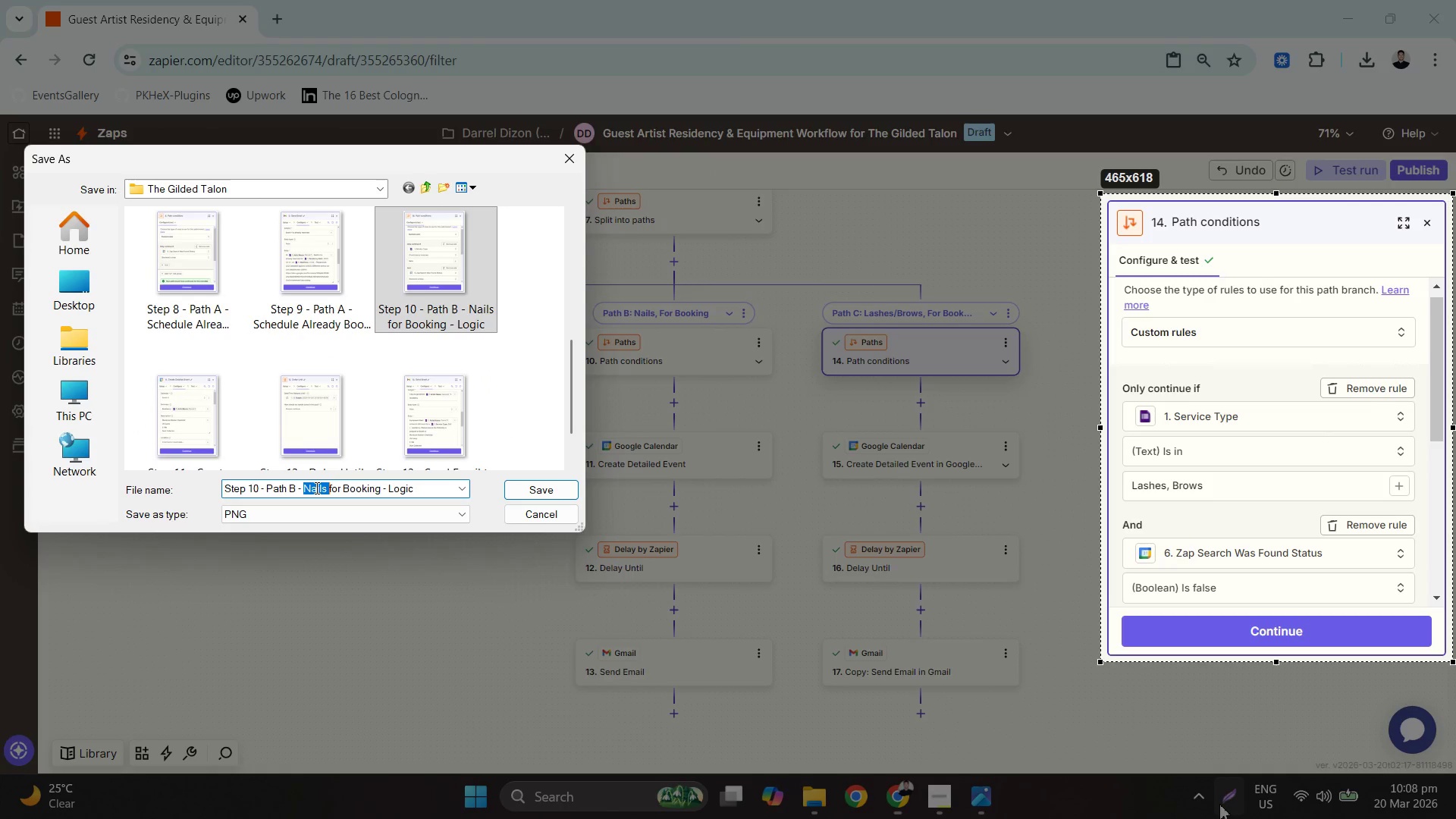 
hold_key(key=ShiftLeft, duration=1.5)
 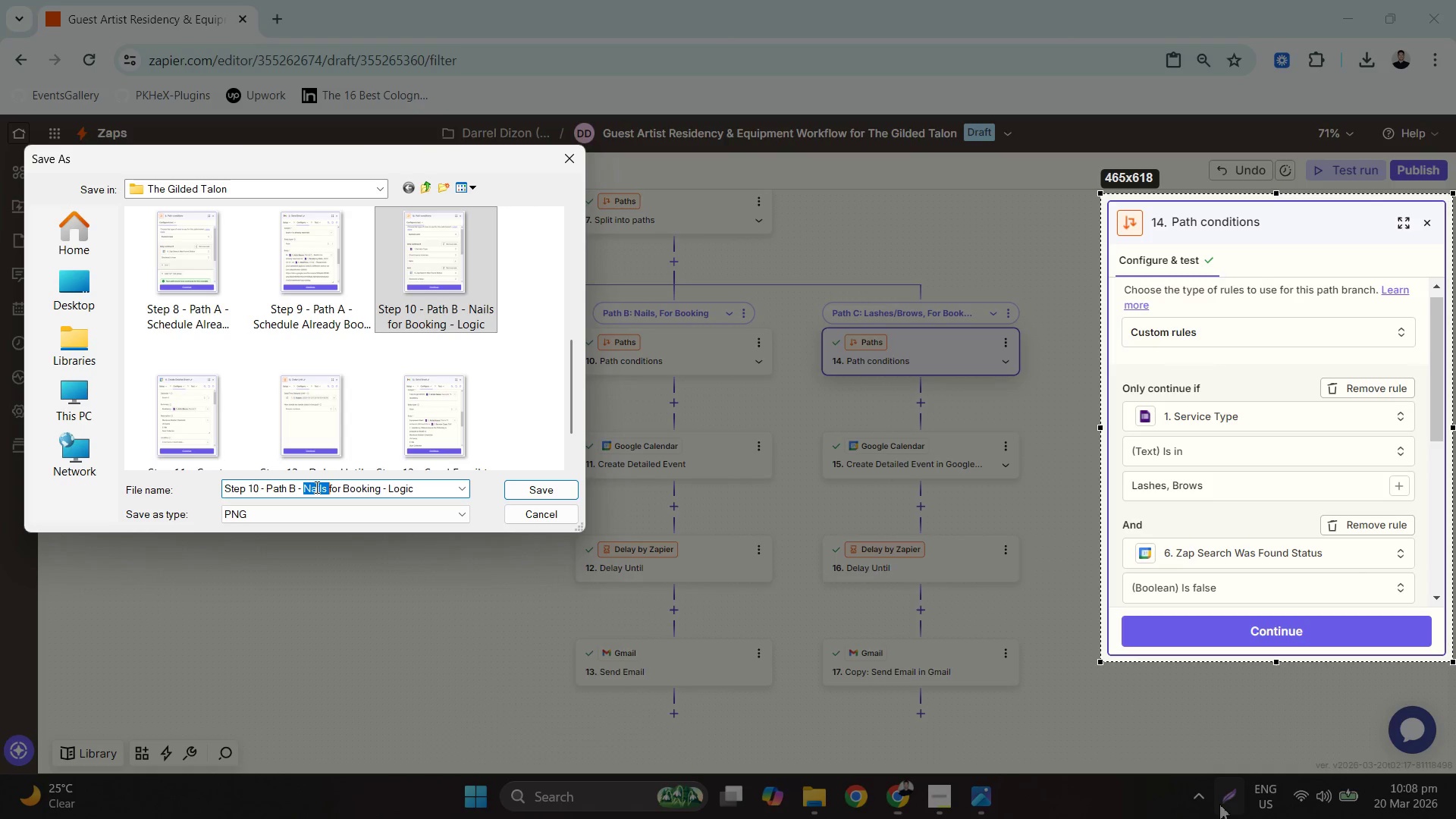 
type(LAshes or brows )
 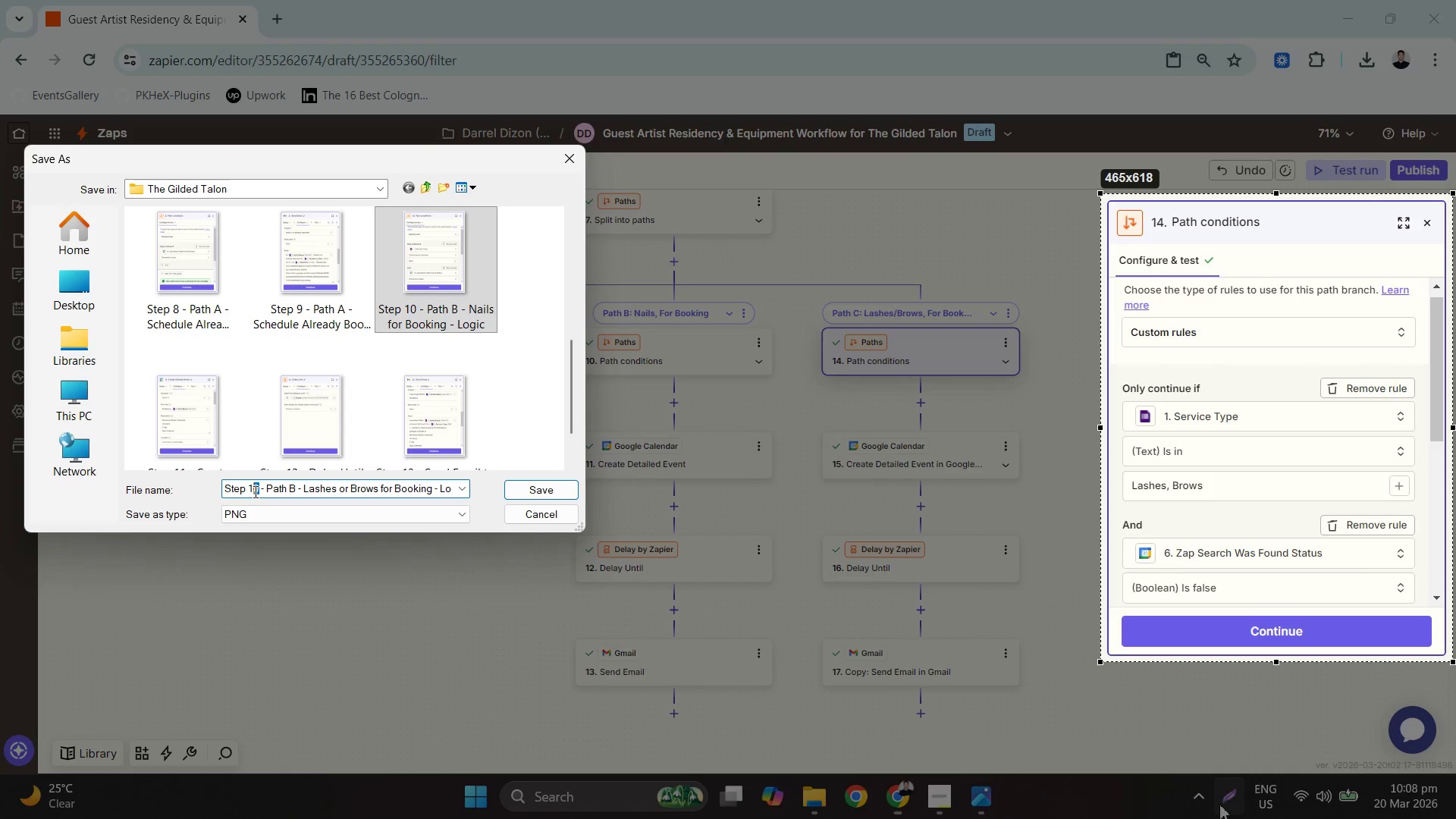 
key(4)
 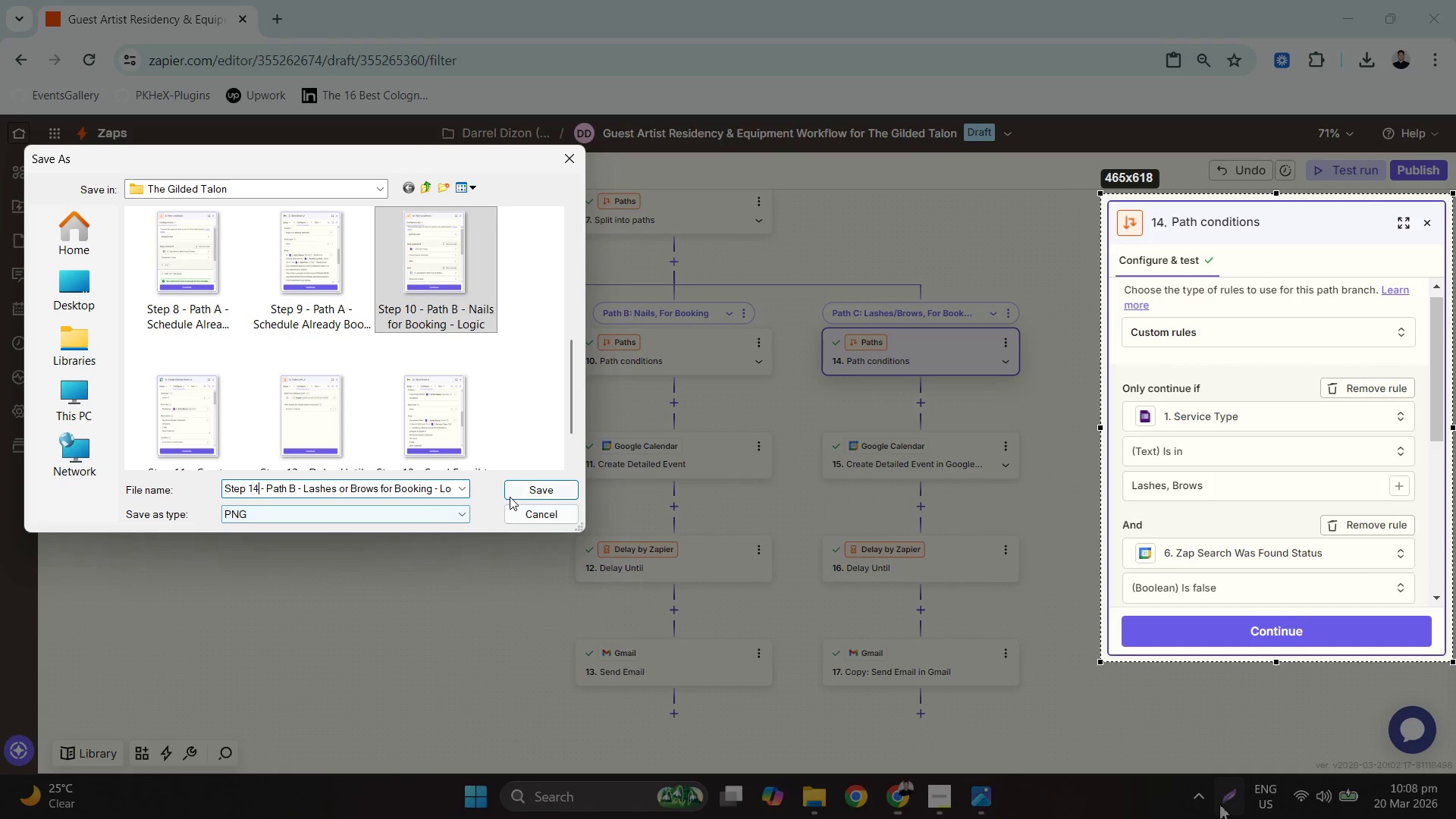 
left_click([512, 494])
 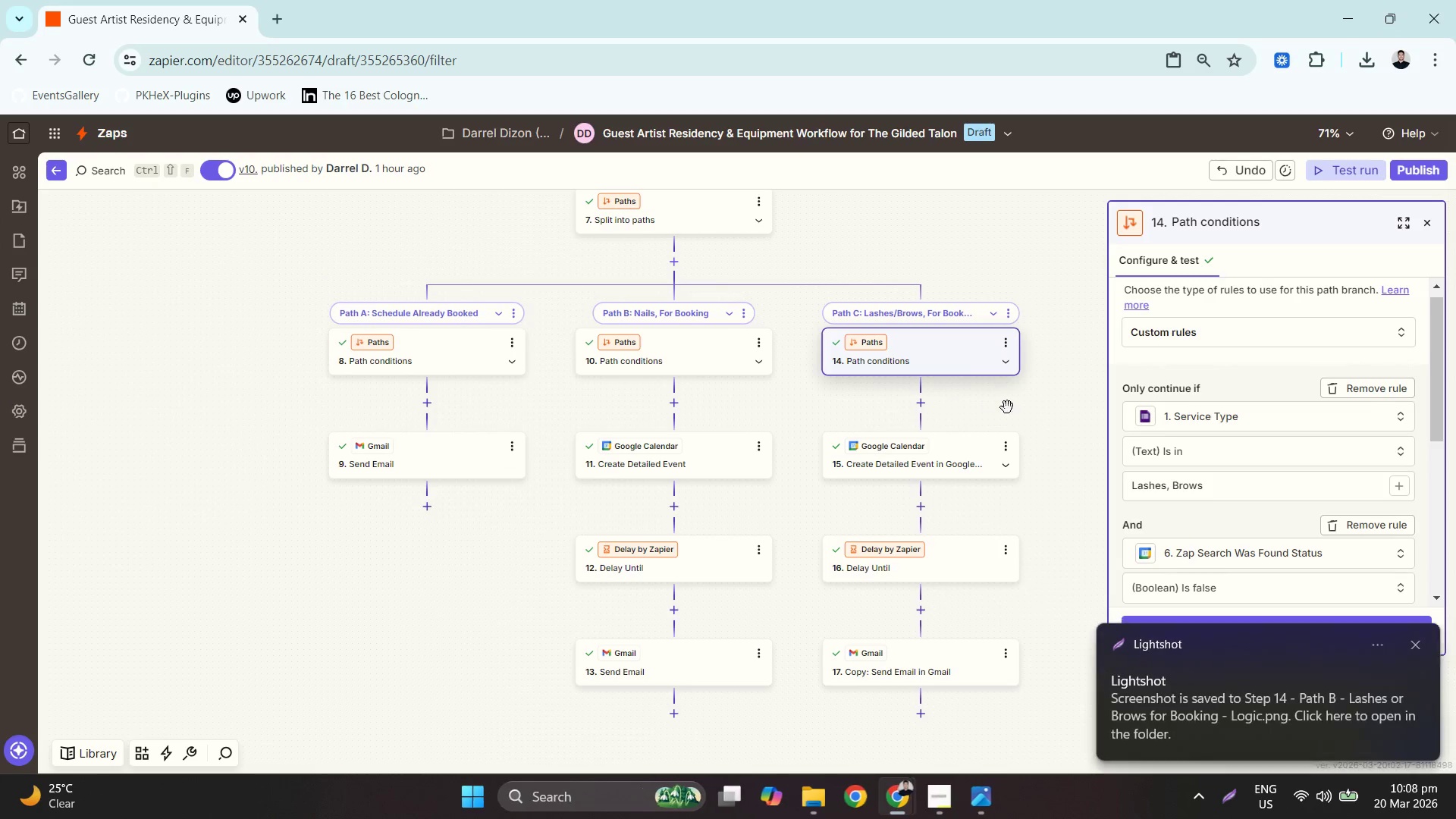 
left_click([956, 444])
 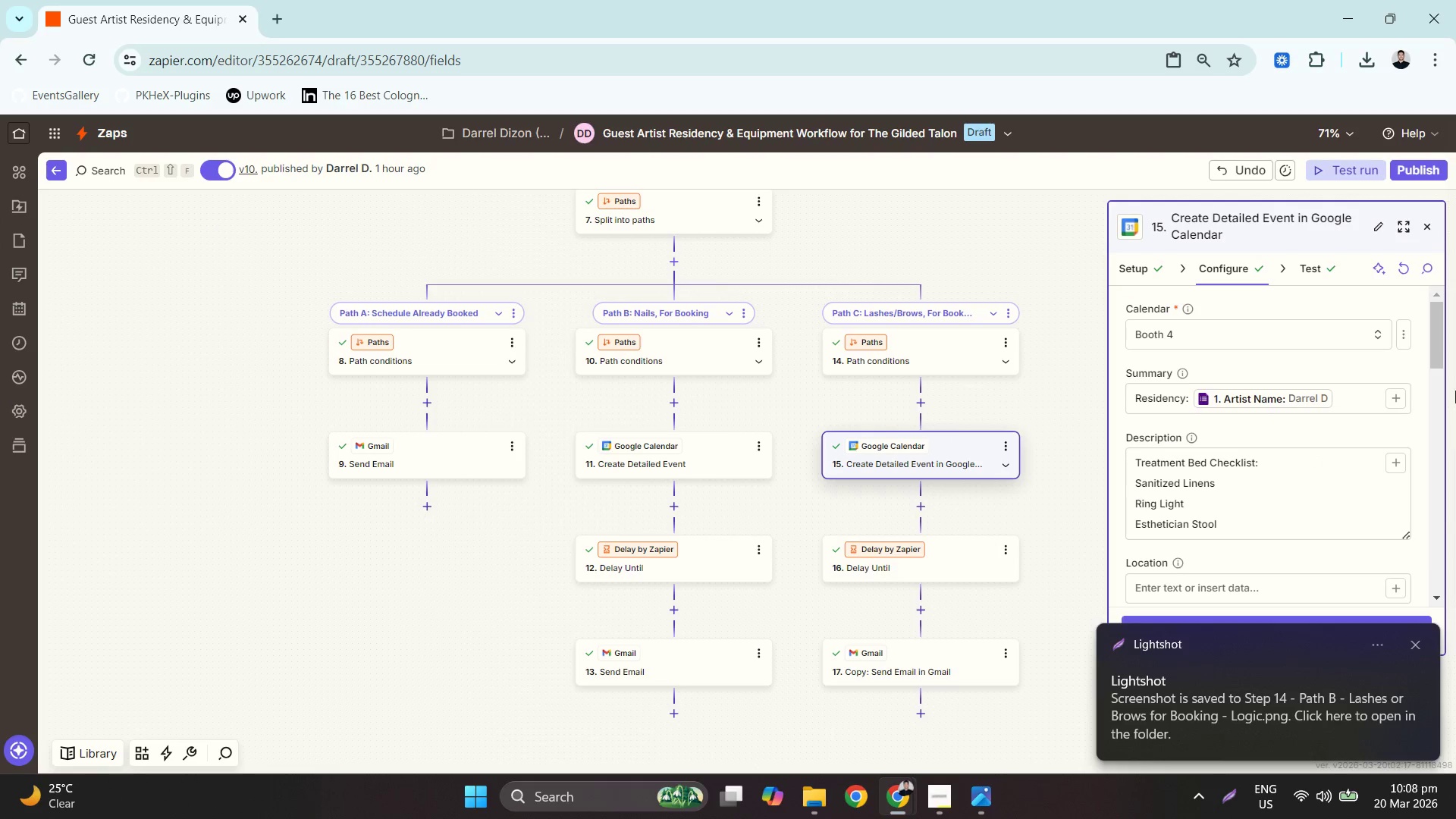 
left_click_drag(start_coordinate=[1432, 322], to_coordinate=[1454, 305])
 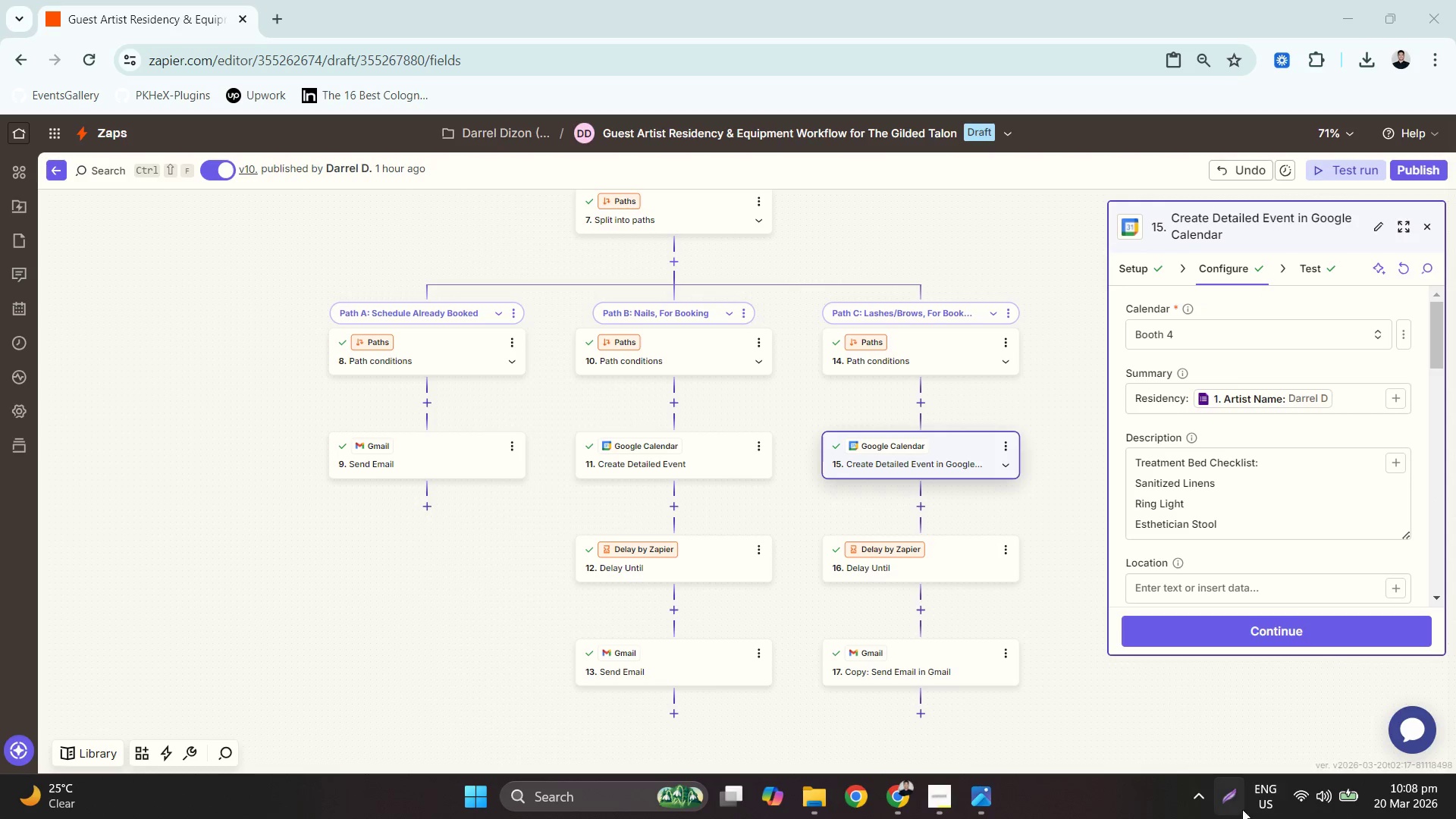 
left_click([1233, 795])
 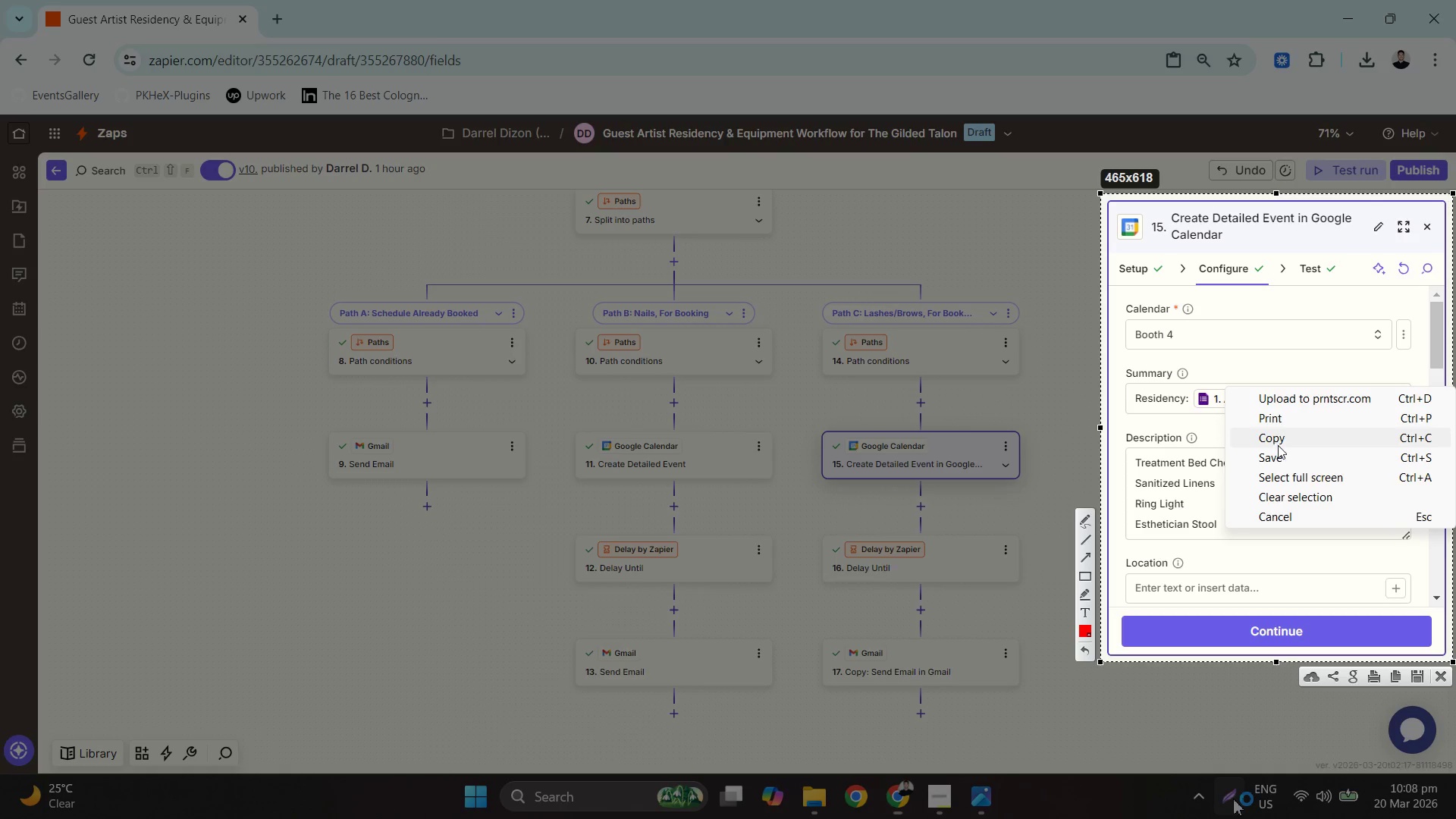 
left_click([1288, 449])
 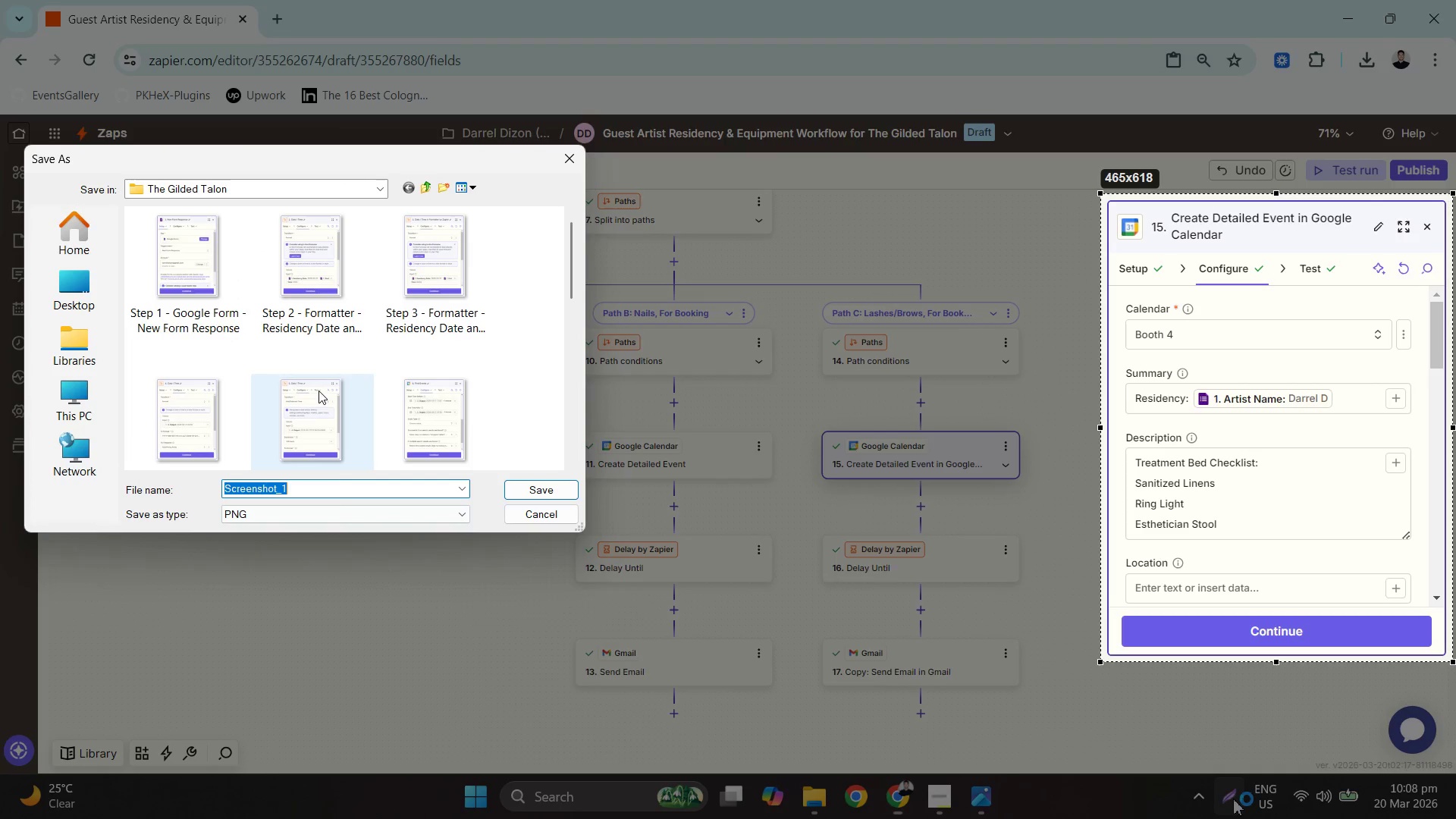 
scroll: coordinate [321, 391], scroll_direction: down, amount: 4.0
 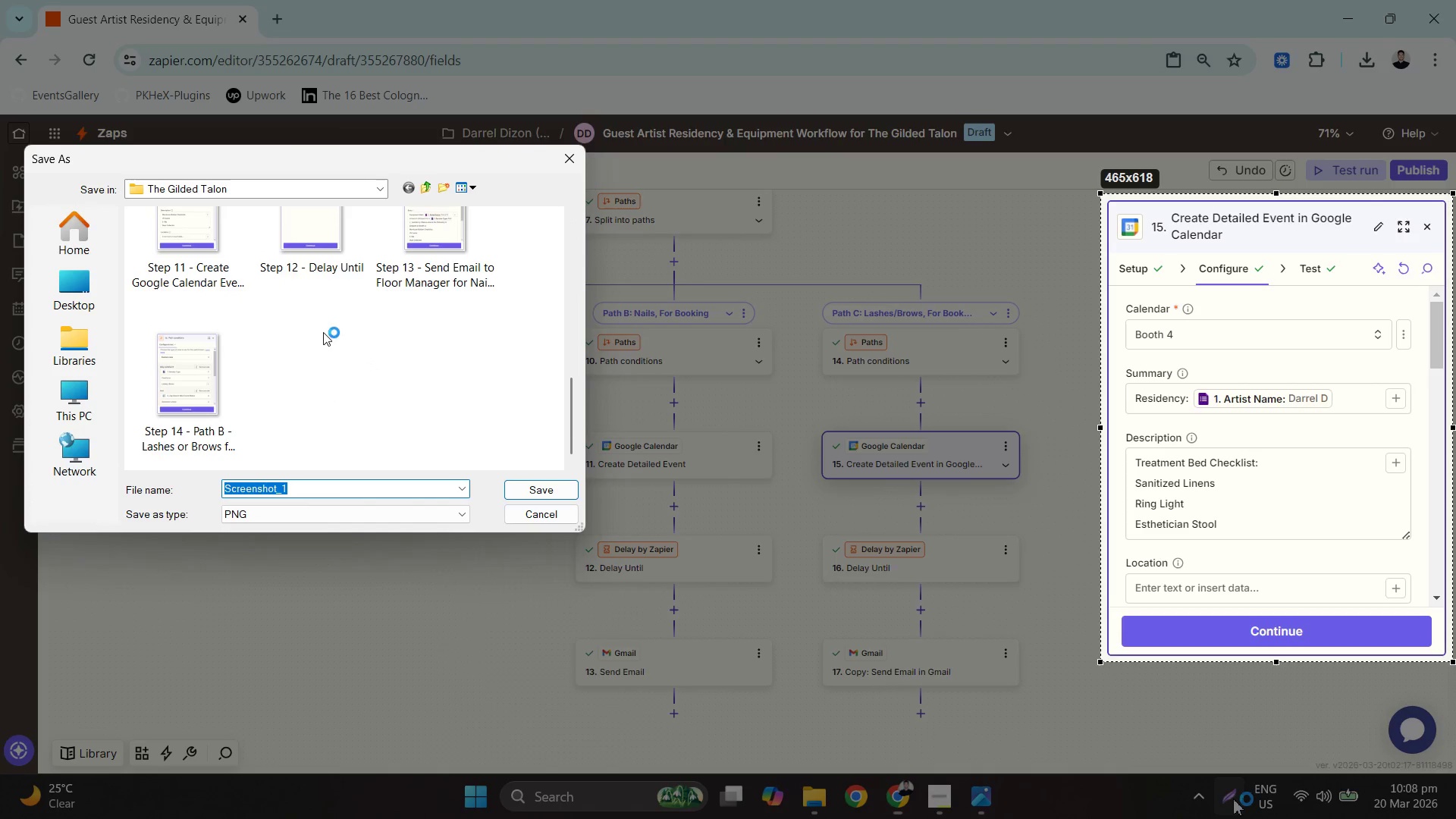 
left_click([228, 262])
 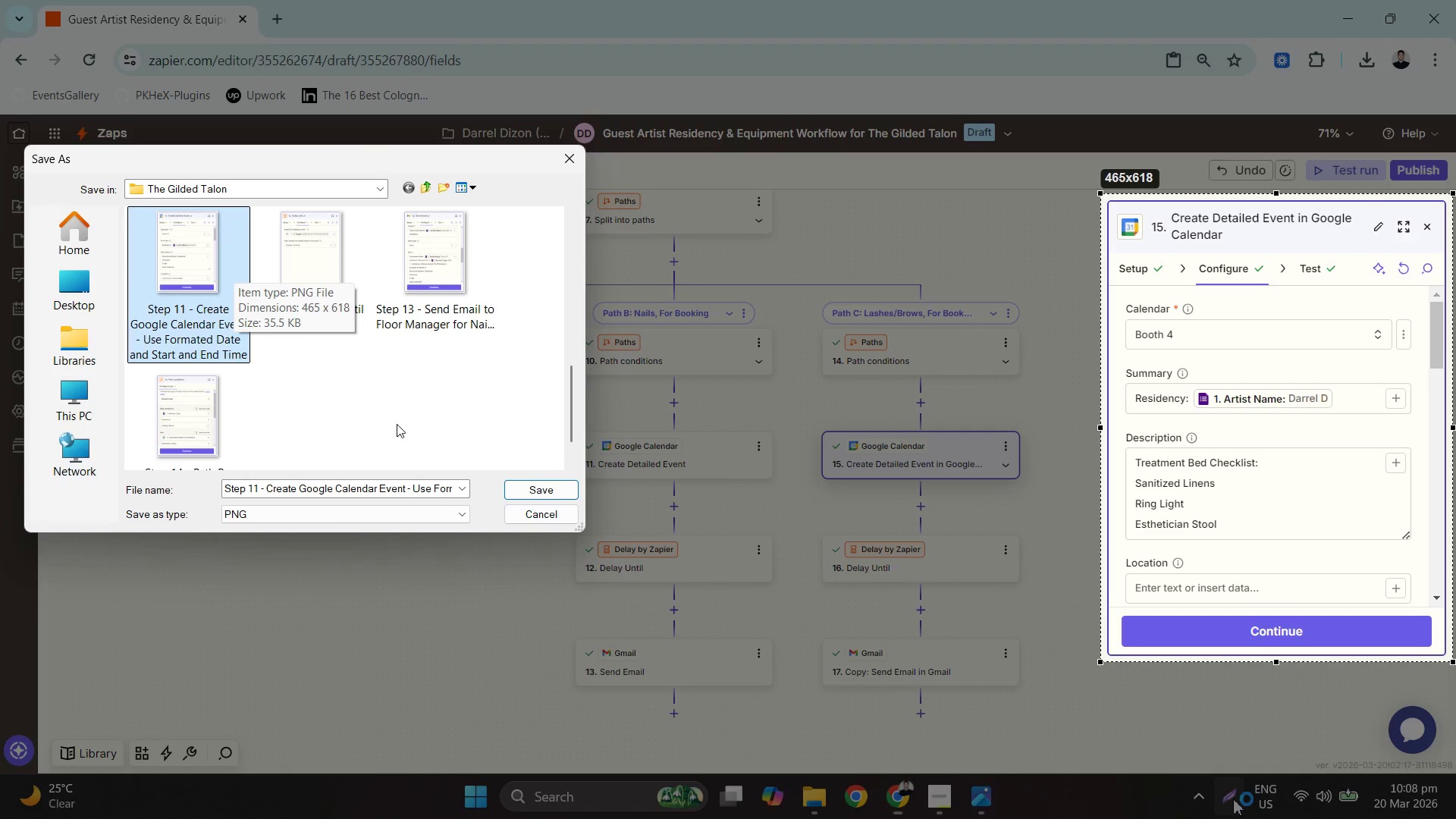 
left_click([404, 480])
 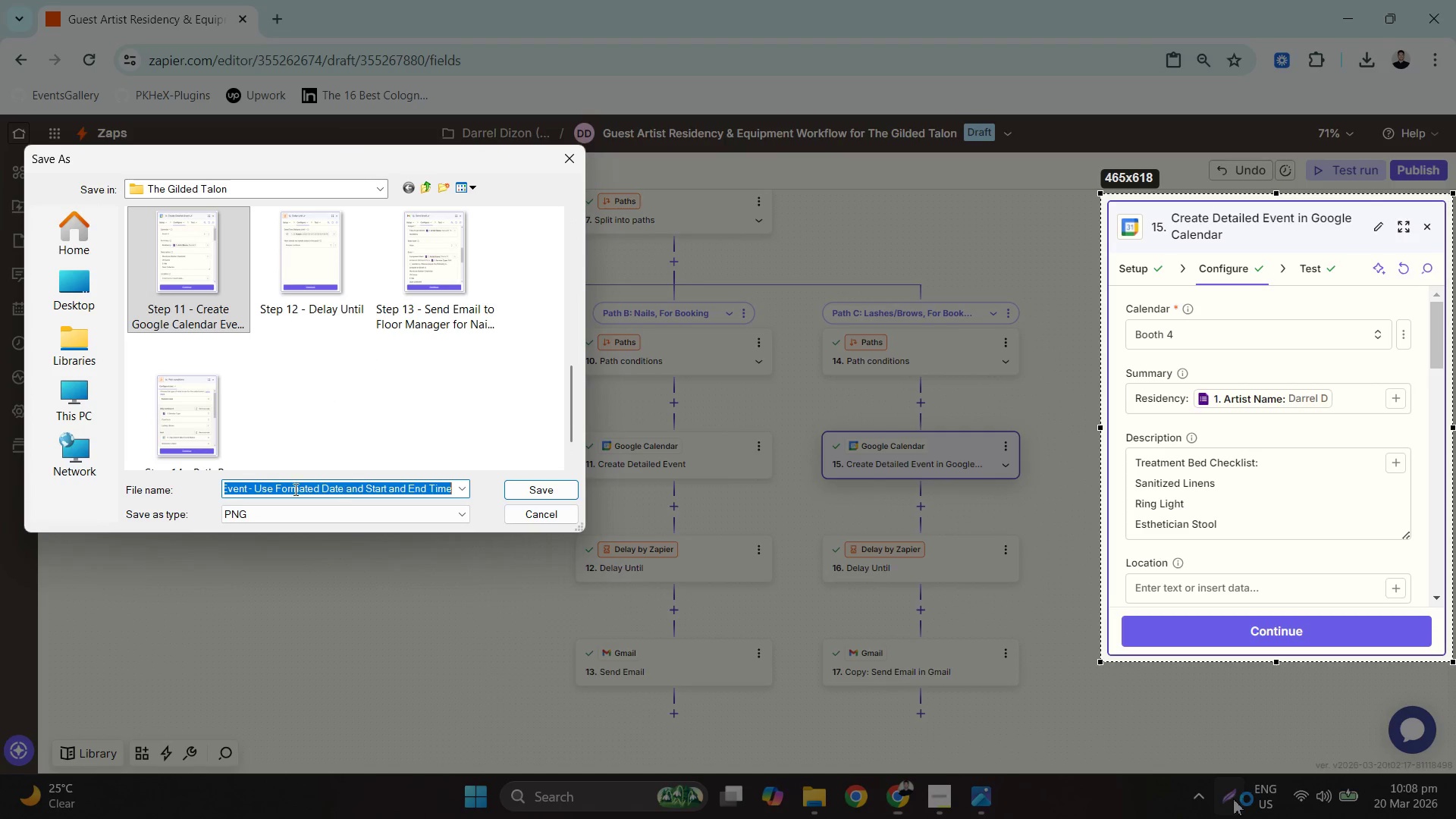 
left_click_drag(start_coordinate=[259, 485], to_coordinate=[229, 493])
 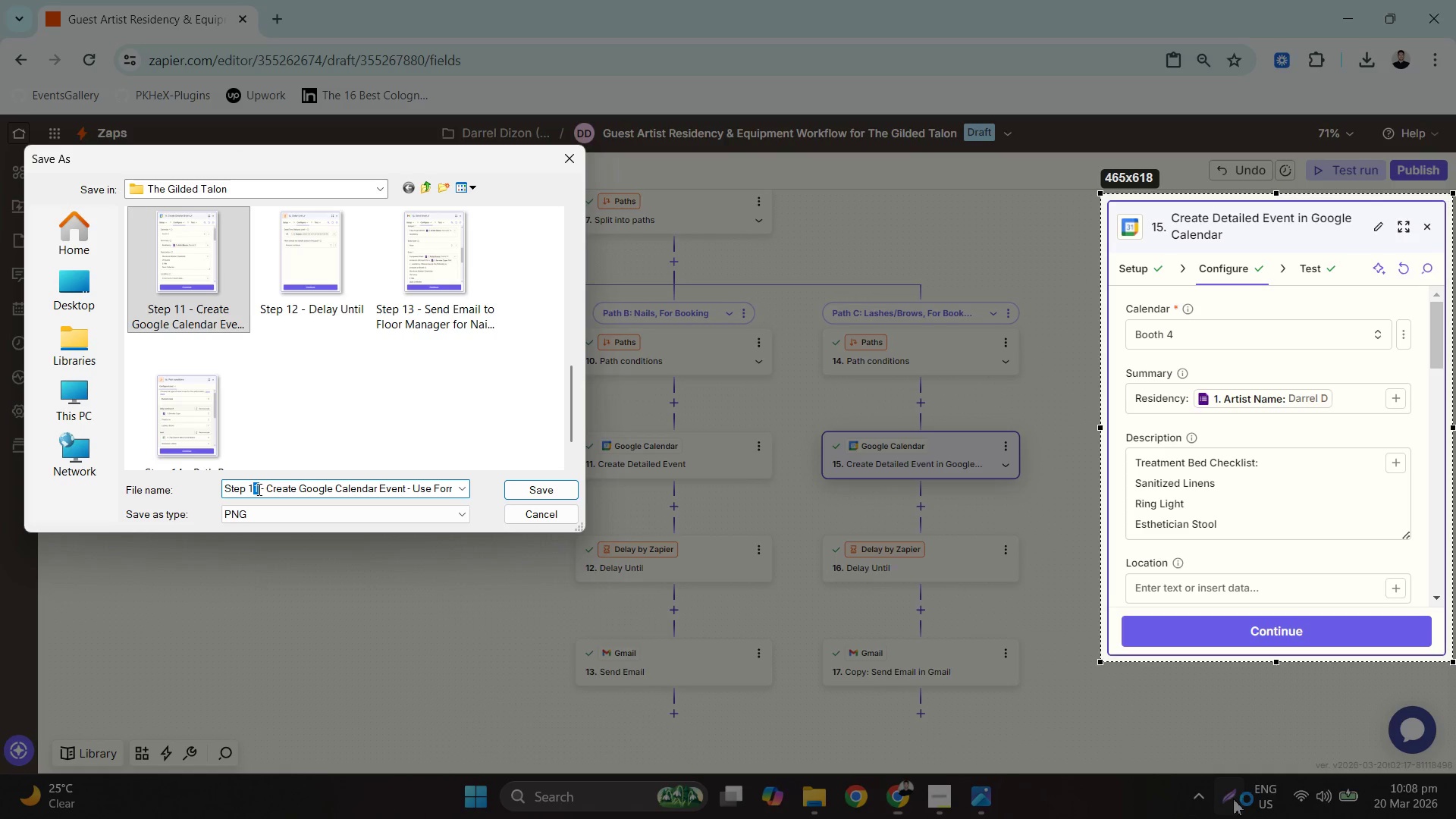 
key(5)
 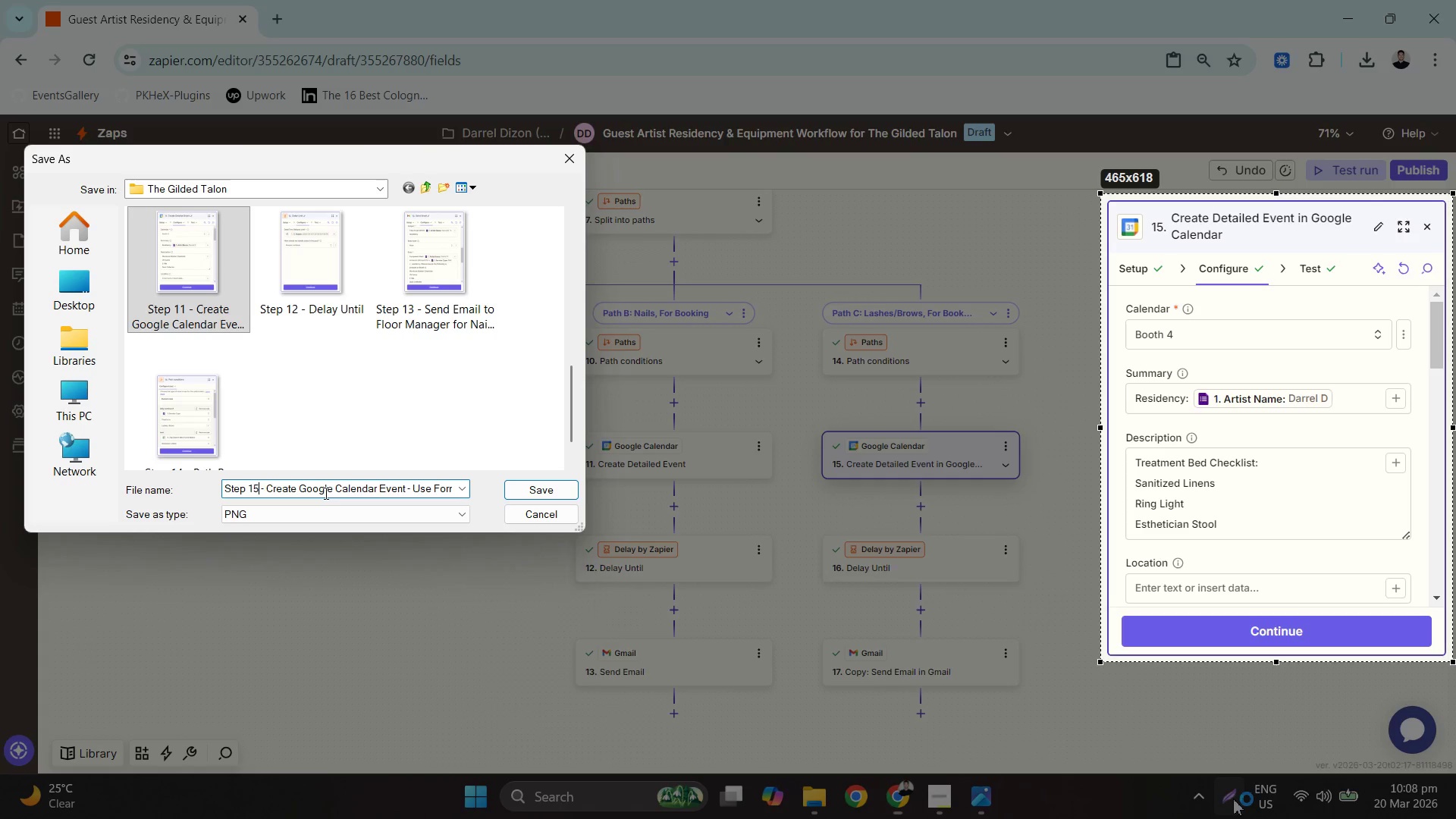 
left_click_drag(start_coordinate=[325, 493], to_coordinate=[491, 487])
 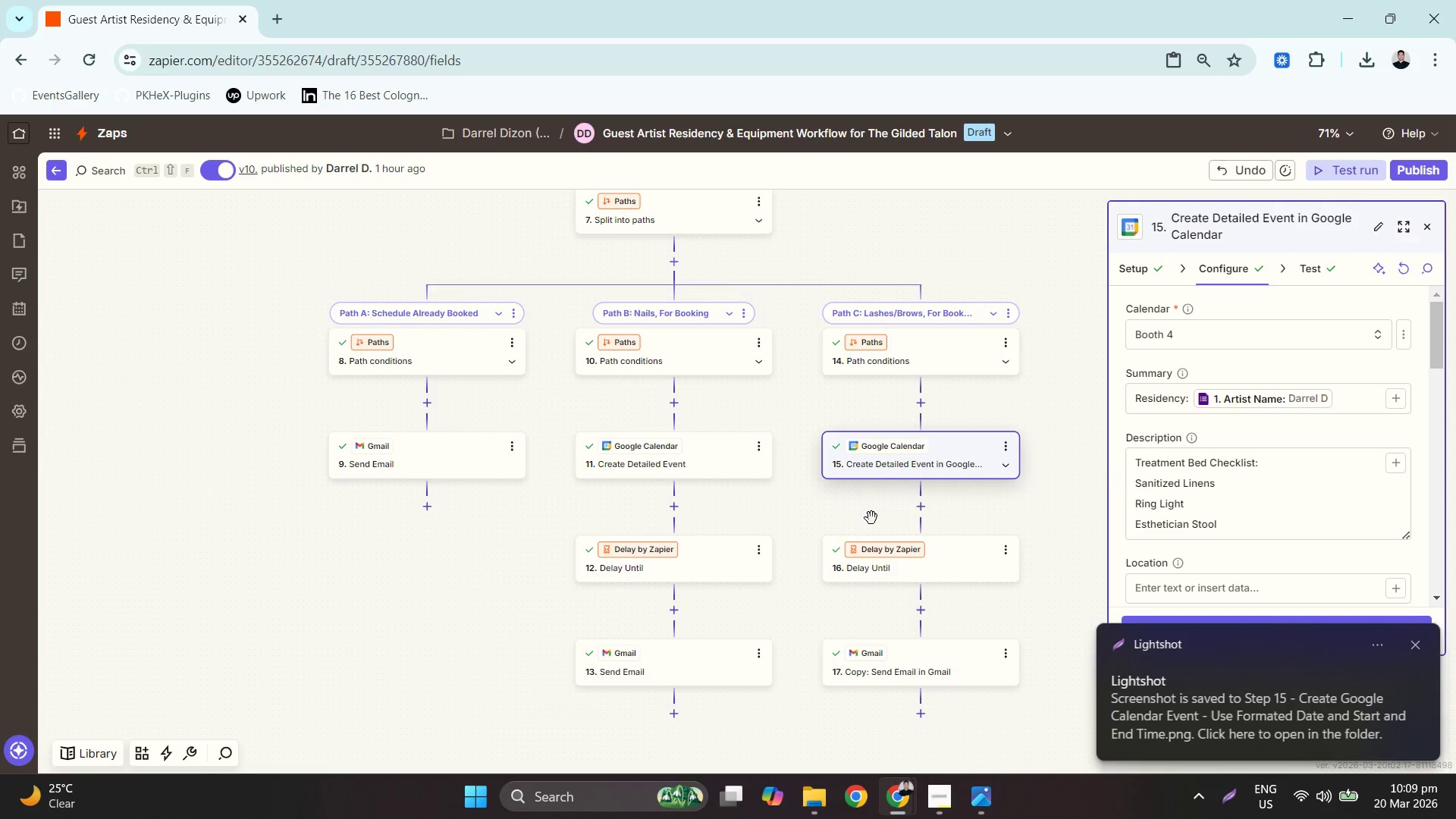 
left_click([926, 561])
 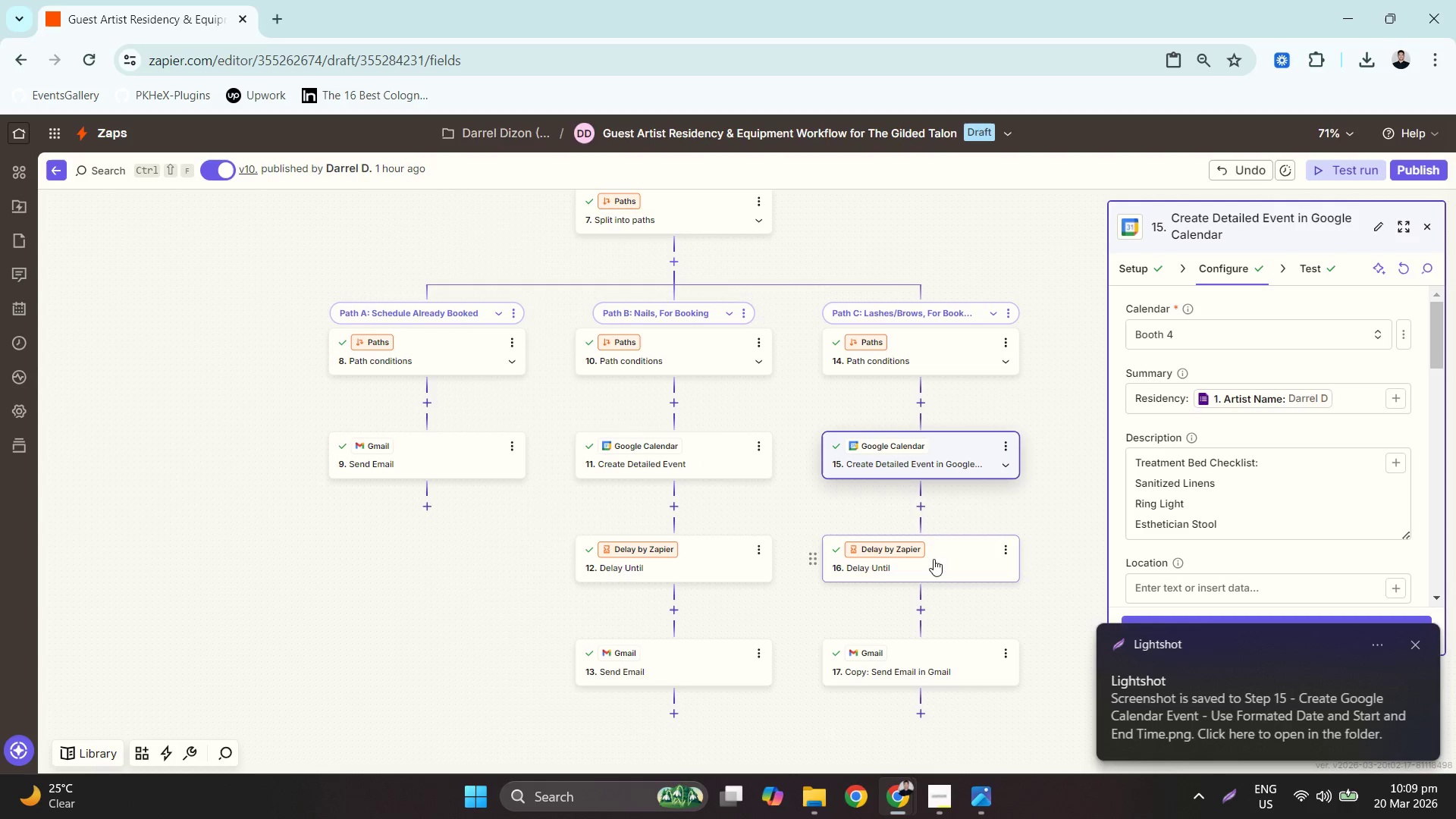 
left_click([955, 565])
 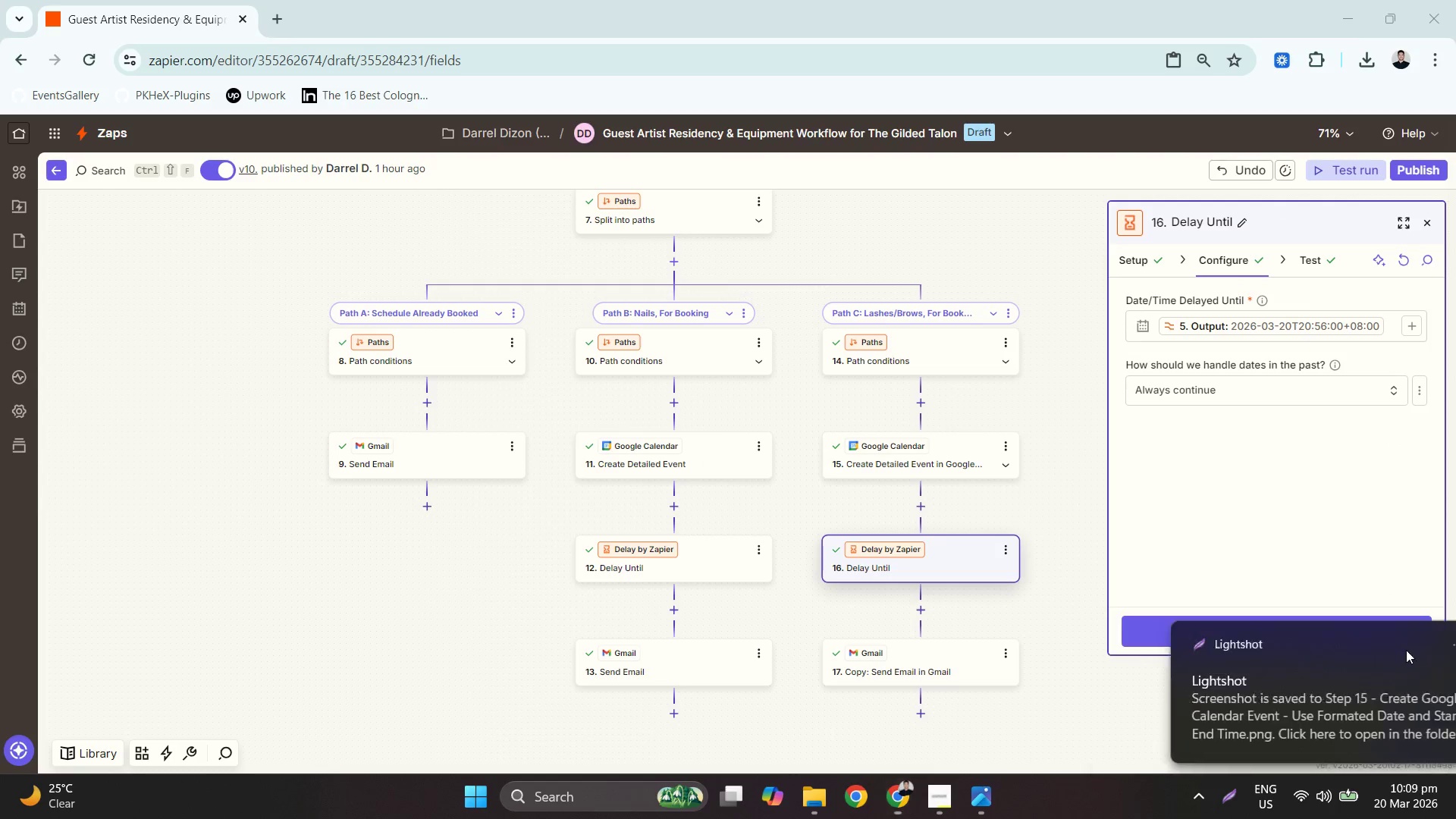 
left_click([1237, 801])
 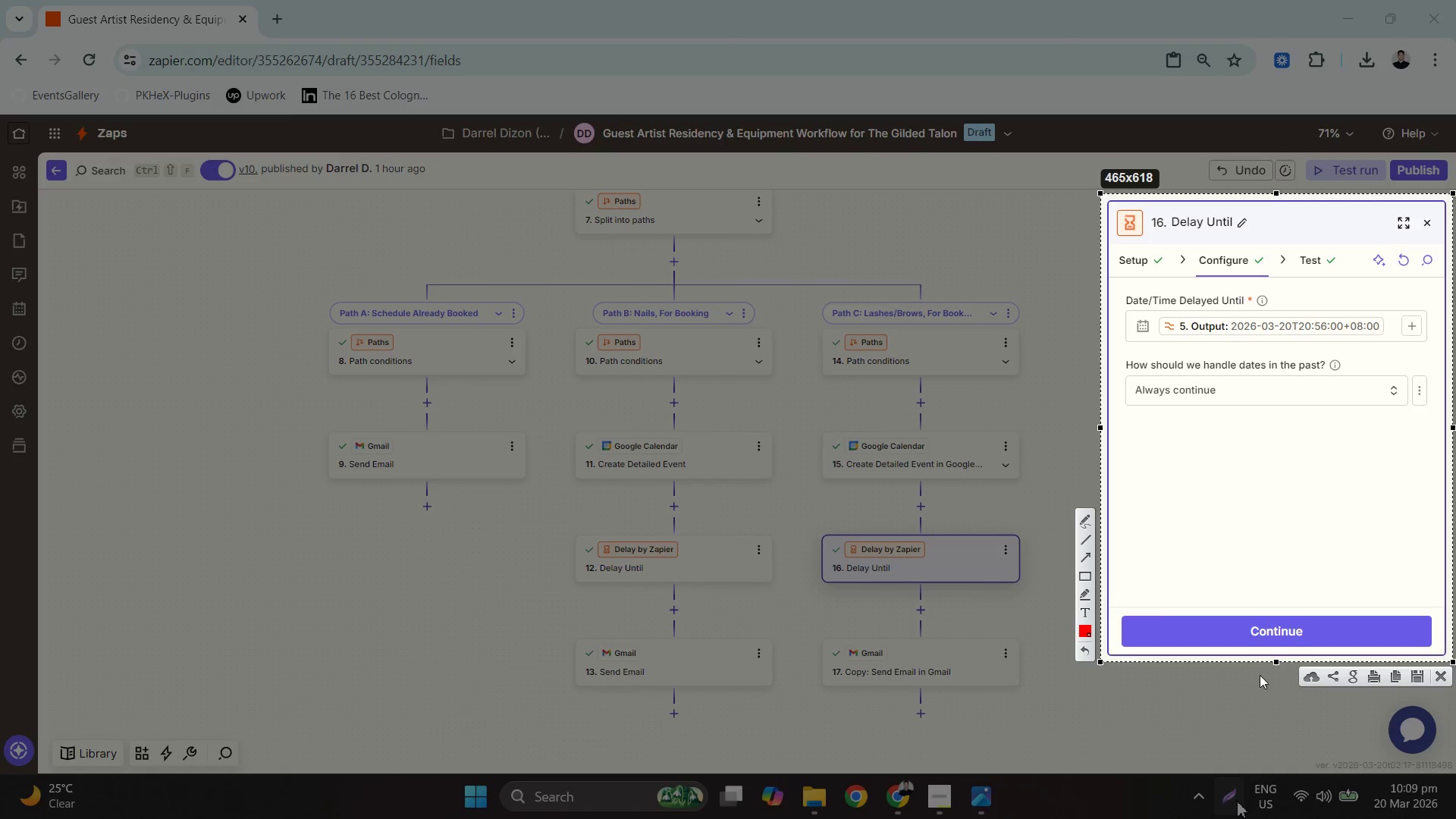 
right_click([1288, 467])
 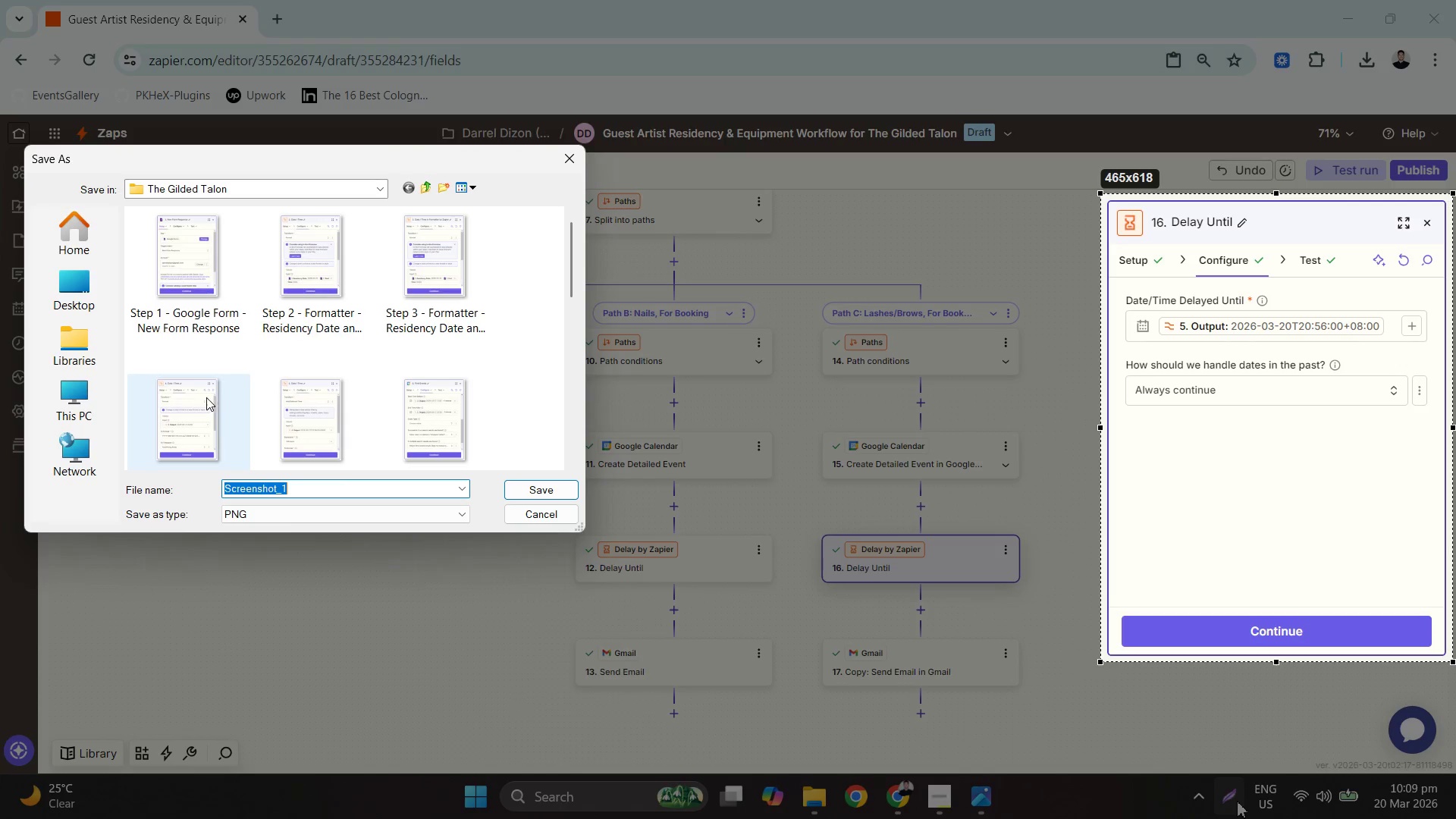 
scroll: coordinate [273, 407], scroll_direction: down, amount: 4.0
 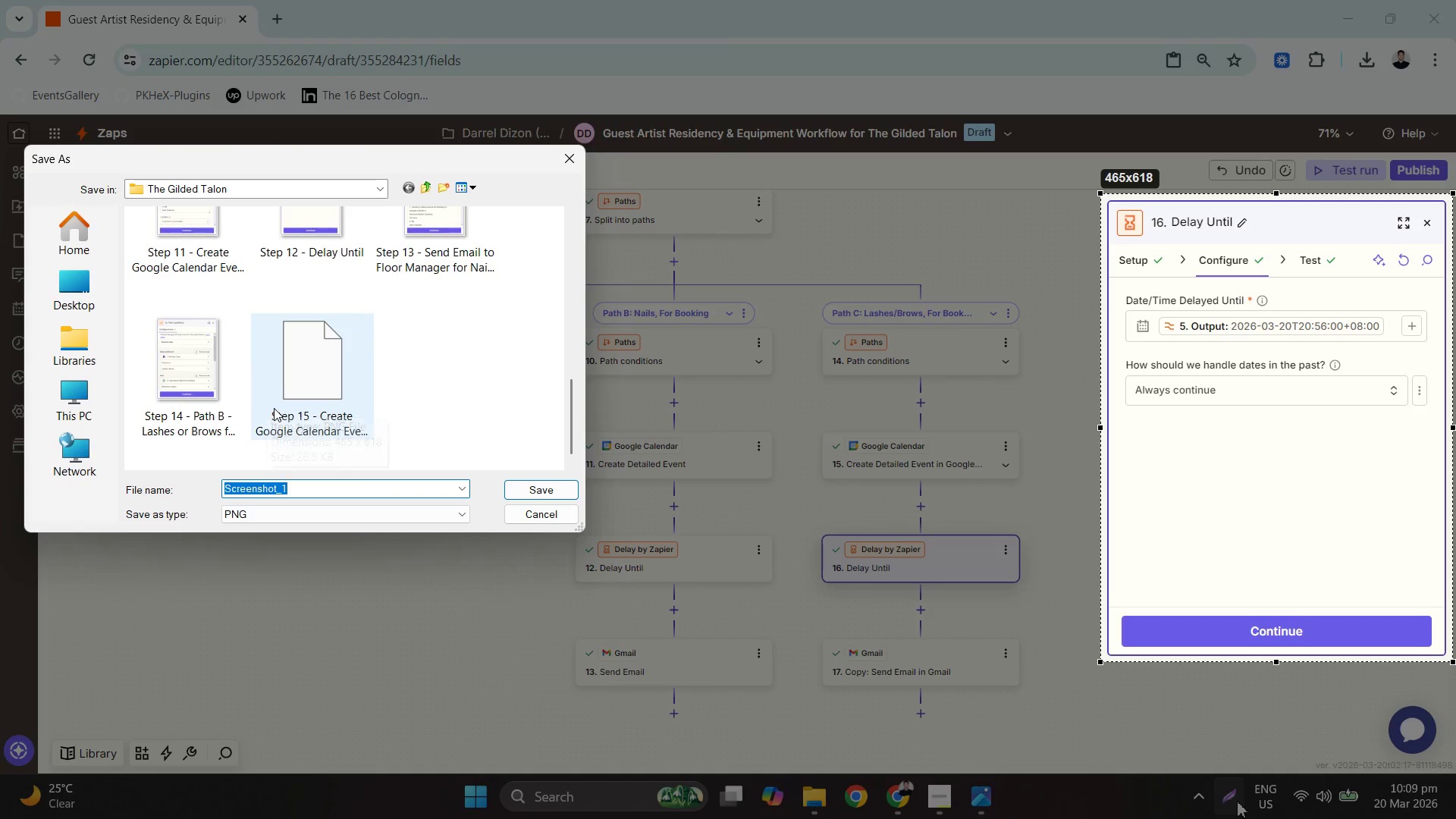 
mouse_move([292, 407])
 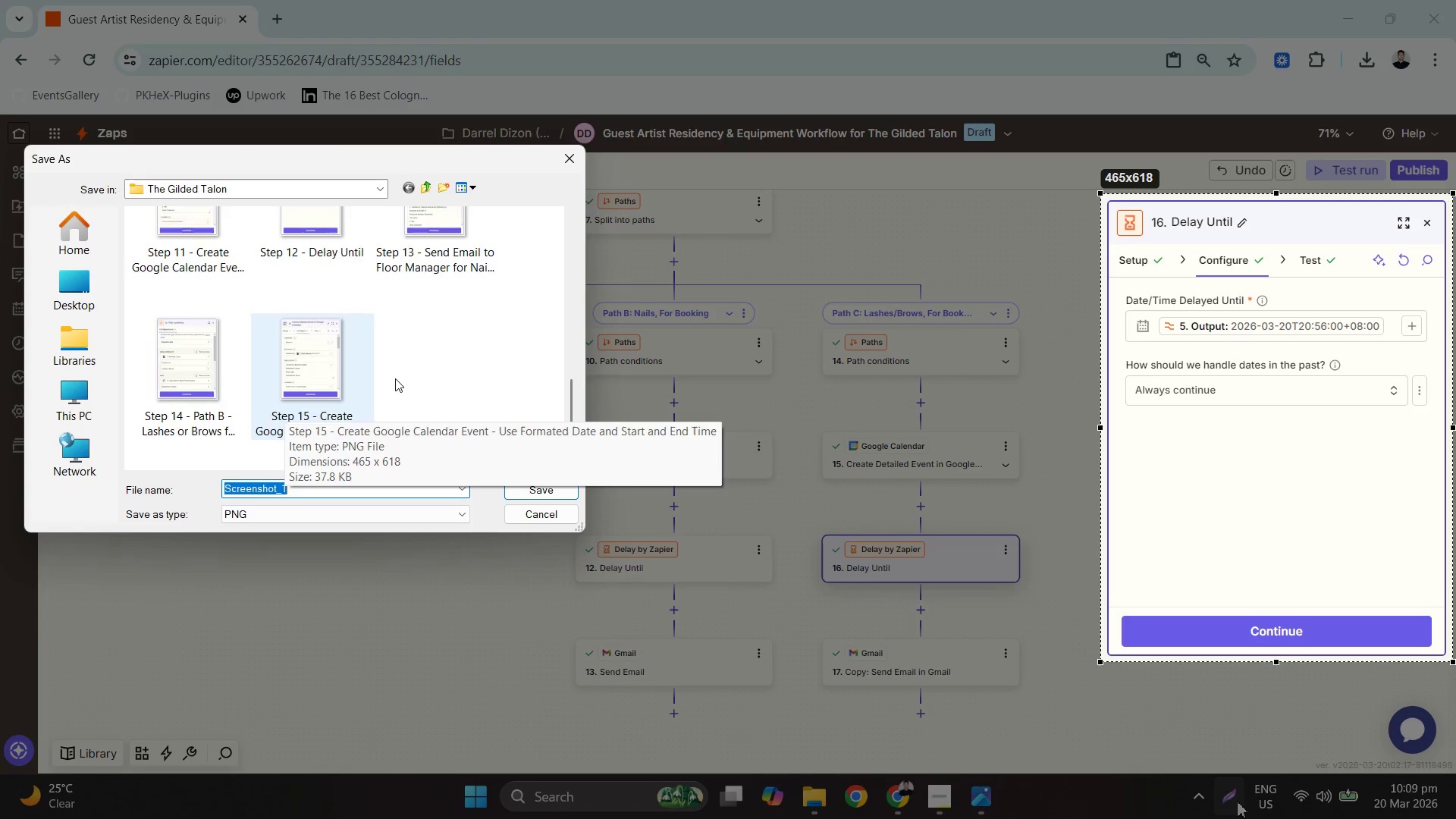 
scroll: coordinate [395, 378], scroll_direction: up, amount: 1.0
 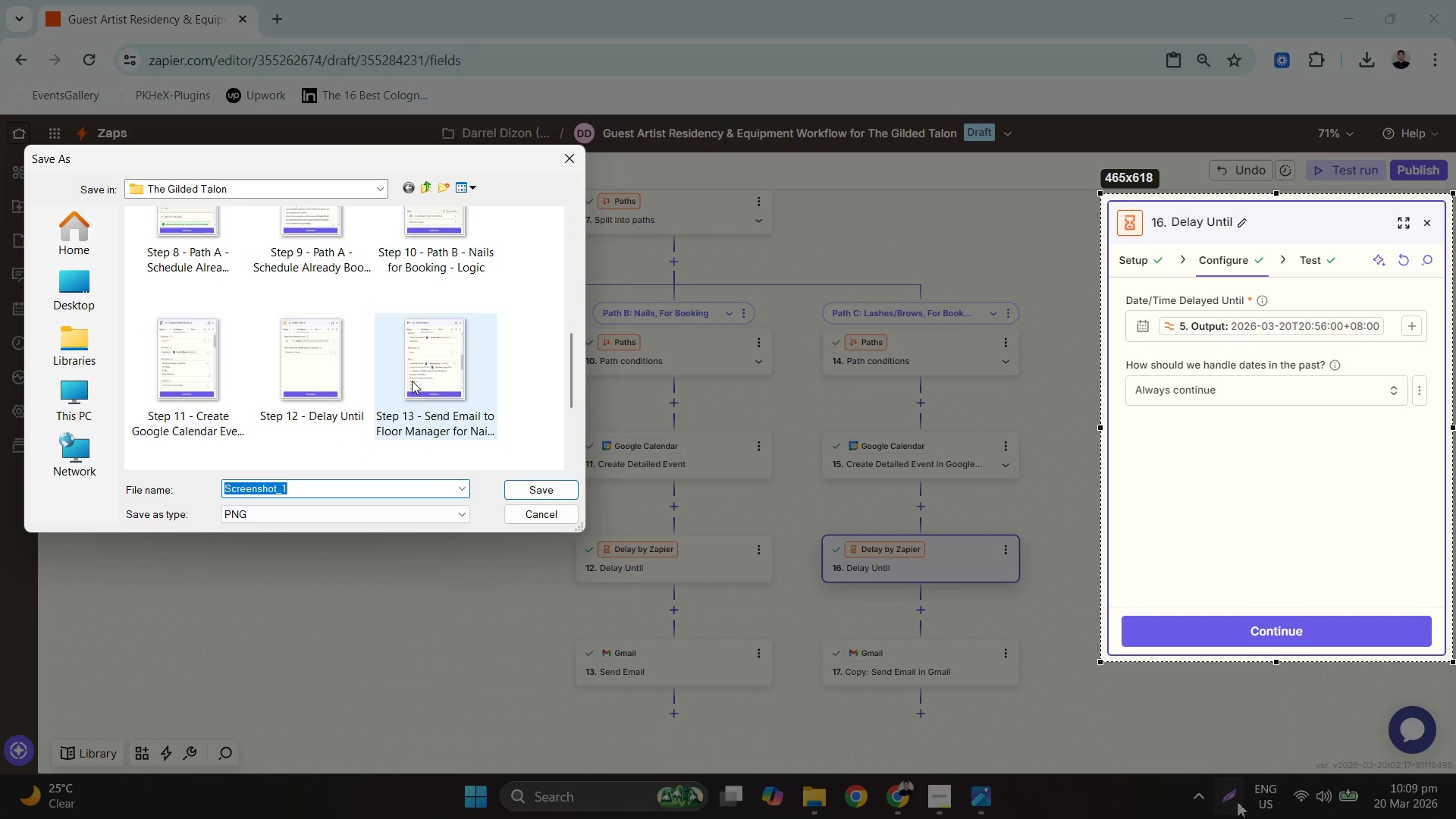 
mouse_move([437, 386])
 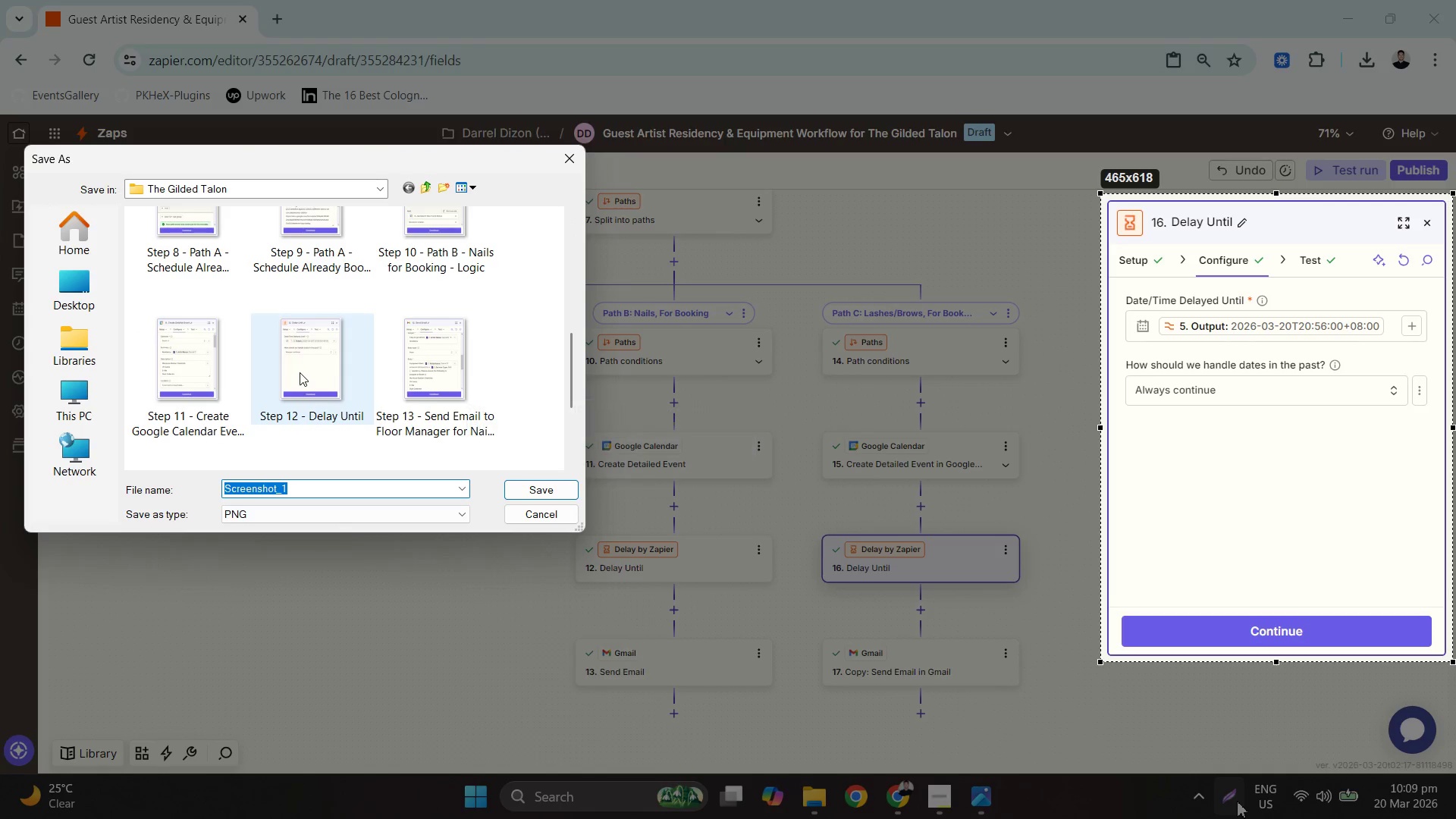 
left_click([300, 372])
 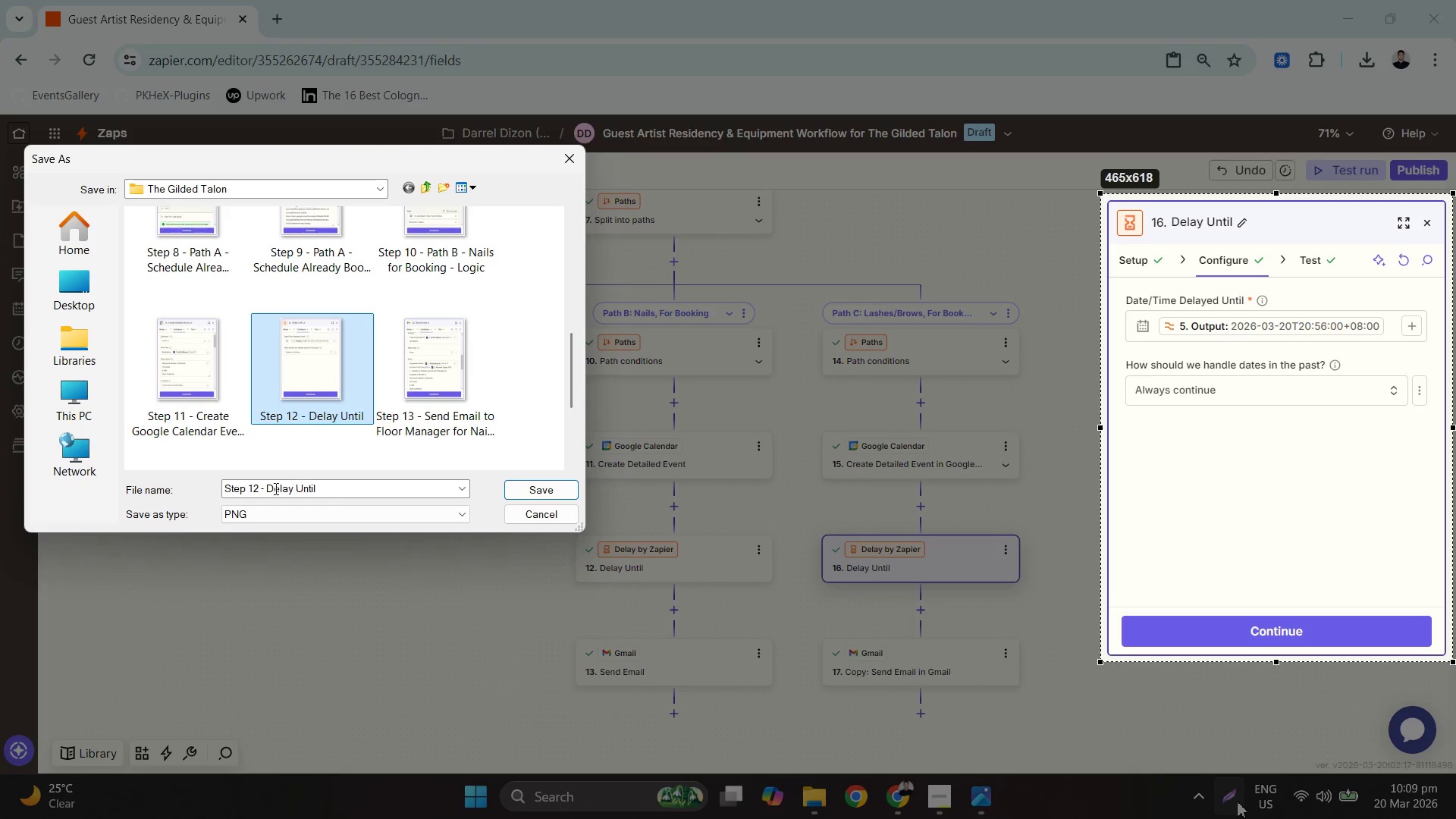 
left_click([261, 490])
 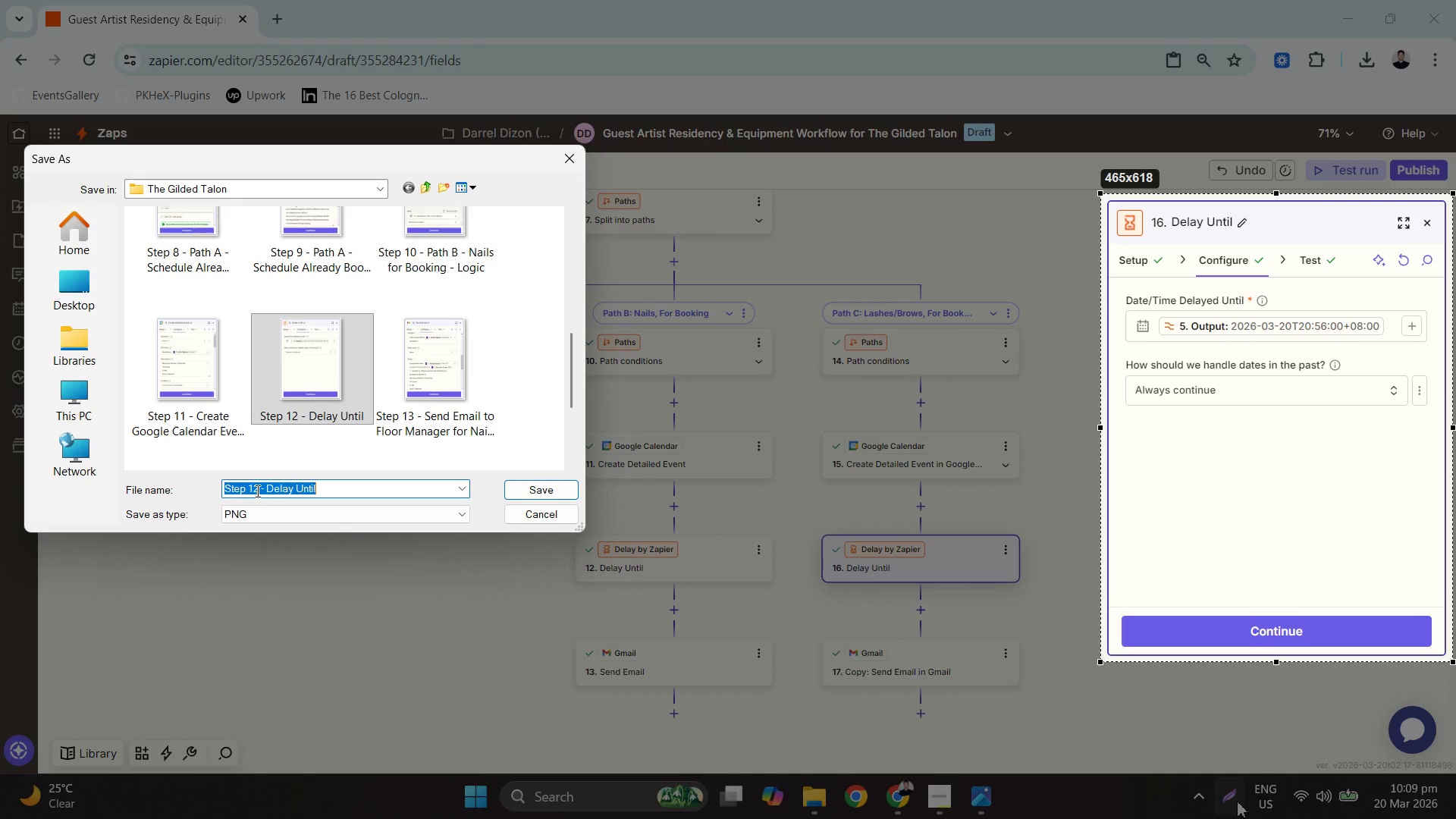 
left_click_drag(start_coordinate=[256, 490], to_coordinate=[253, 489])
 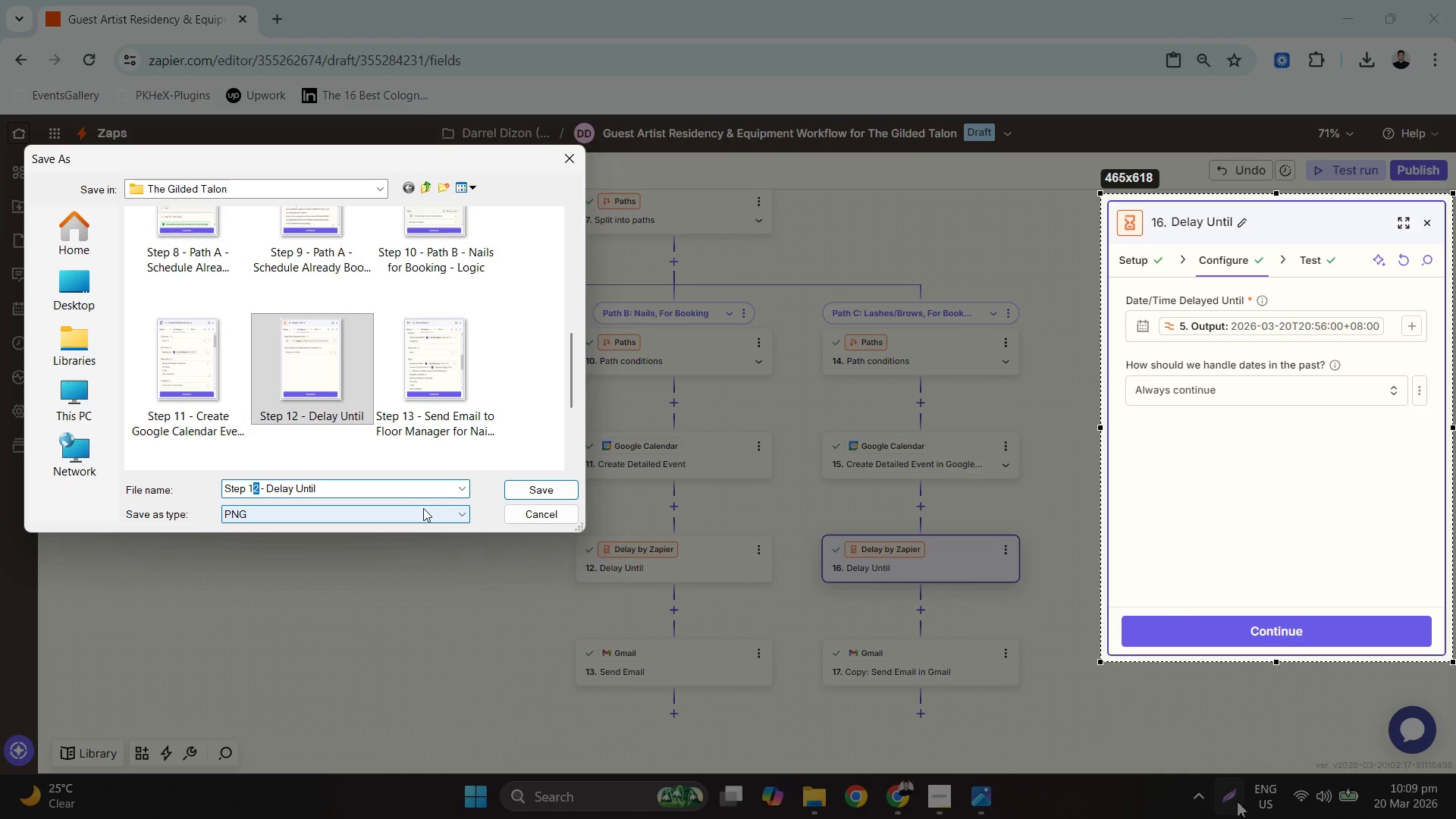 
key(6)
 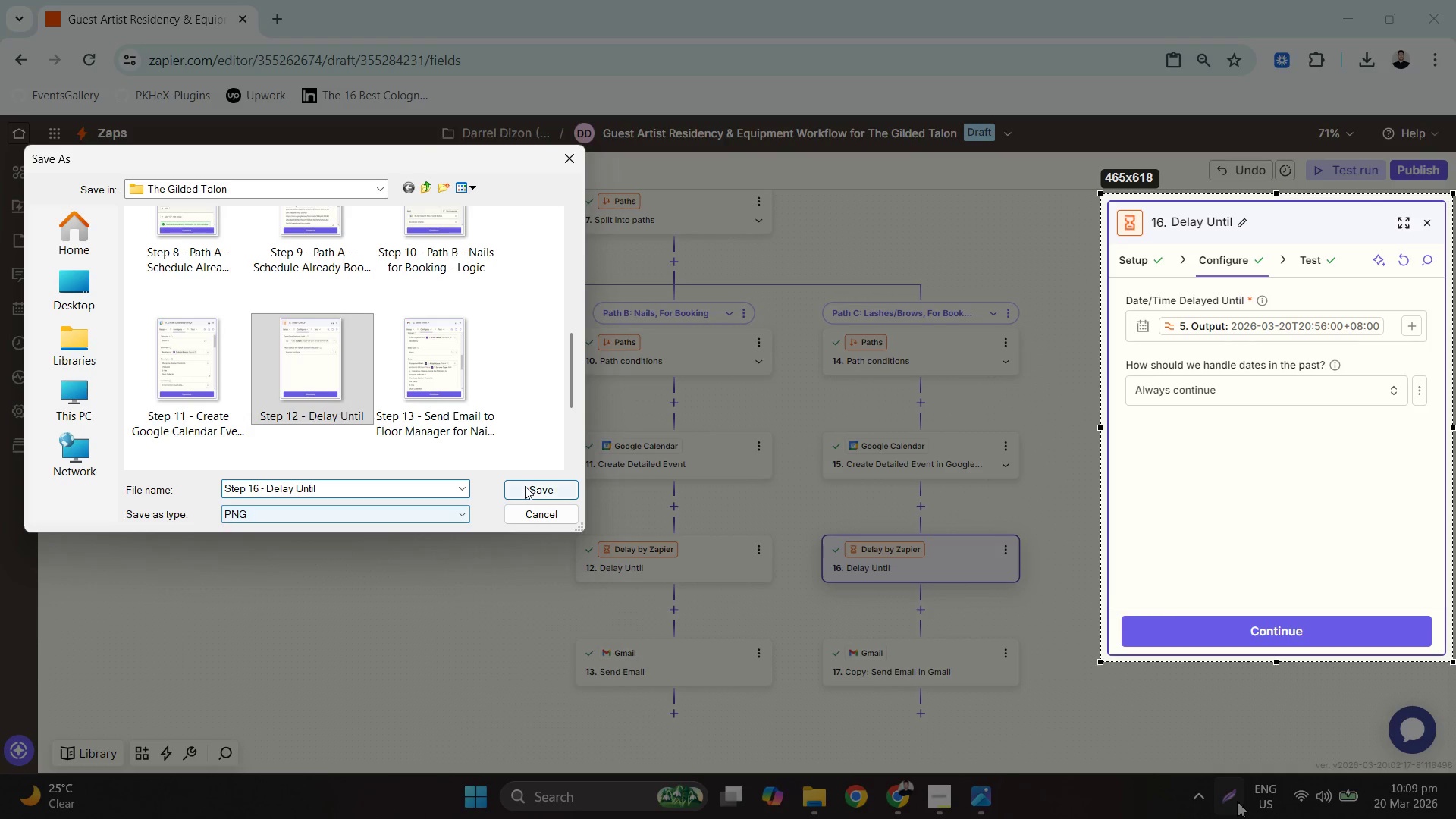 
left_click([525, 486])
 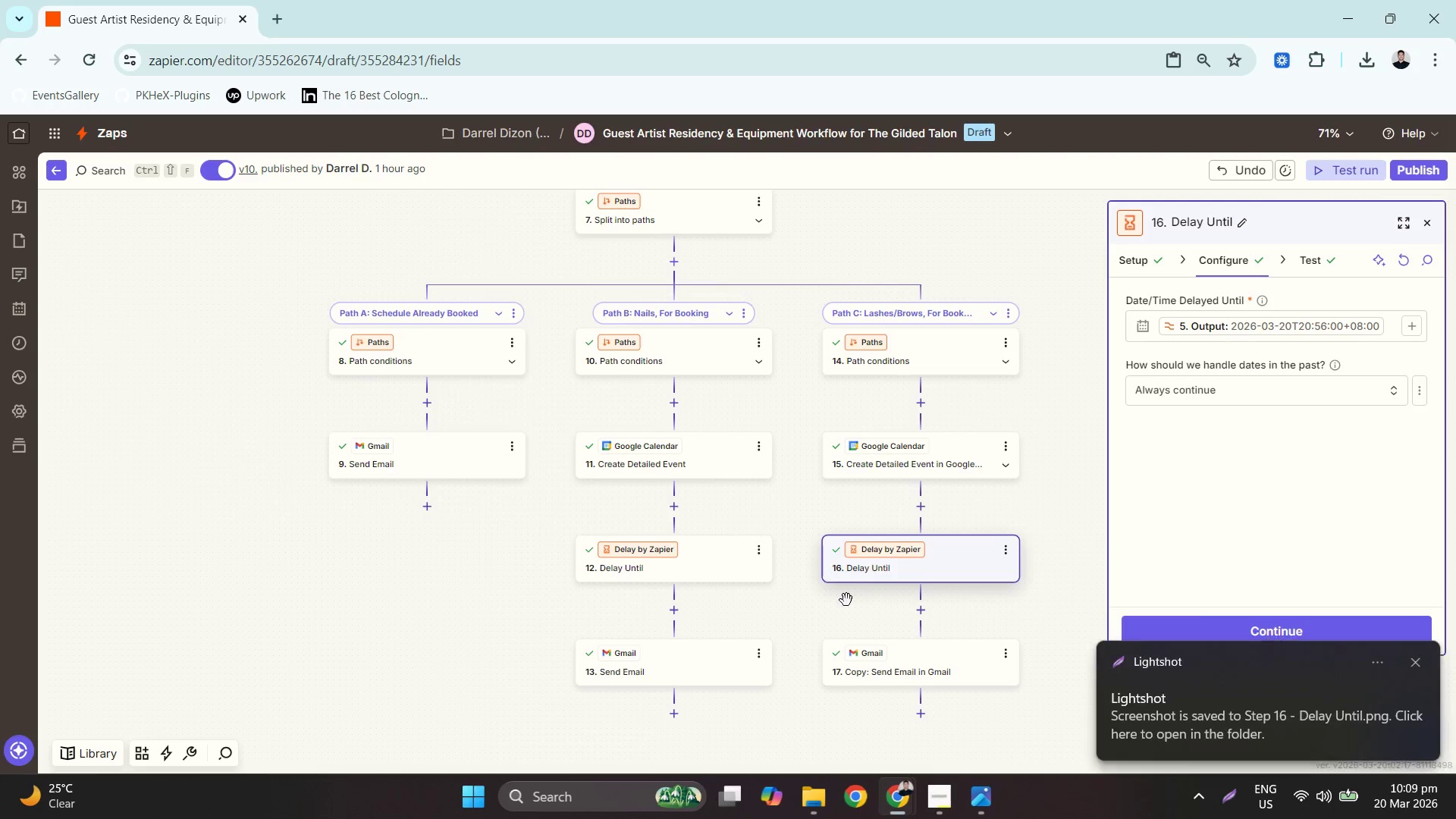 
left_click([919, 645])
 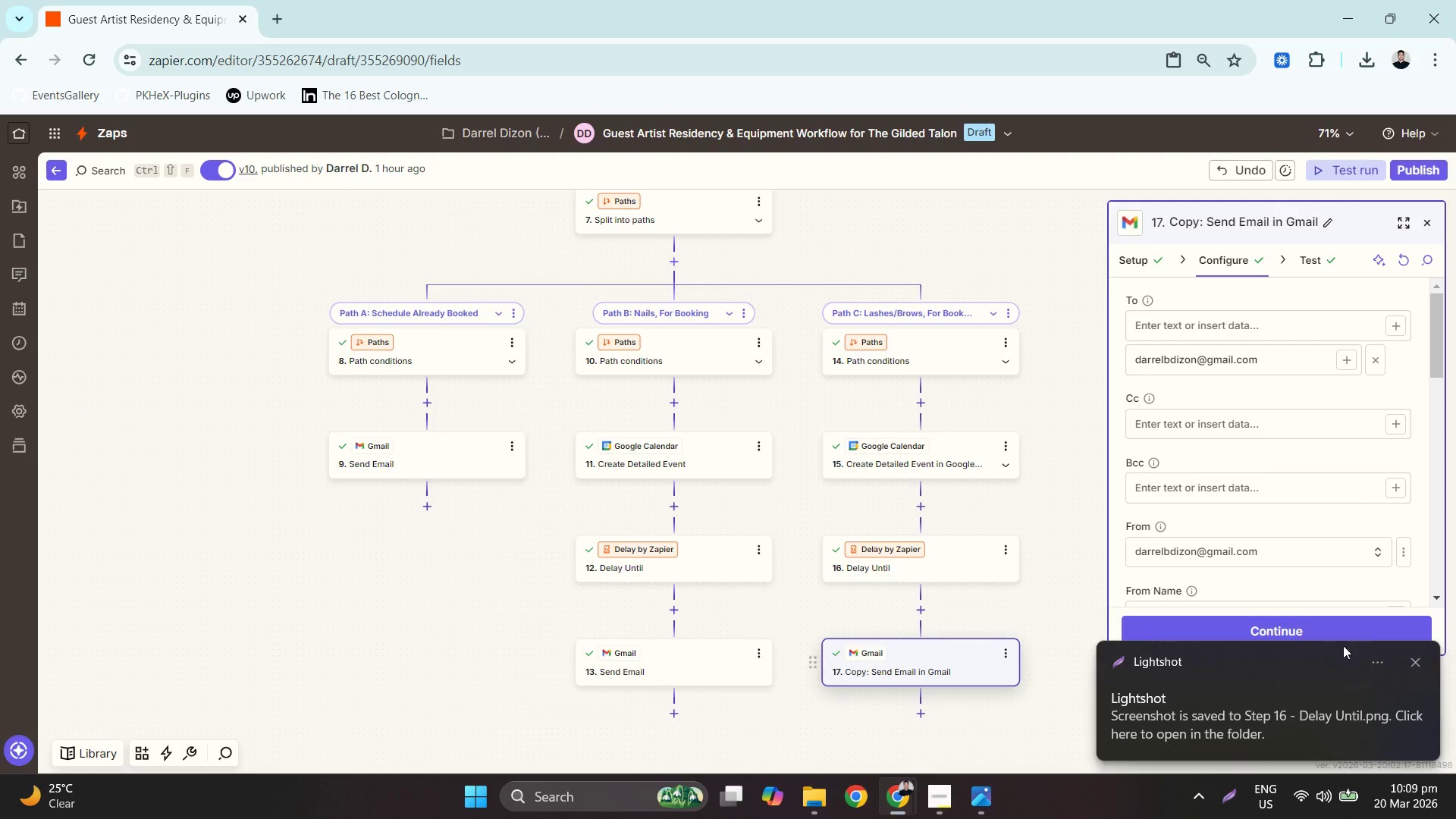 
scroll: coordinate [1378, 413], scroll_direction: down, amount: 5.0
 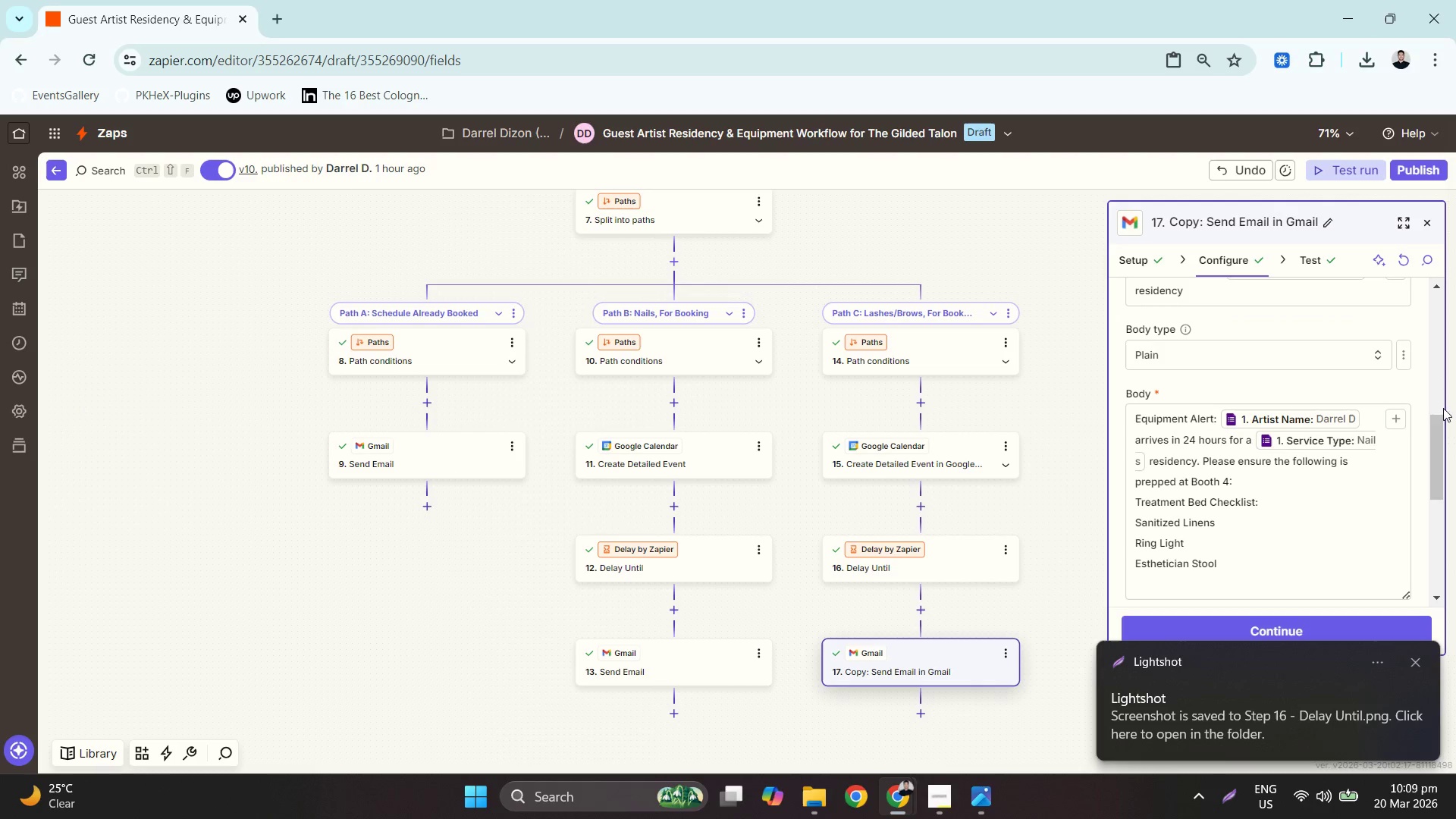 
left_click_drag(start_coordinate=[1448, 422], to_coordinate=[1444, 410])
 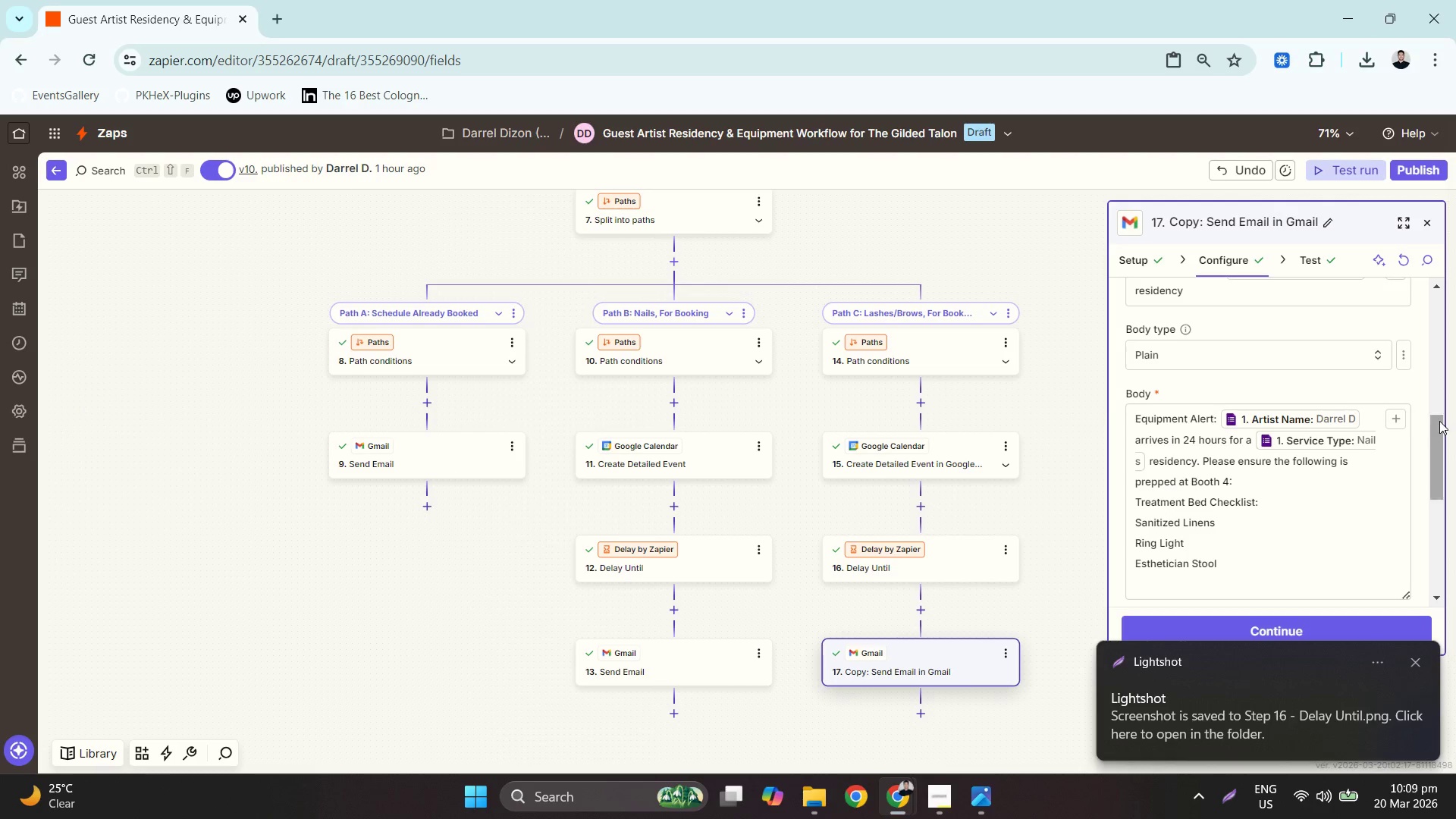 
left_click_drag(start_coordinate=[1439, 421], to_coordinate=[1452, 409])
 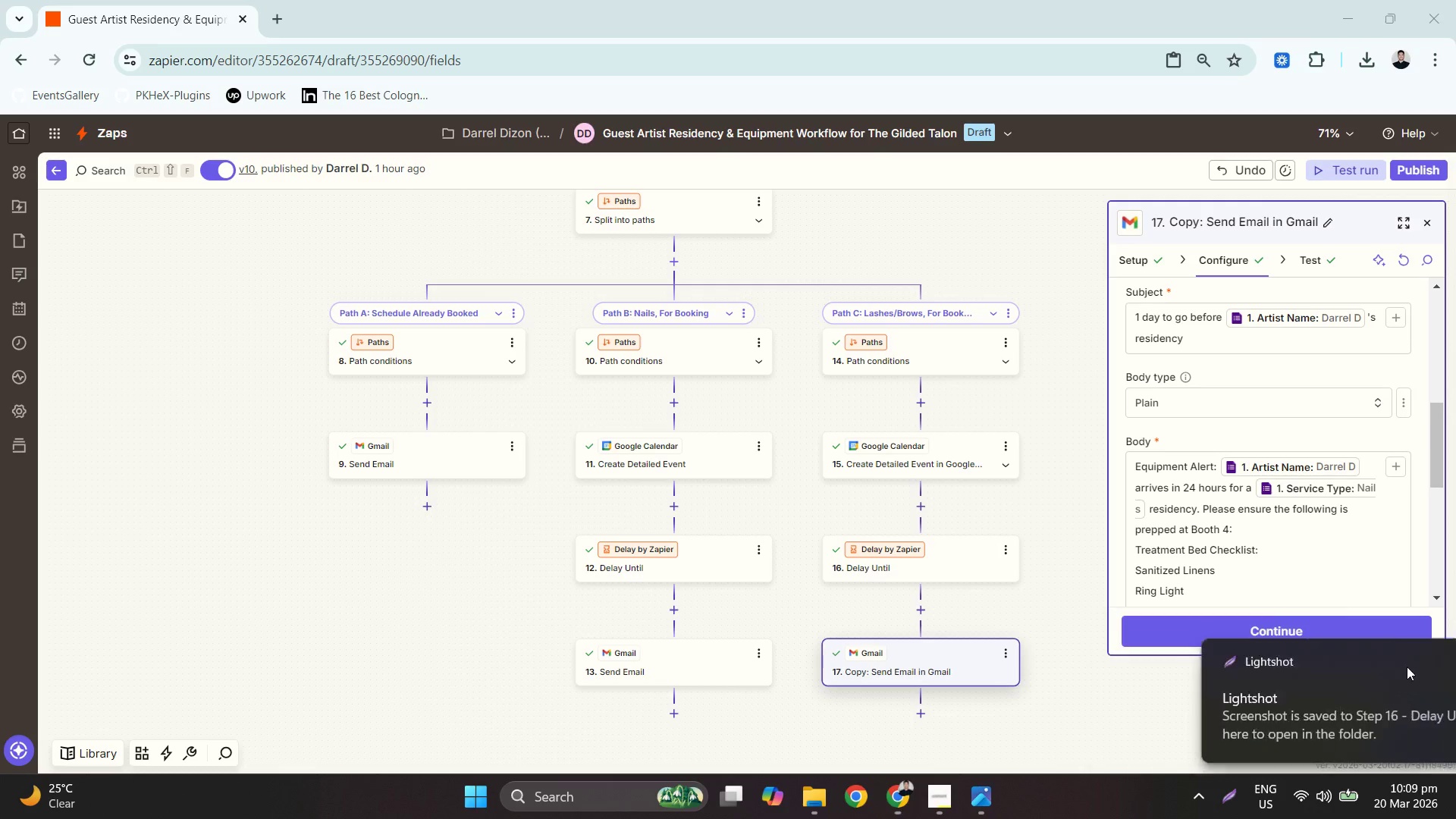 
left_click([1222, 793])
 